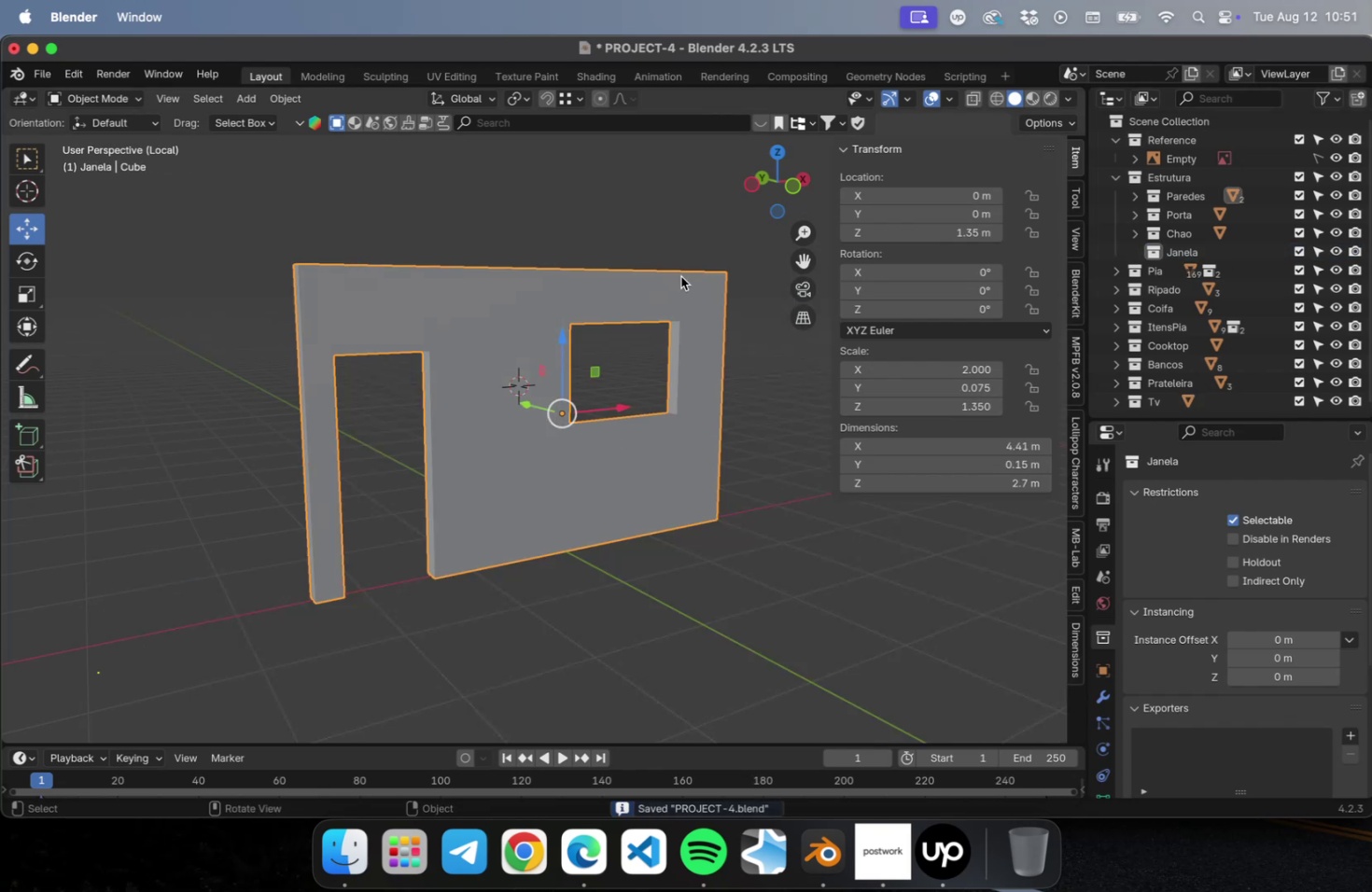 
key(NumpadDecimal)
 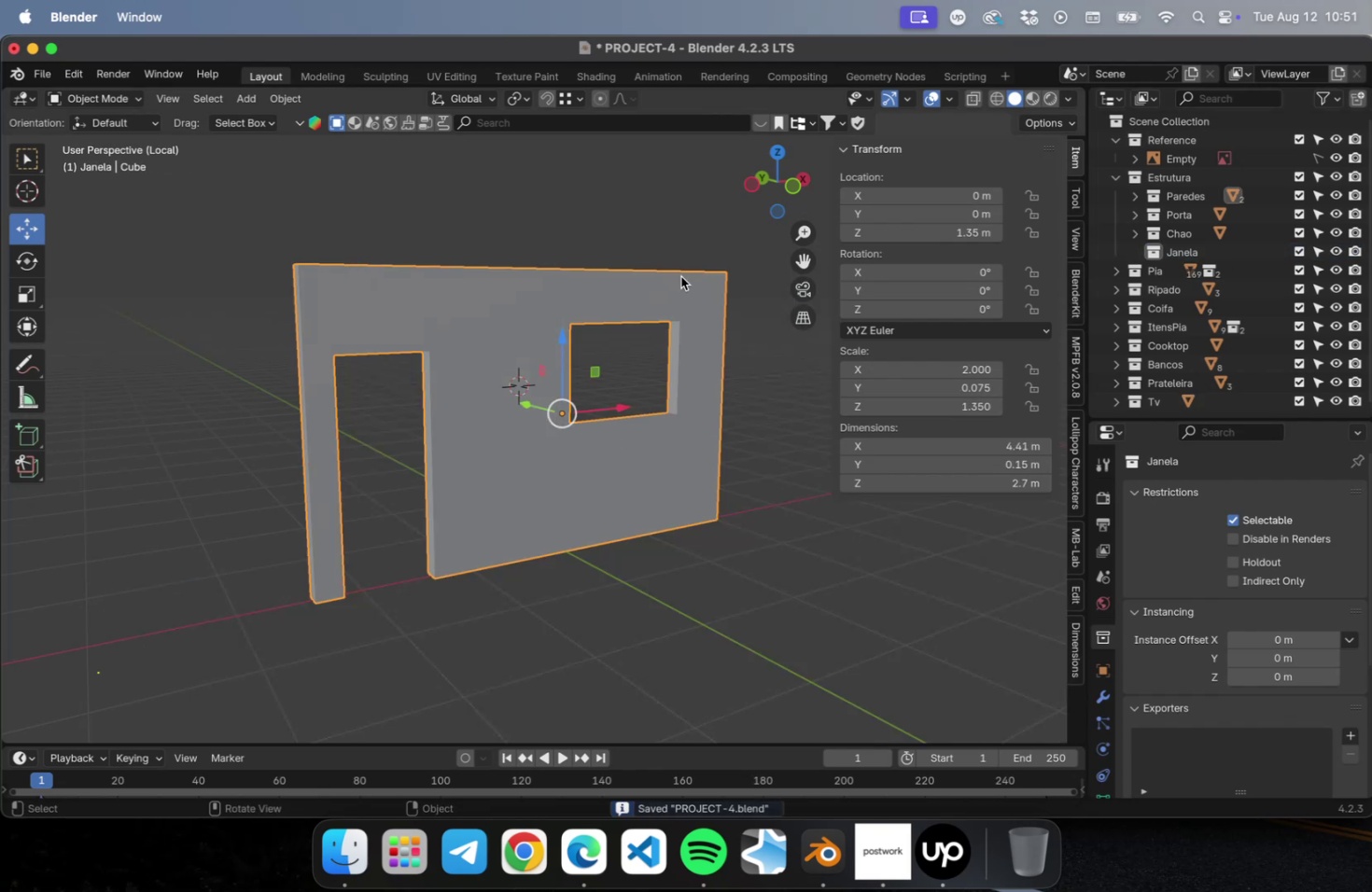 
key(NumLock)
 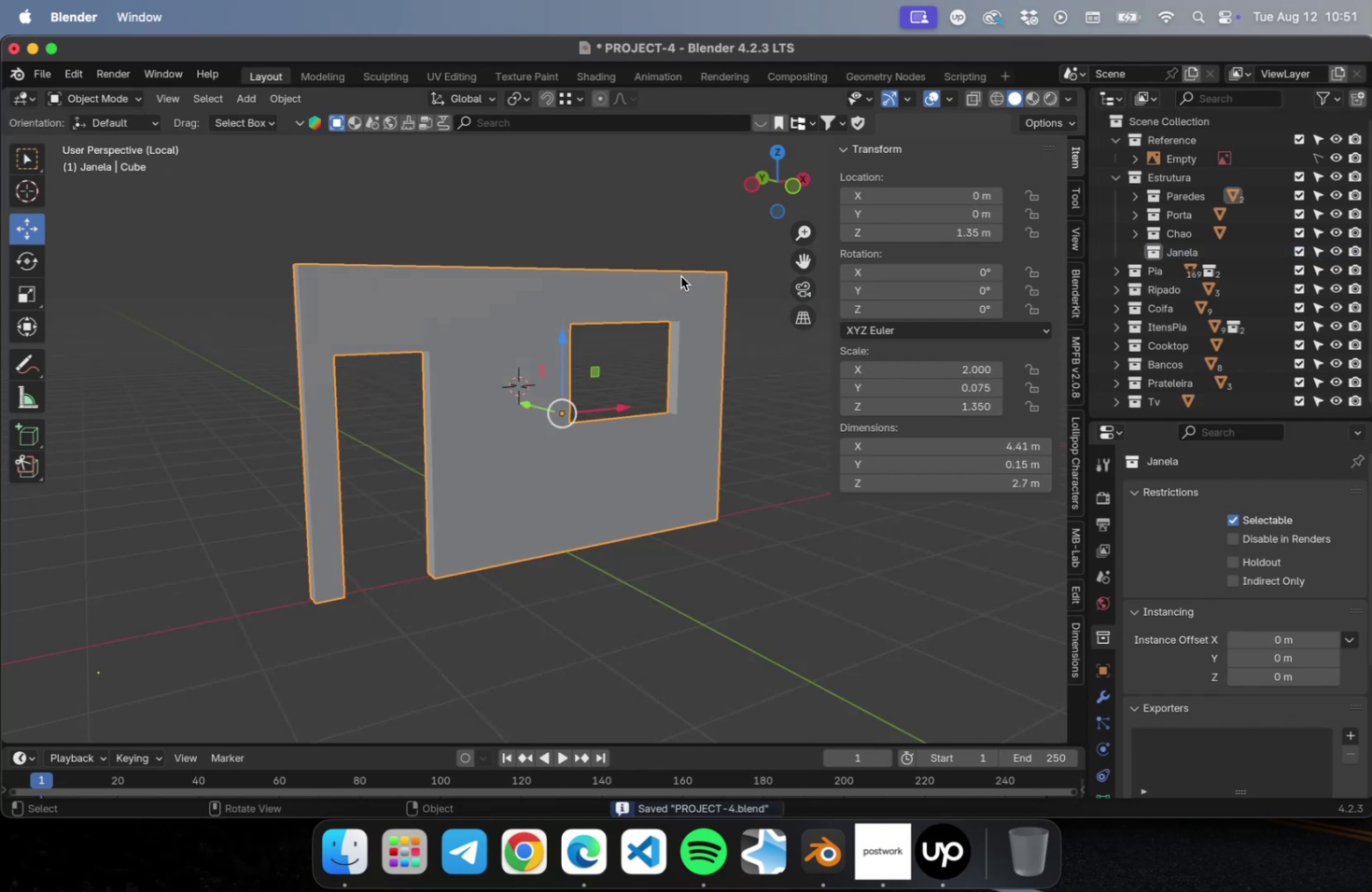 
key(Numpad1)
 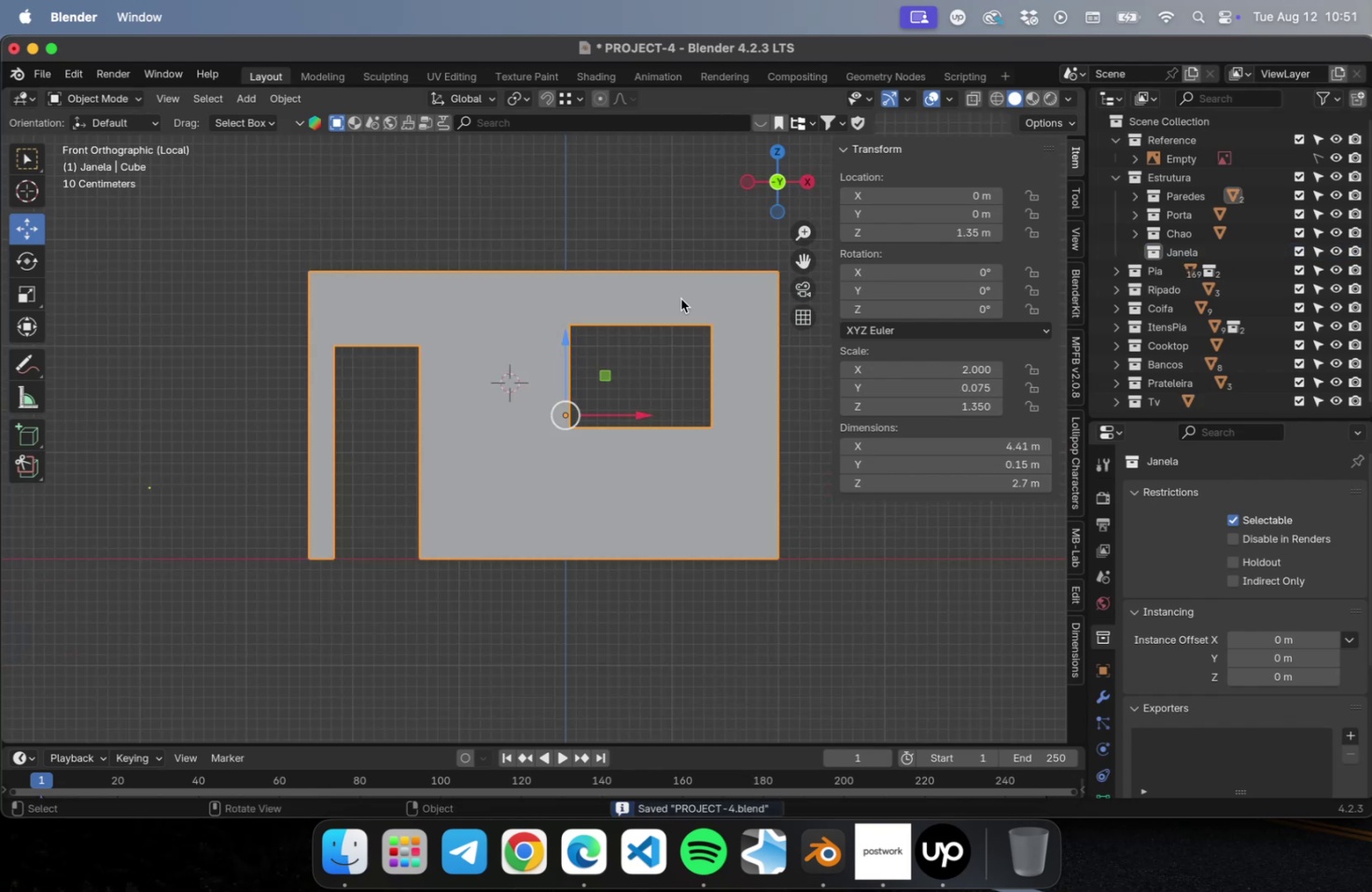 
scroll: coordinate [690, 407], scroll_direction: up, amount: 16.0
 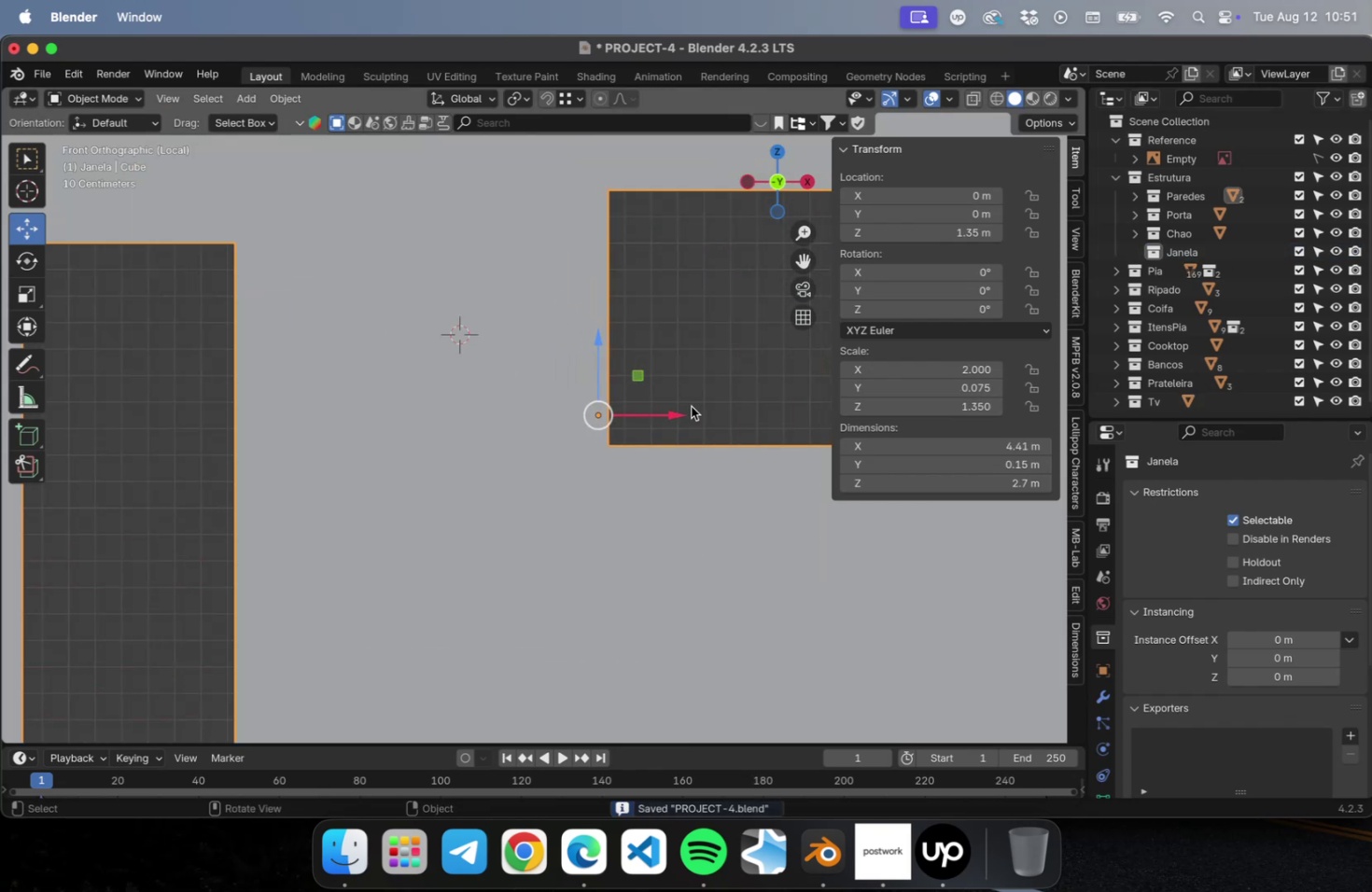 
hold_key(key=ShiftLeft, duration=0.41)
 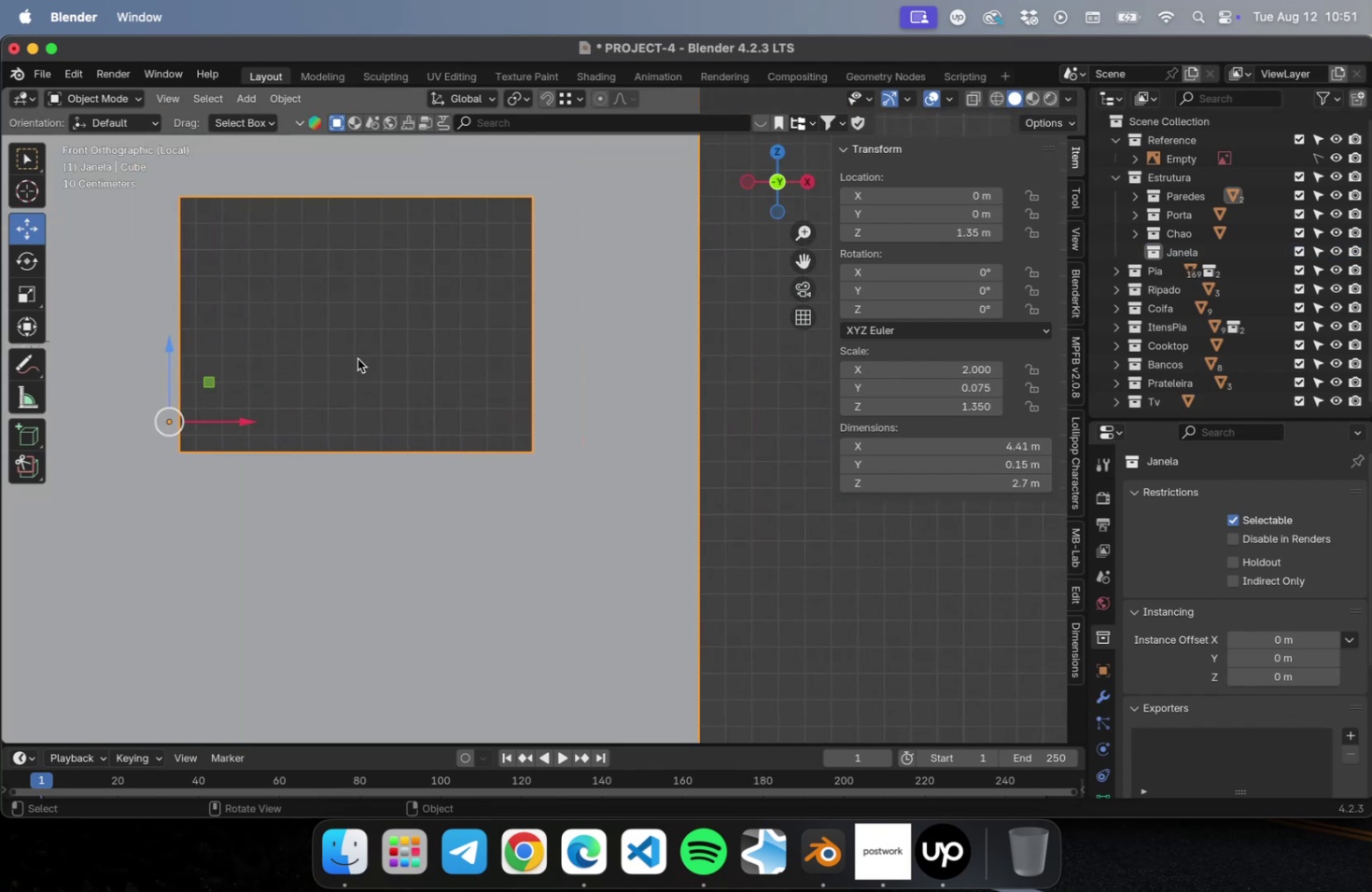 
key(Meta+S)
 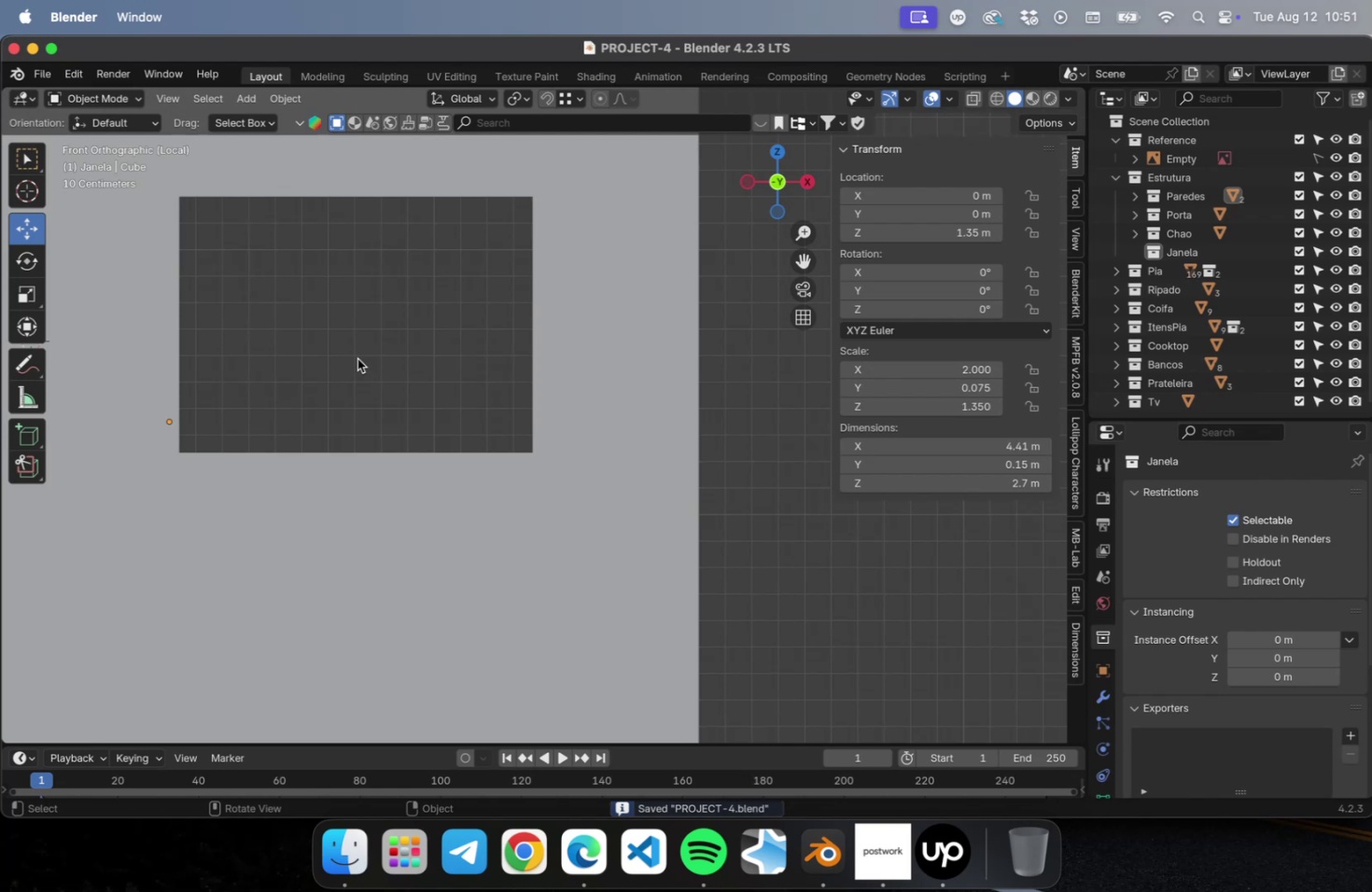 
wait(9.9)
 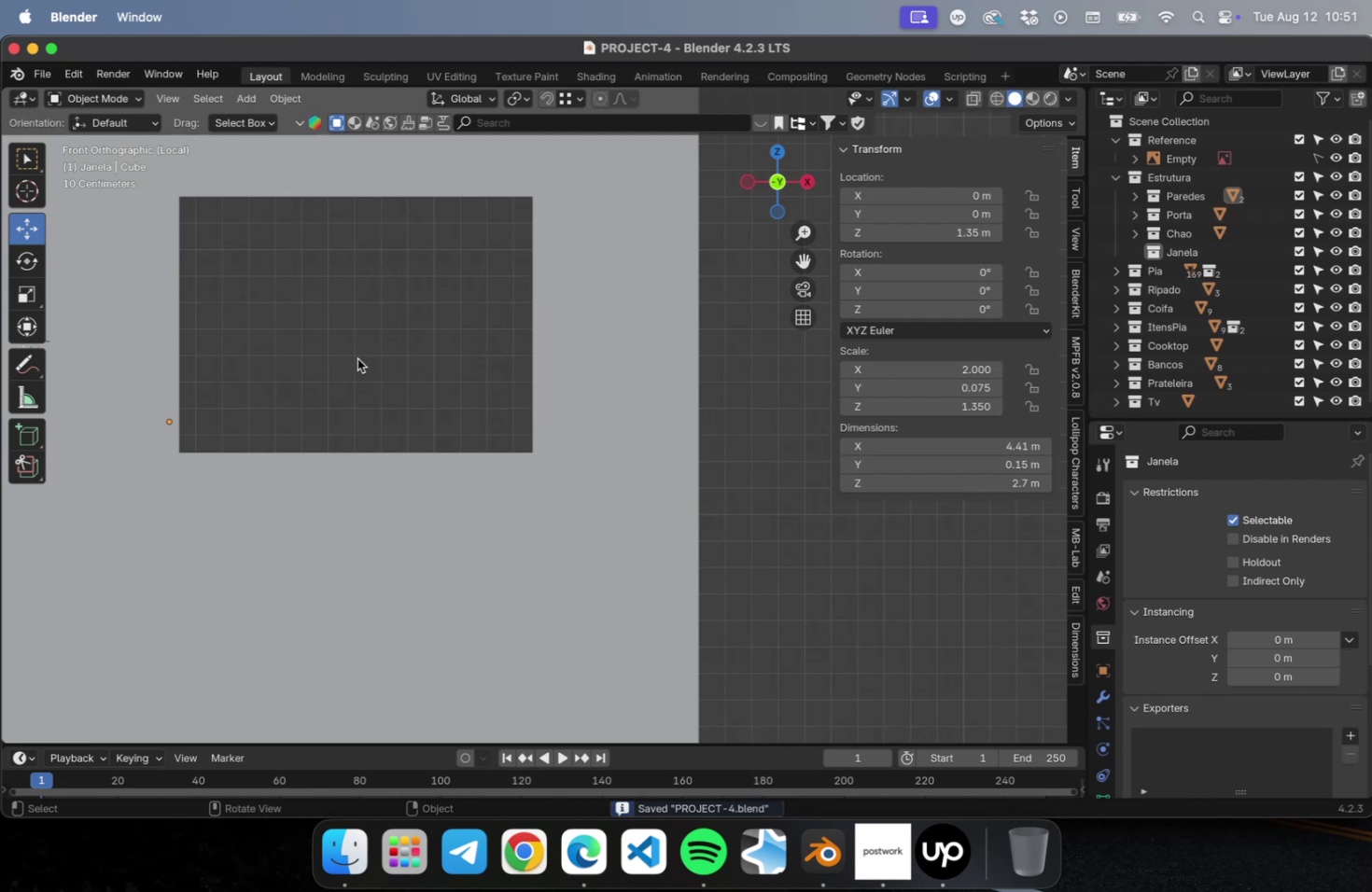 
hold_key(key=ShiftLeft, duration=0.63)
 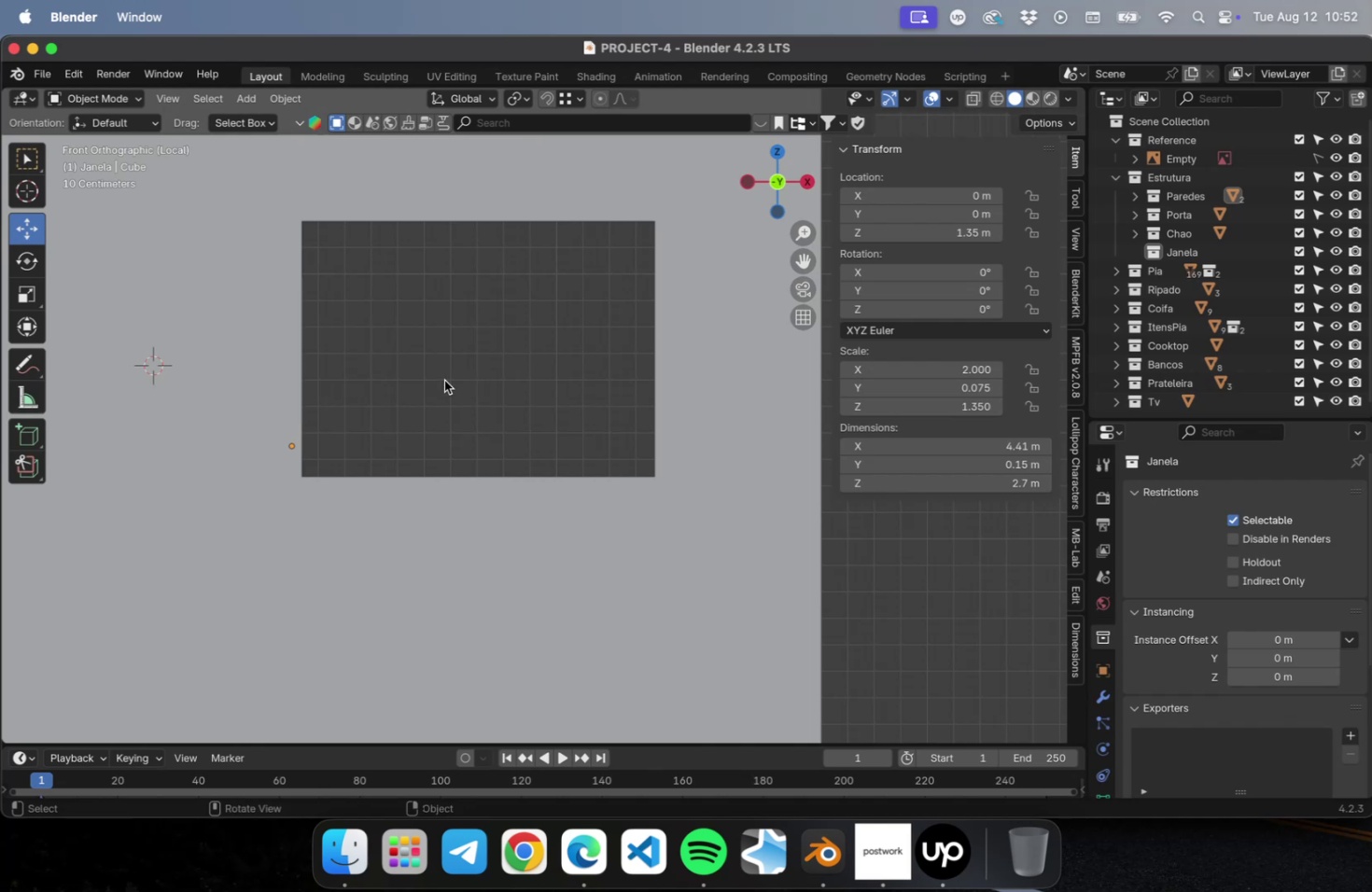 
key(Meta+S)
 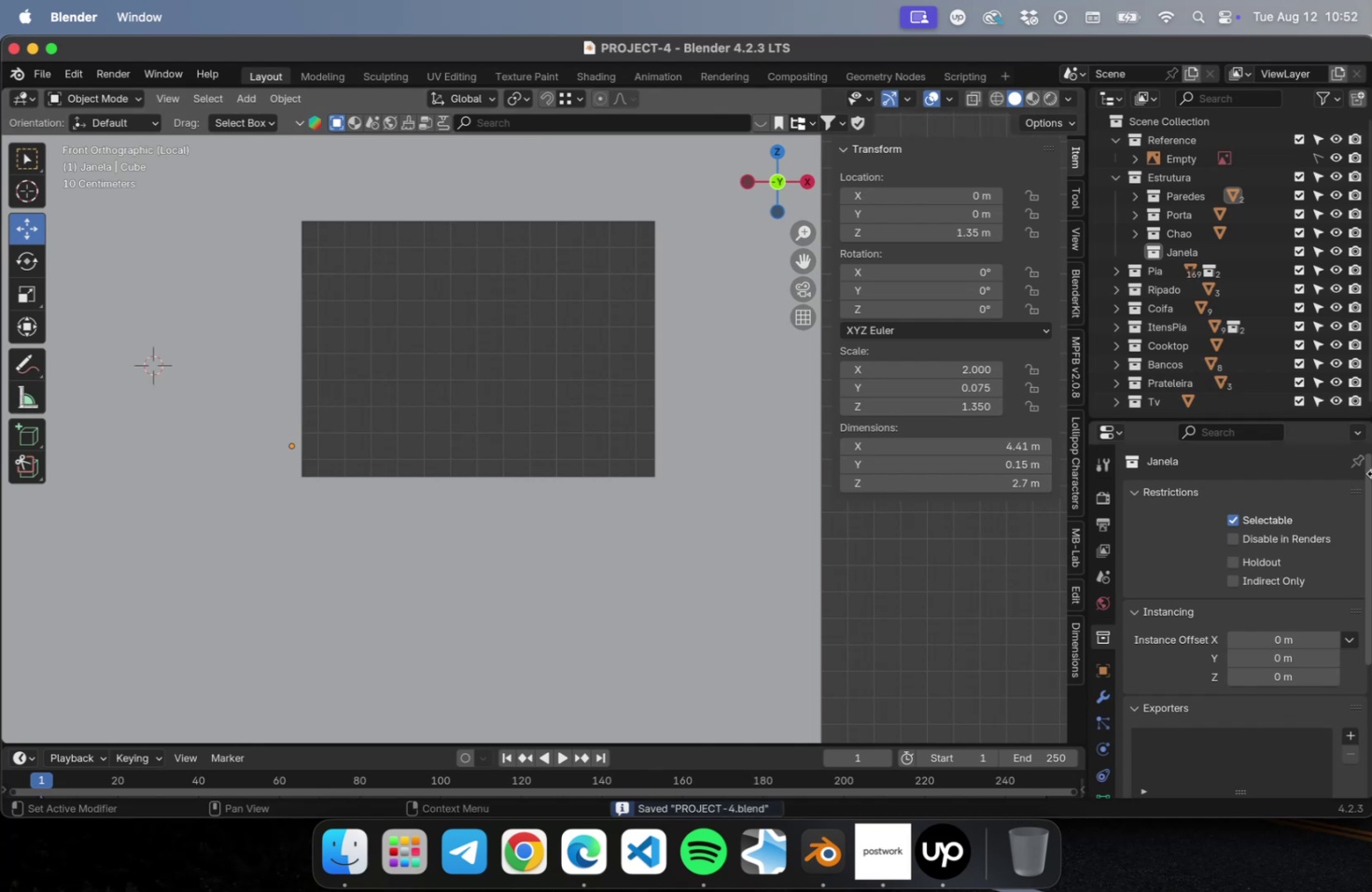 
scroll: coordinate [1201, 357], scroll_direction: down, amount: 9.0
 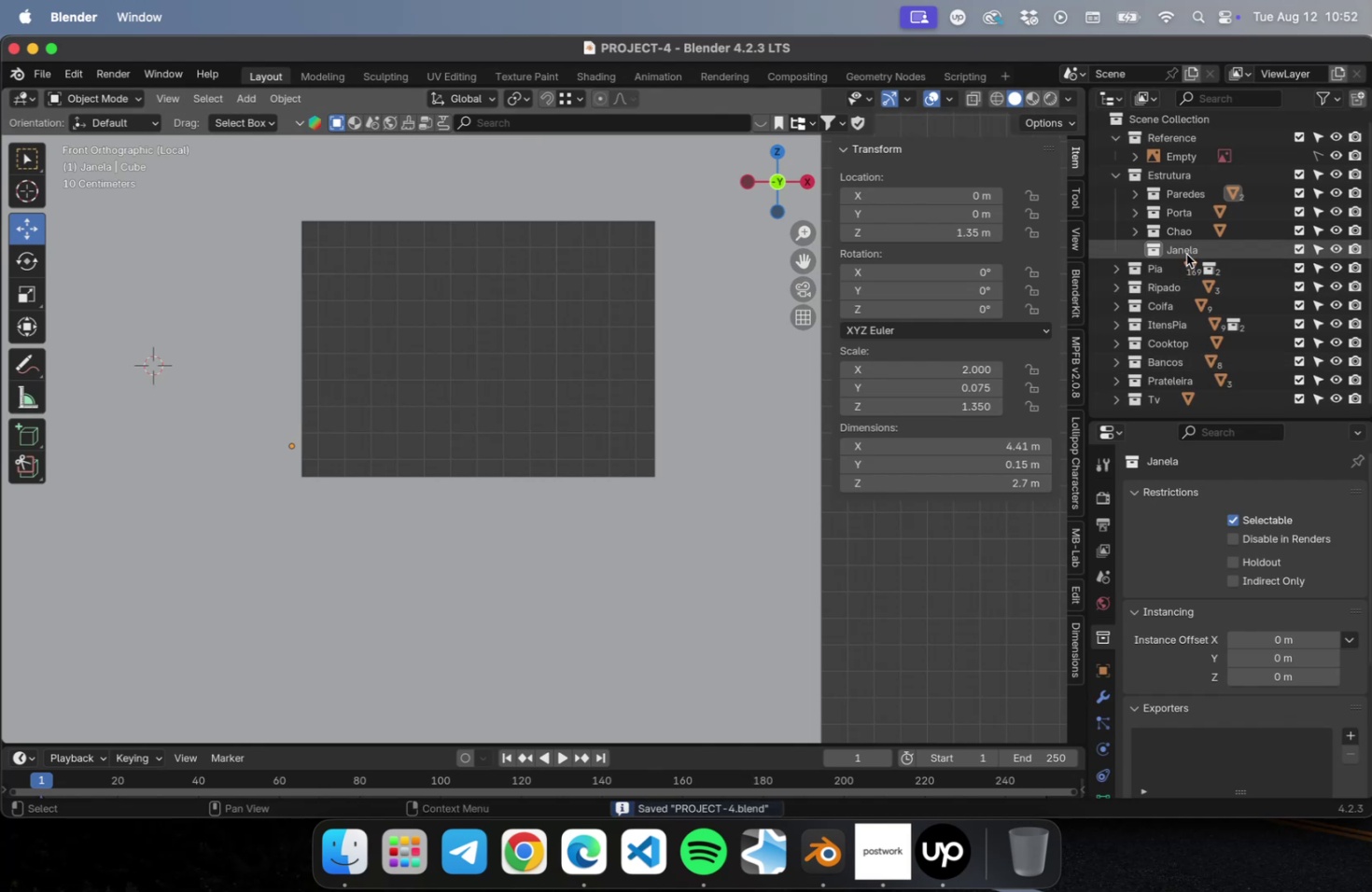 
left_click([1186, 254])
 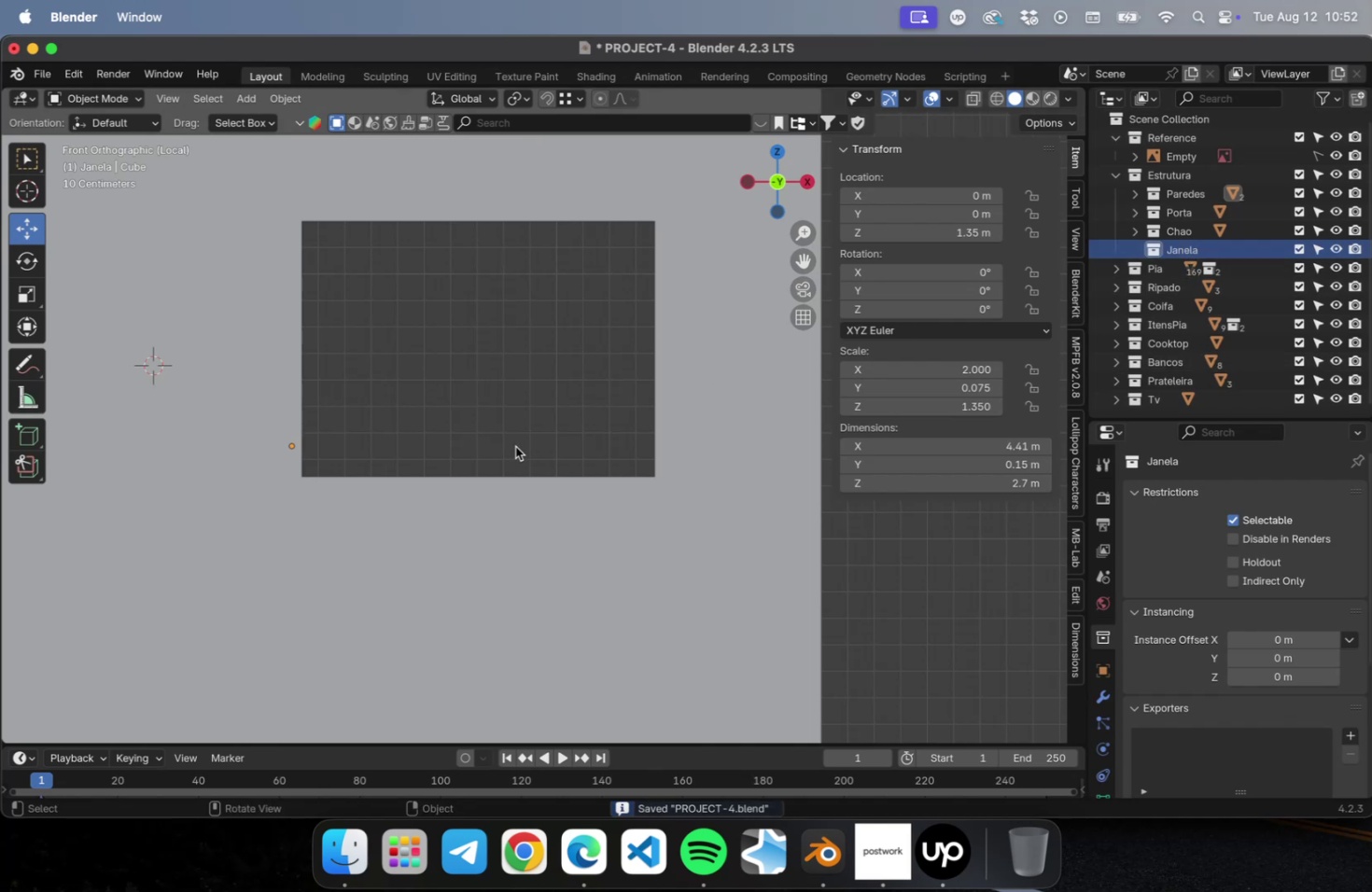 
key(Shift+A)
 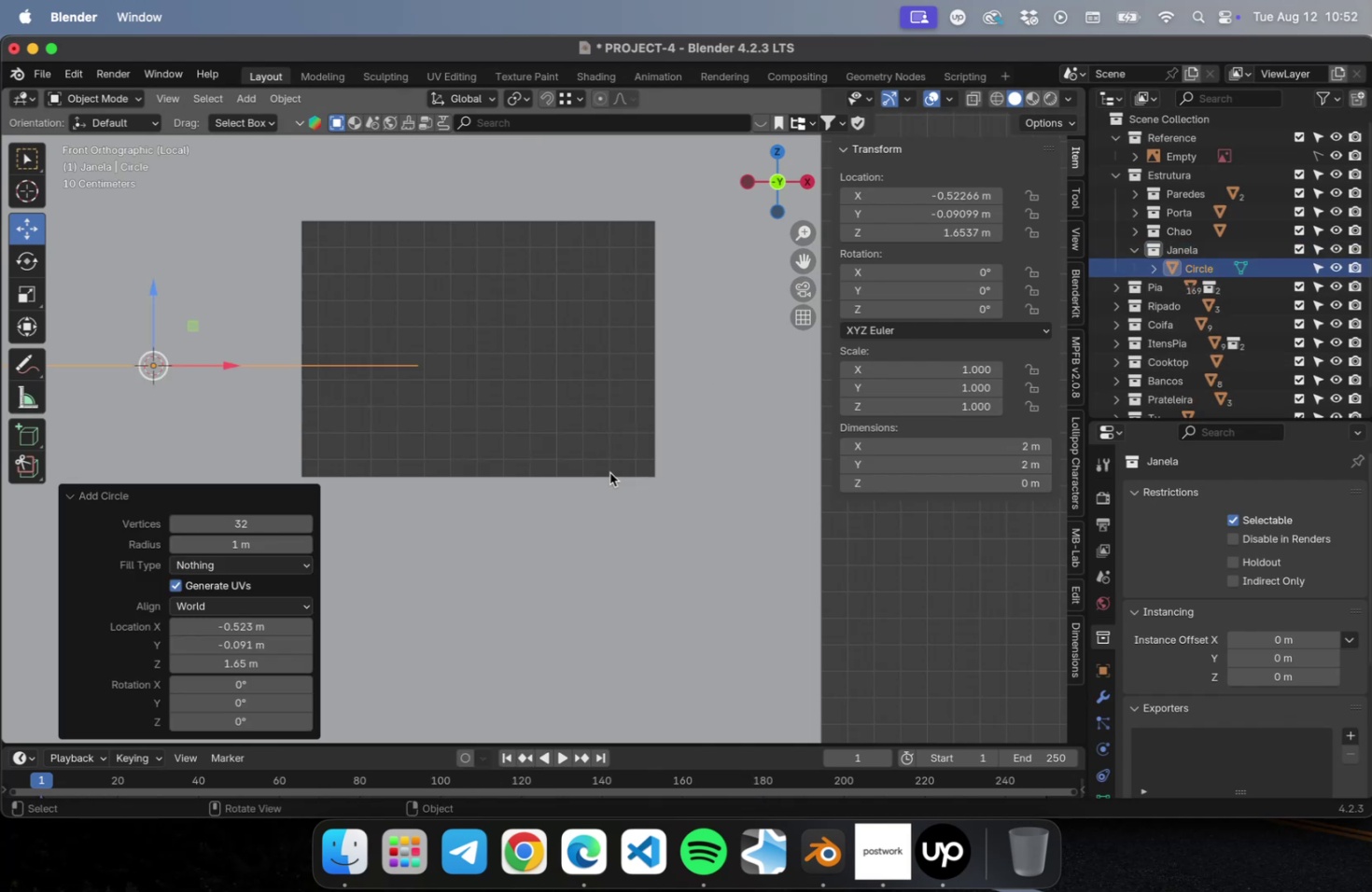 
key(Meta+CommandLeft)
 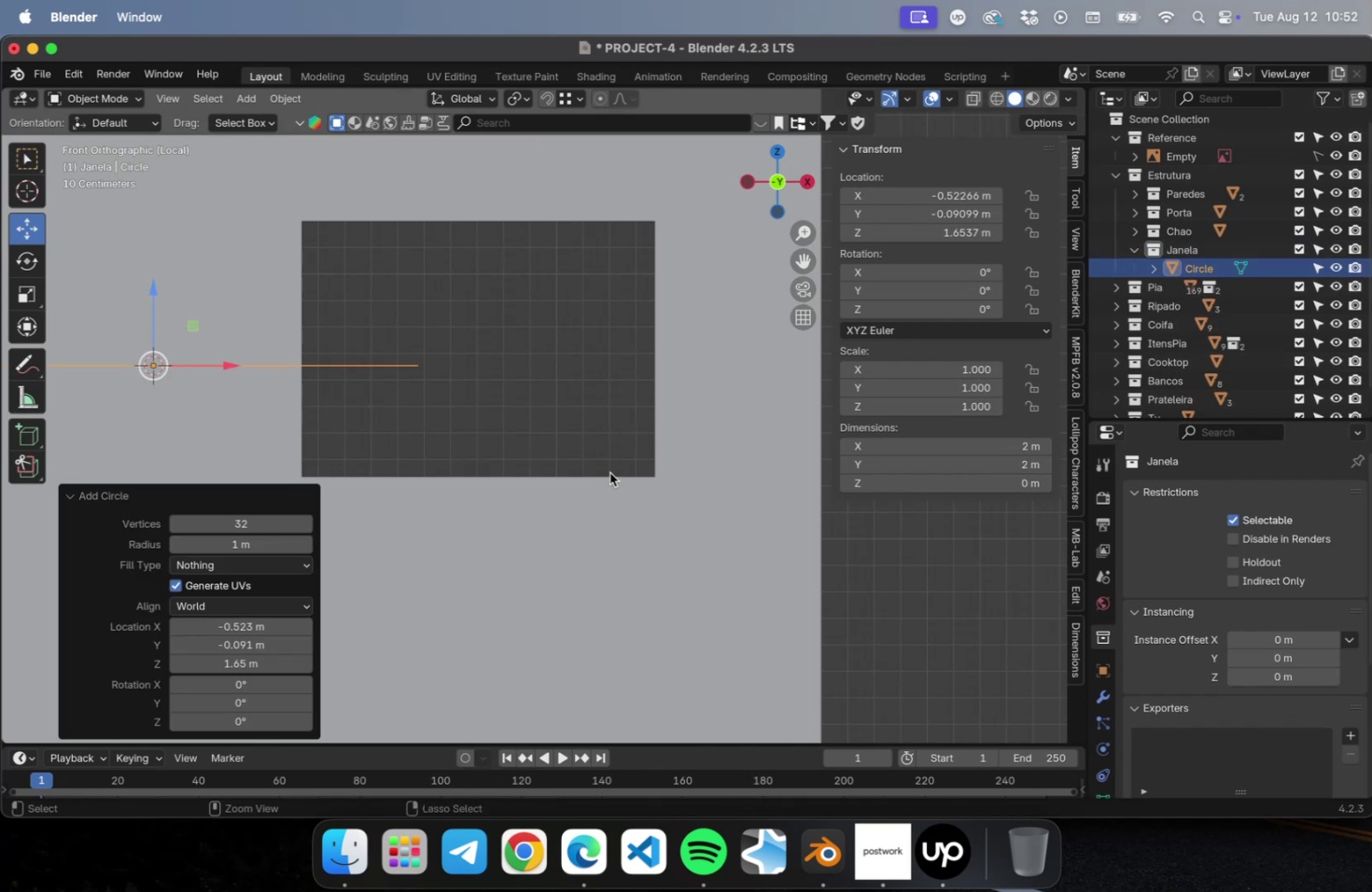 
key(Meta+Z)
 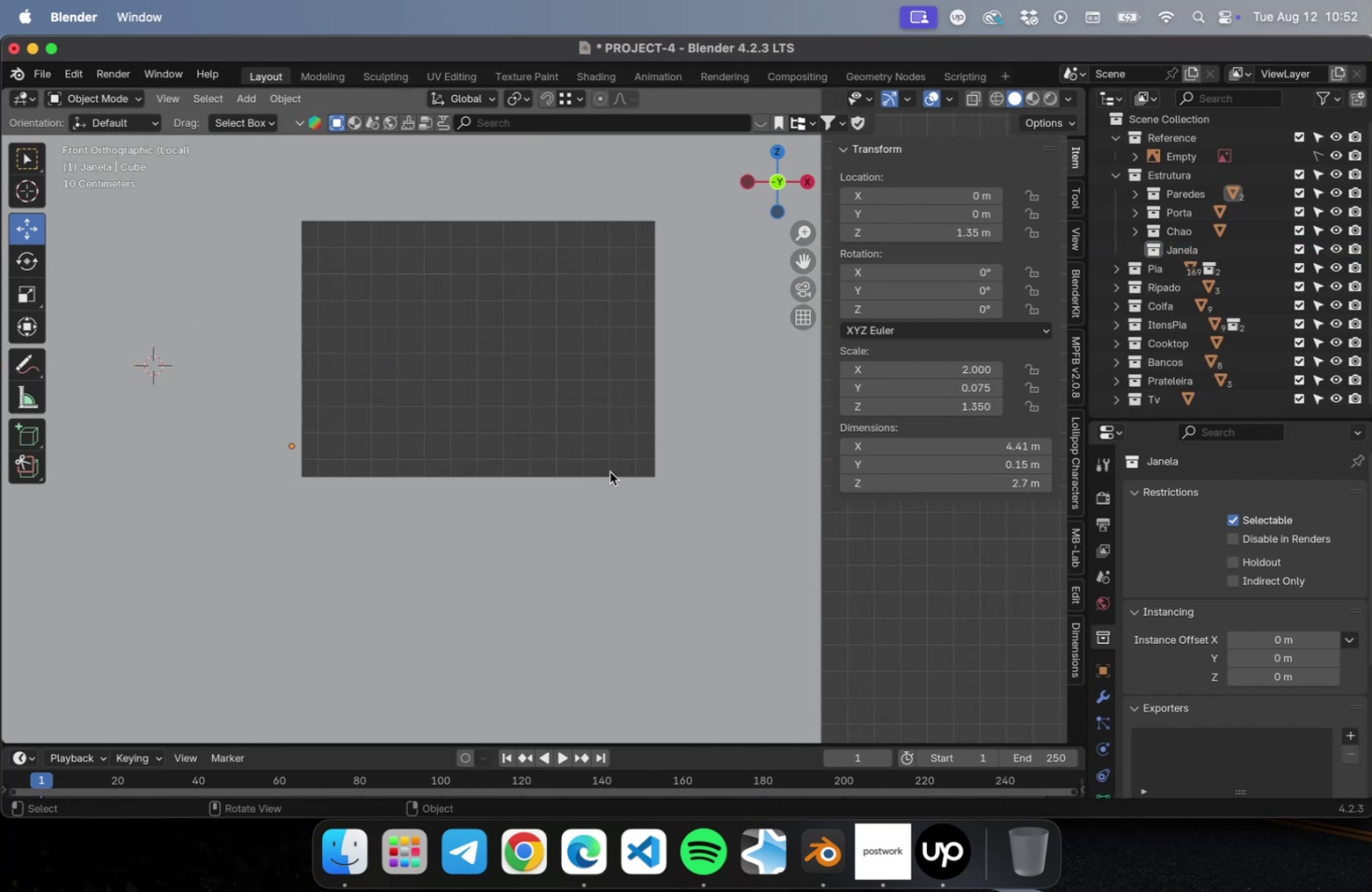 
key(Shift+ShiftLeft)
 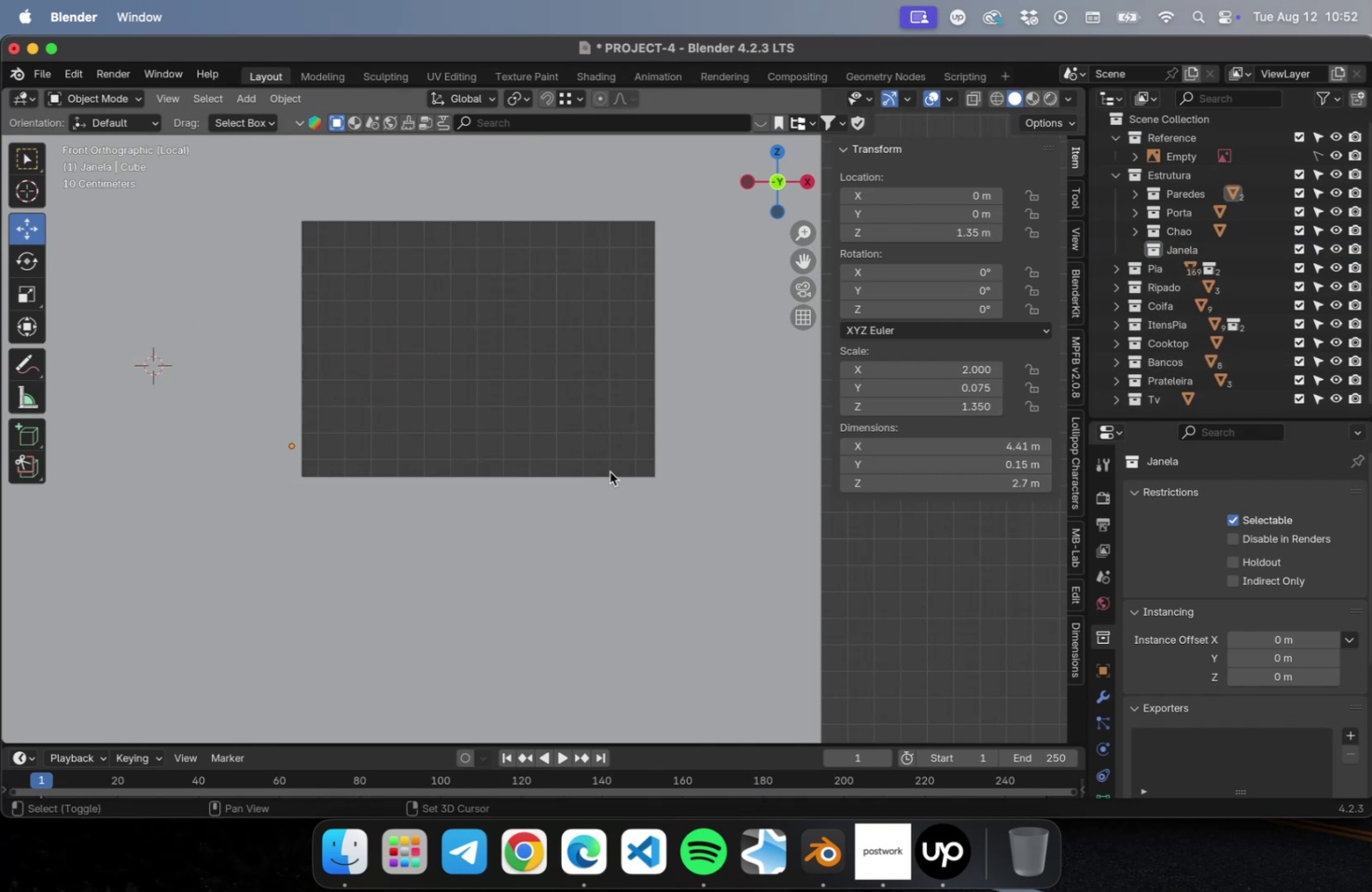 
key(Shift+A)
 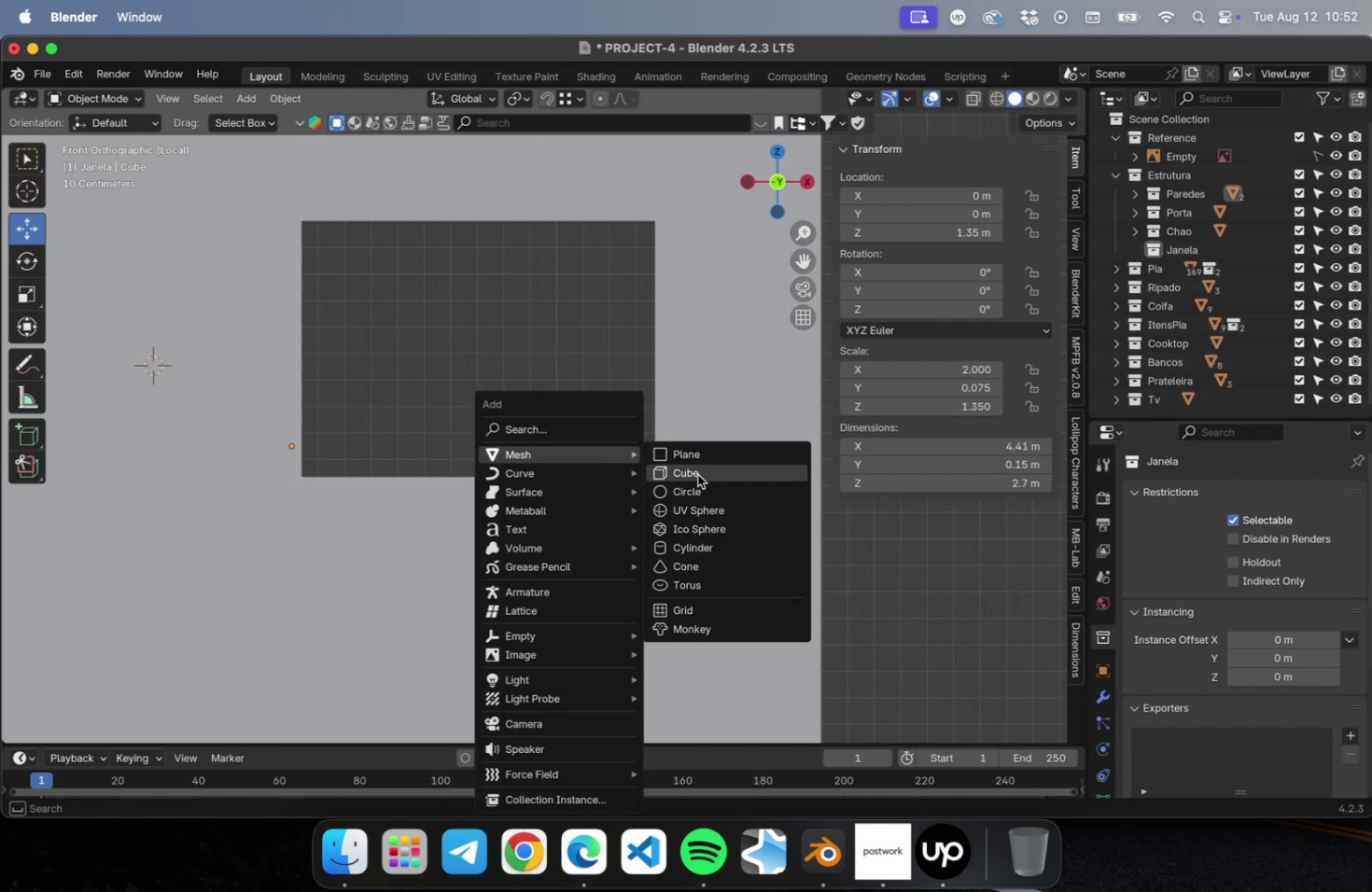 
left_click([697, 474])
 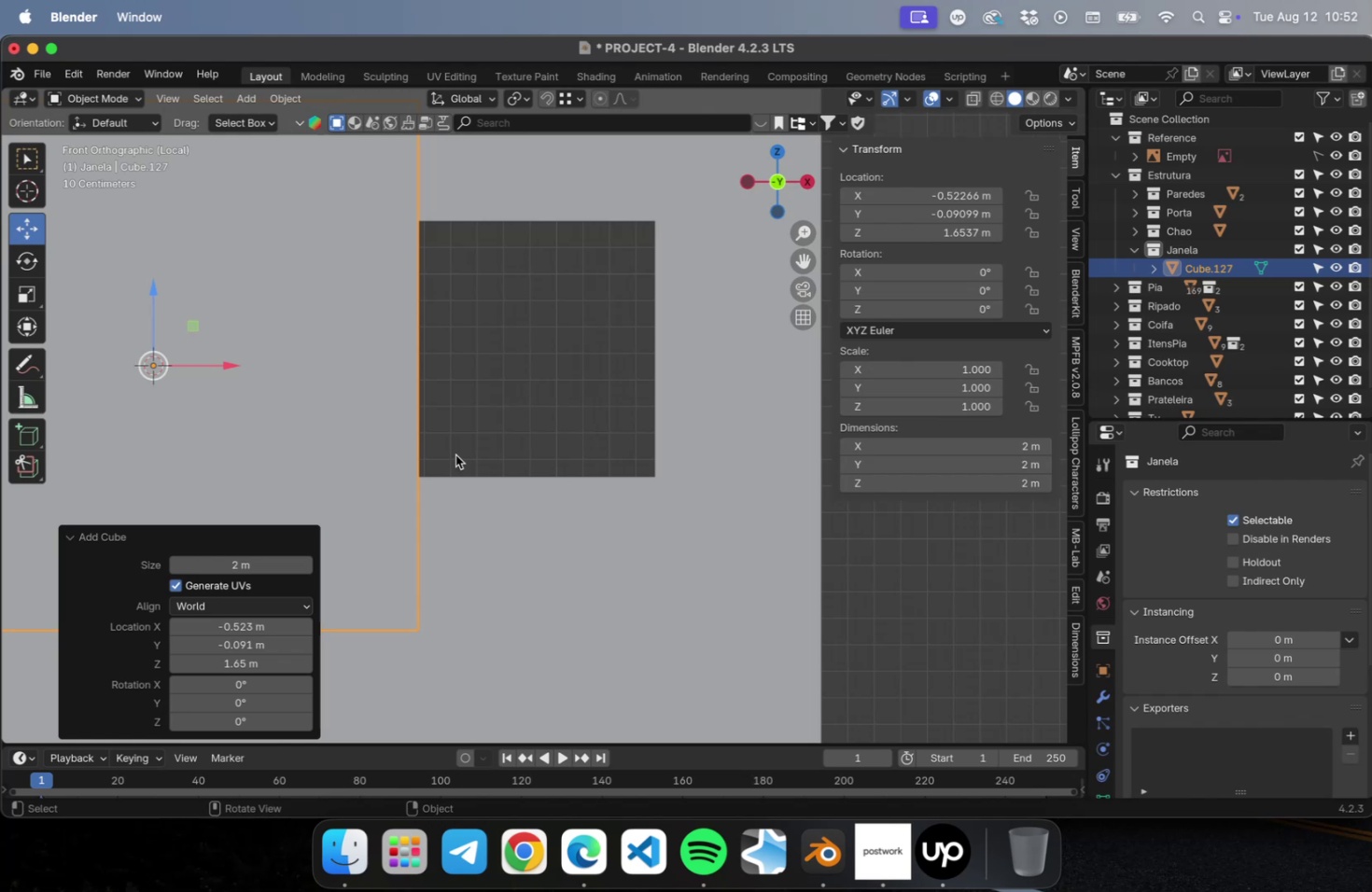 
scroll: coordinate [450, 453], scroll_direction: down, amount: 9.0
 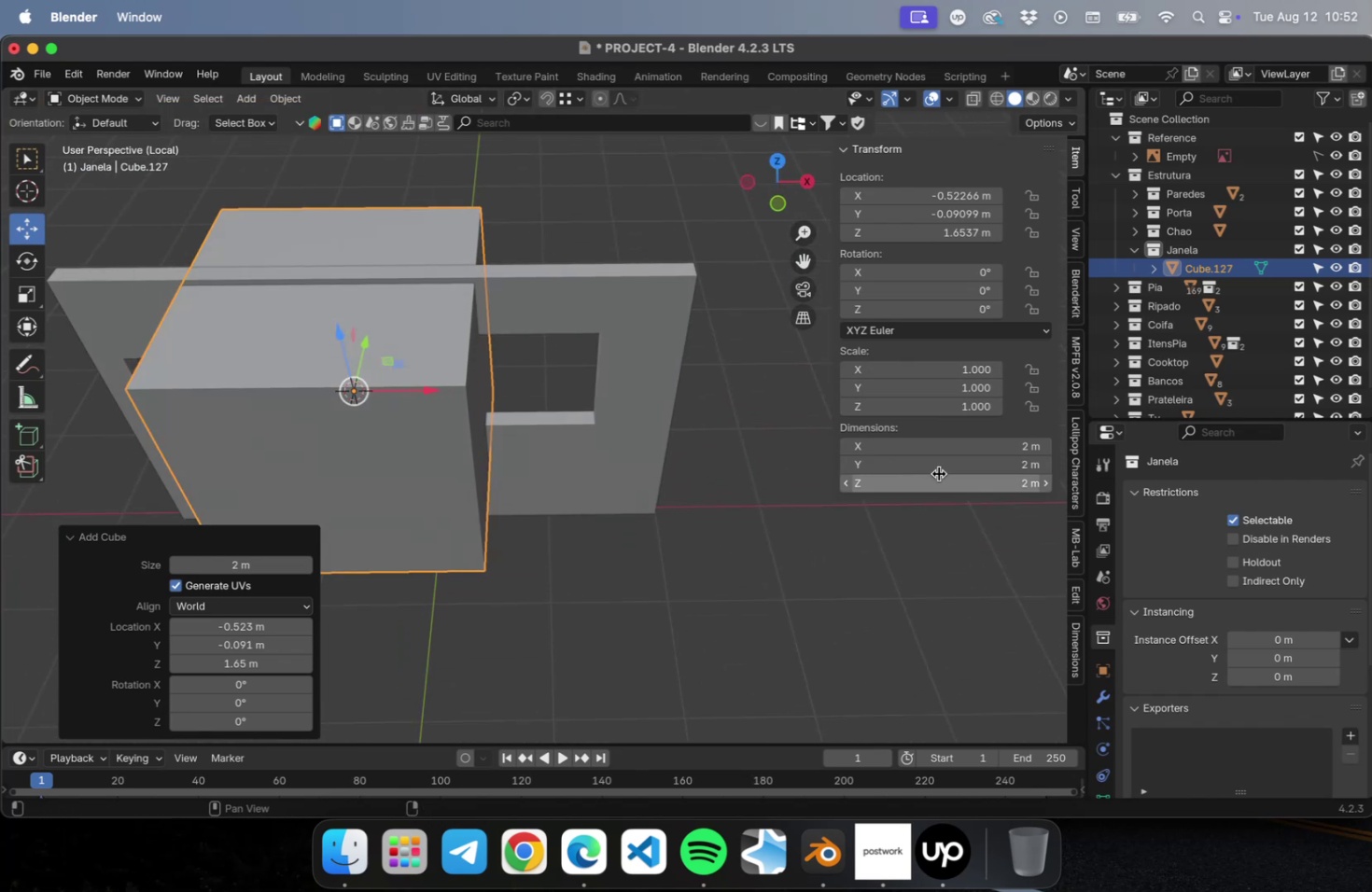 
left_click_drag(start_coordinate=[939, 467], to_coordinate=[930, 470])
 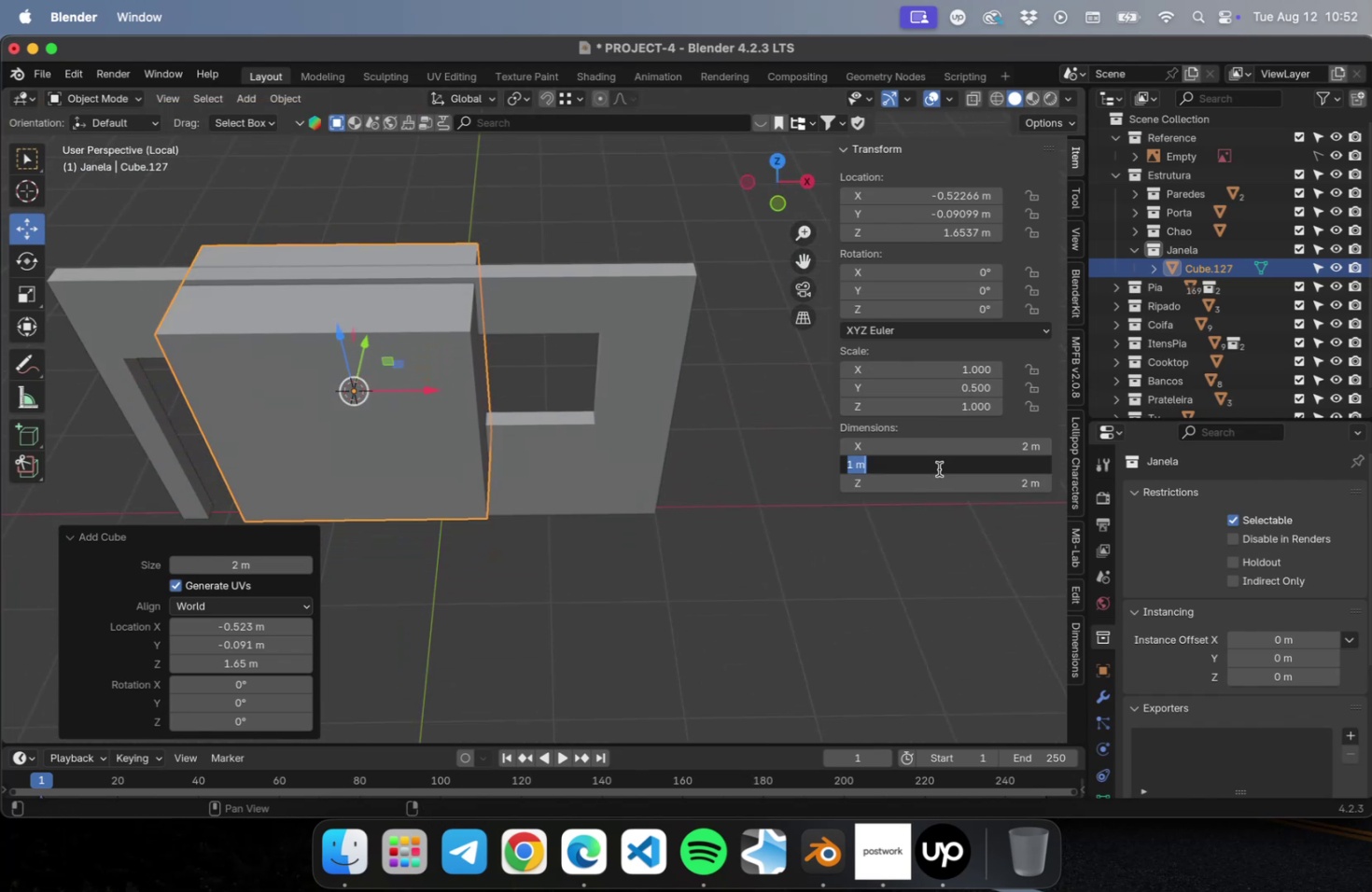 
type(0.006)
 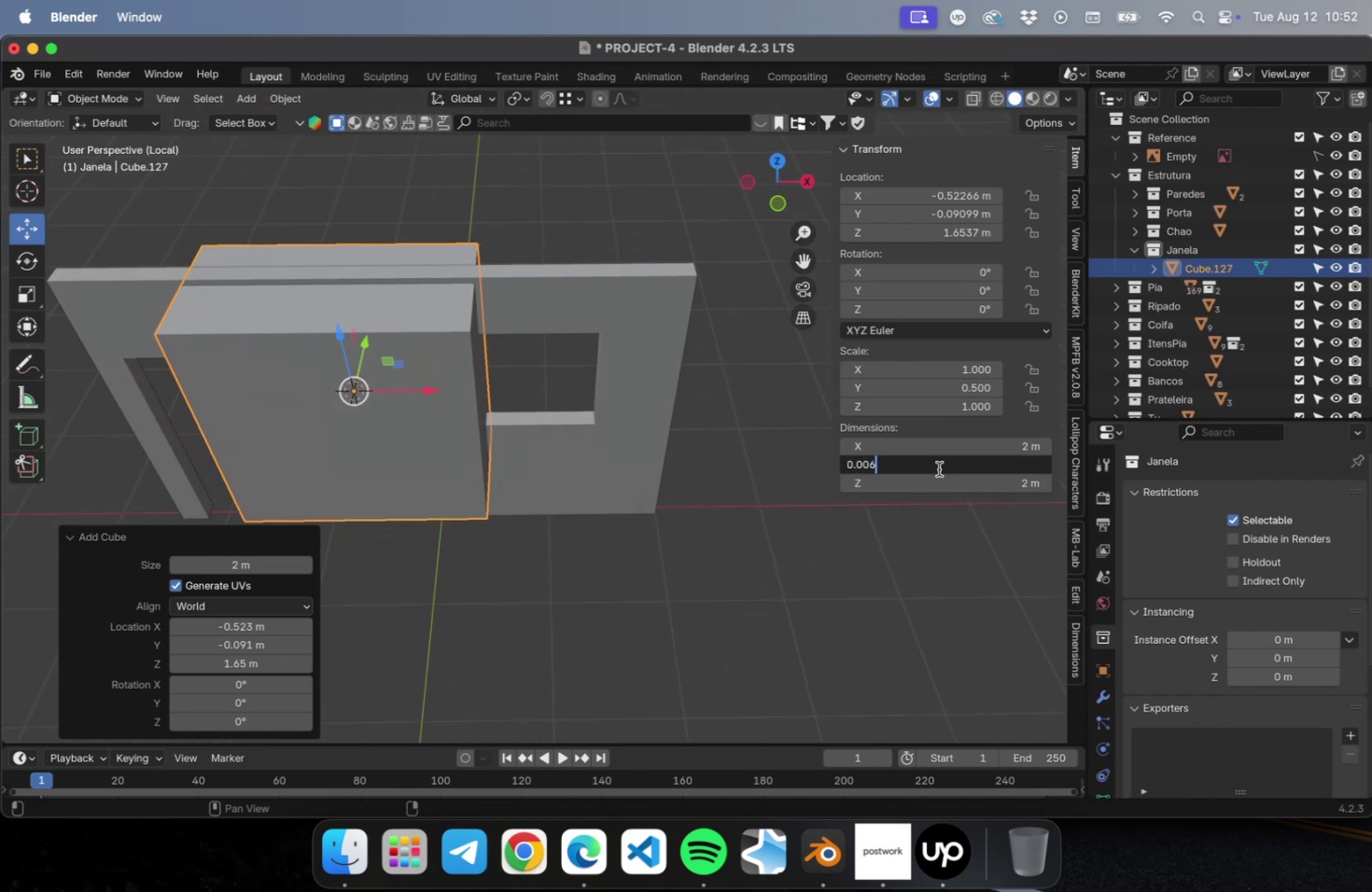 
key(Enter)
 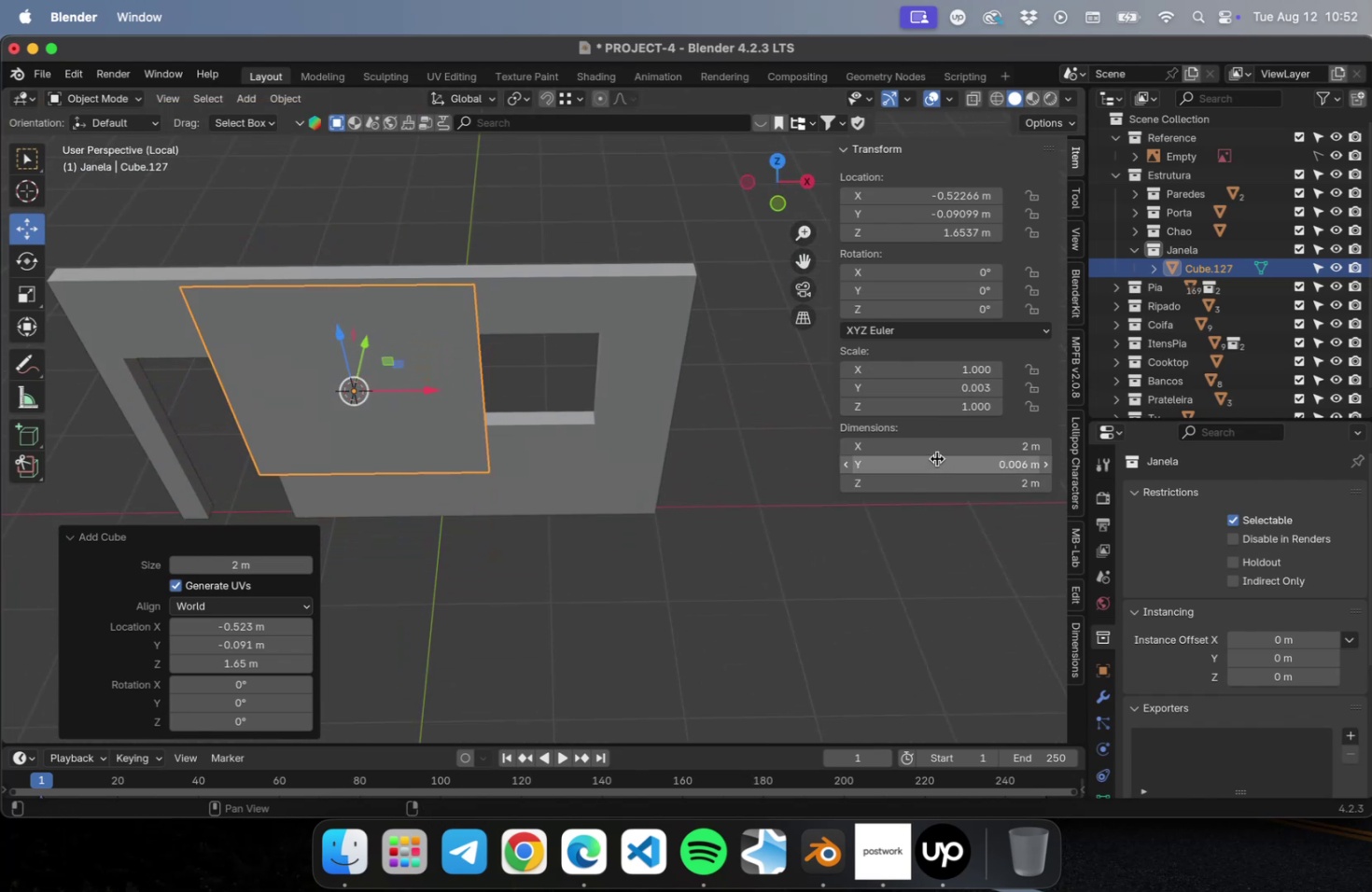 
left_click_drag(start_coordinate=[932, 448], to_coordinate=[920, 452])
 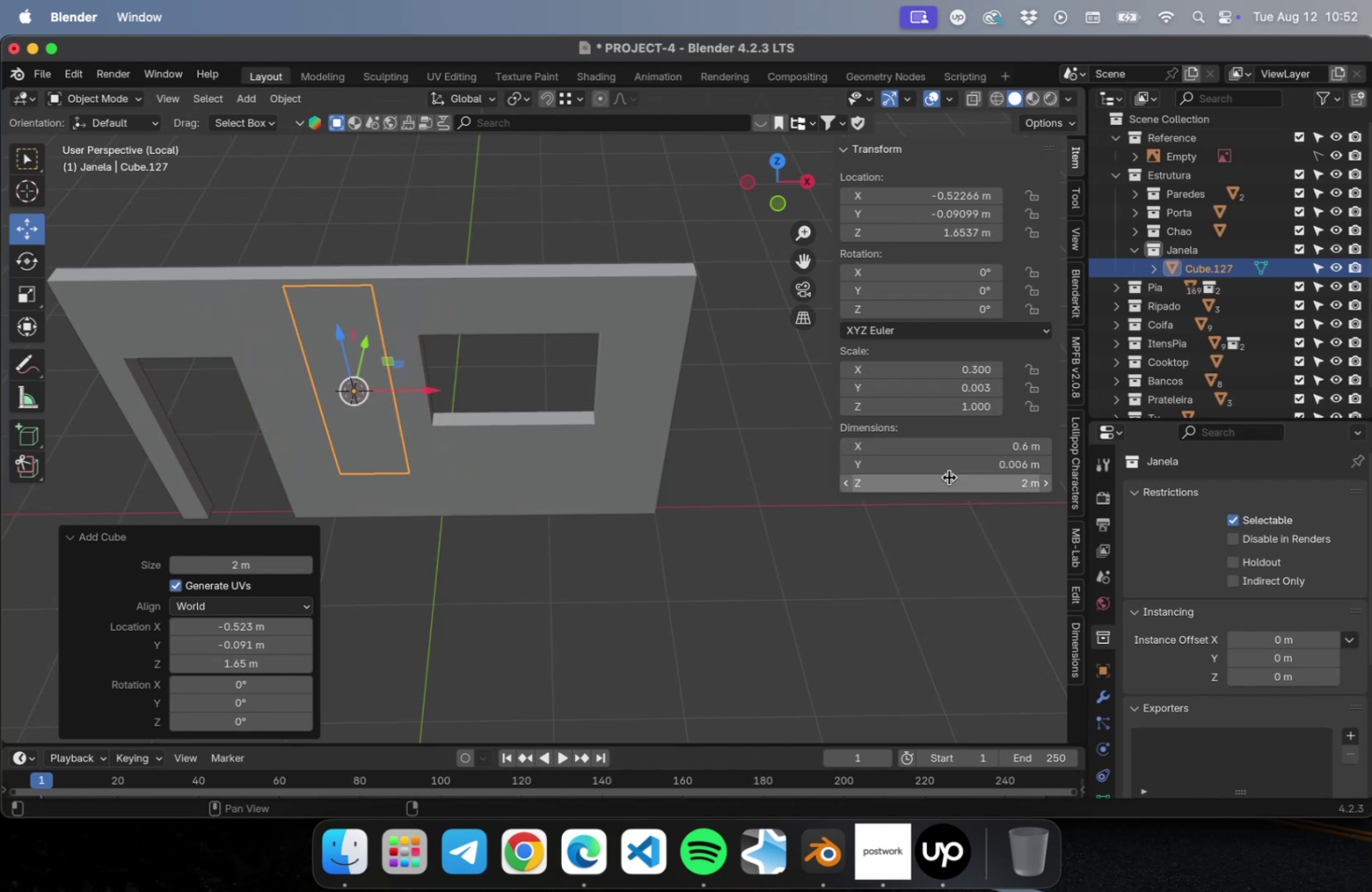 
left_click_drag(start_coordinate=[948, 481], to_coordinate=[936, 486])
 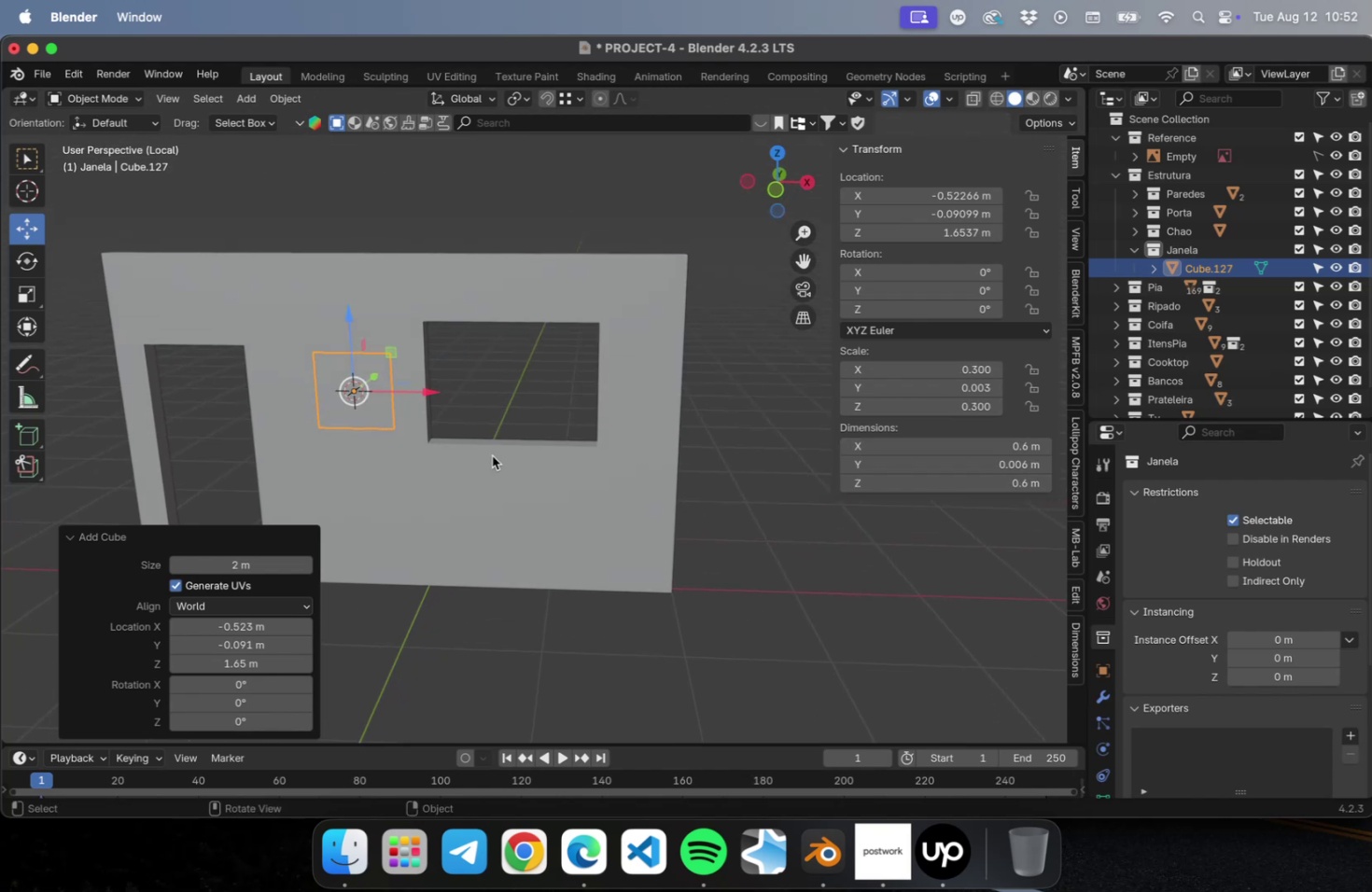 
key(NumLock)
 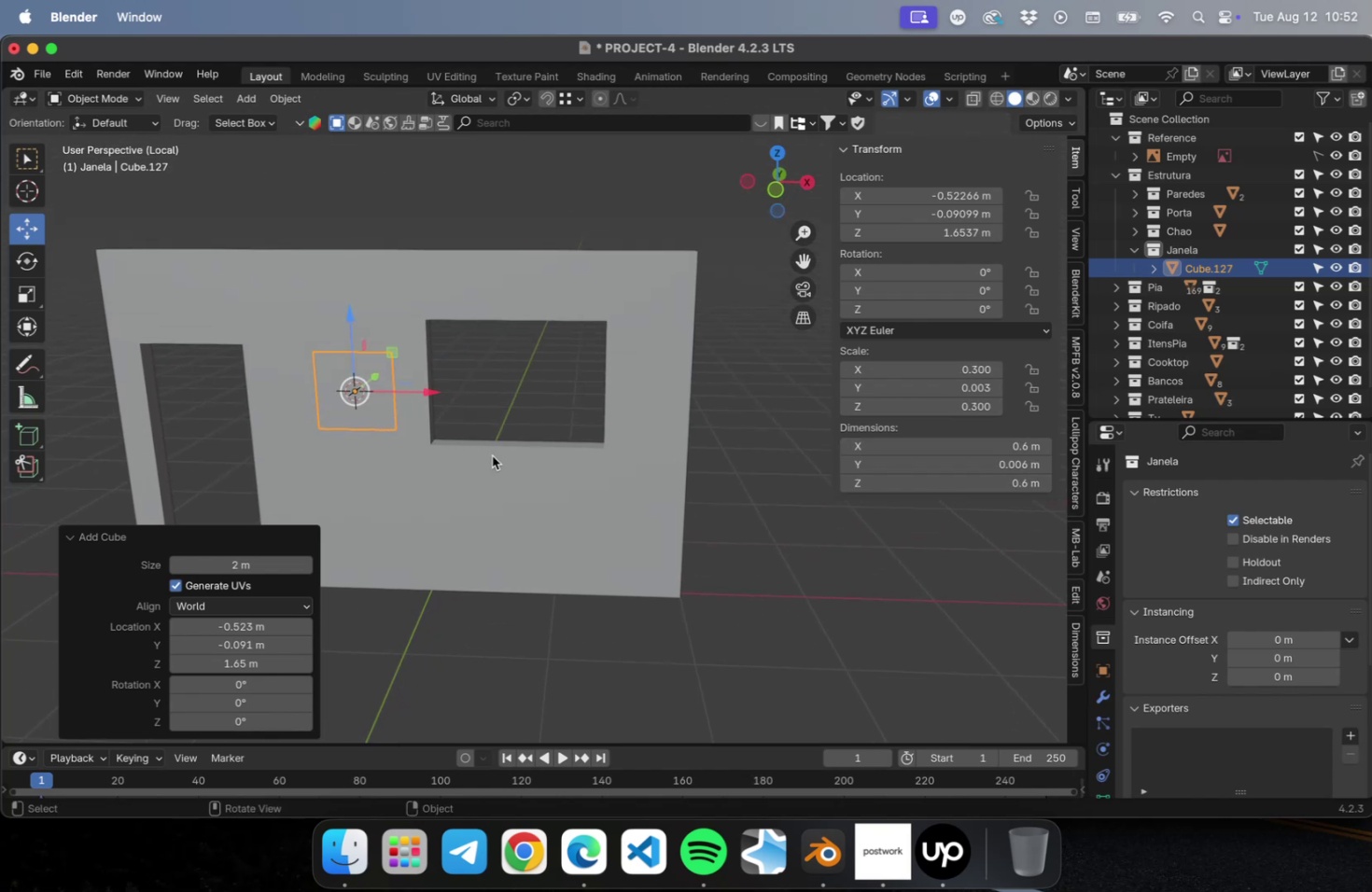 
key(NumpadDecimal)
 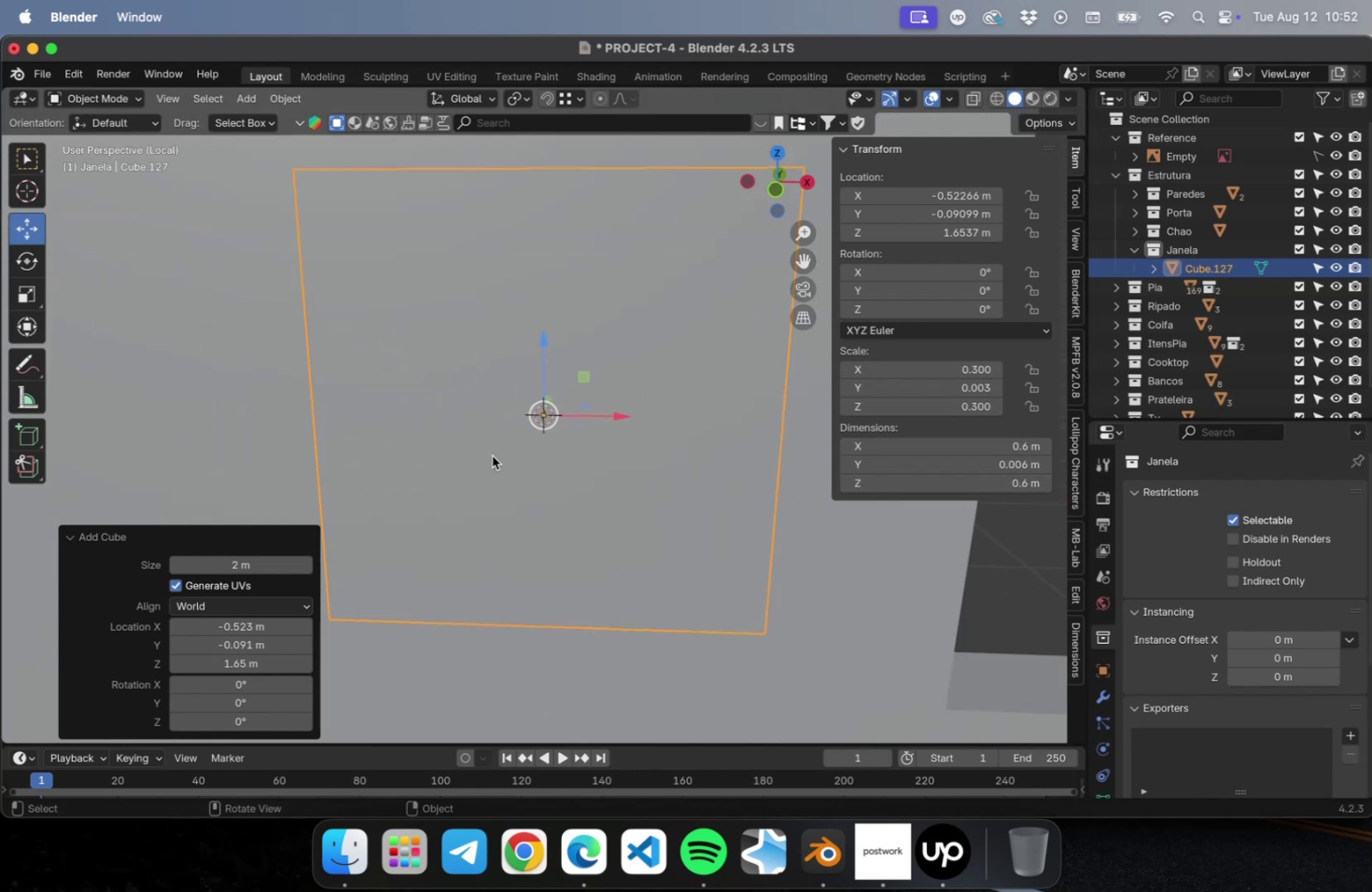 
key(NumLock)
 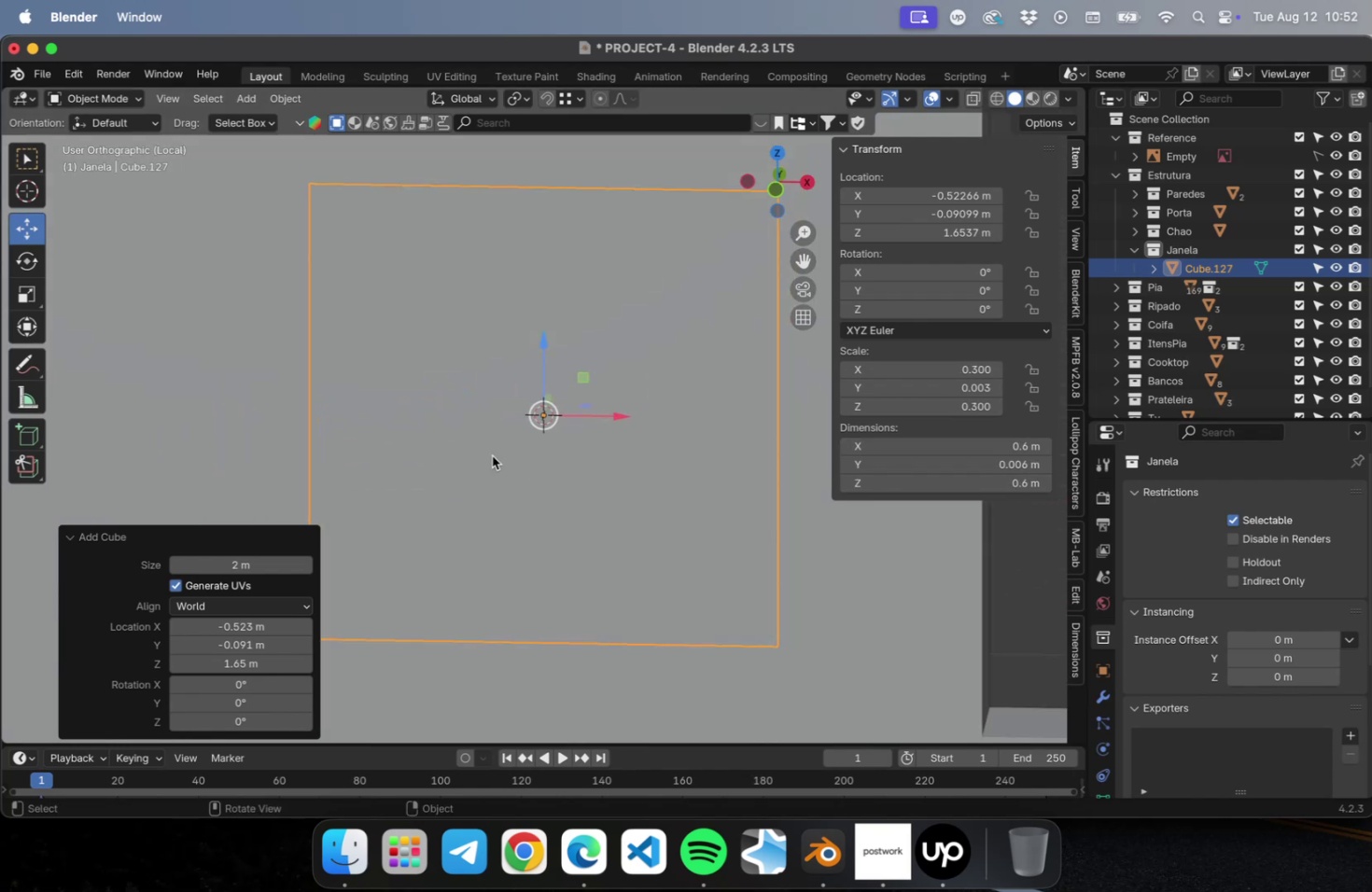 
key(Numpad1)
 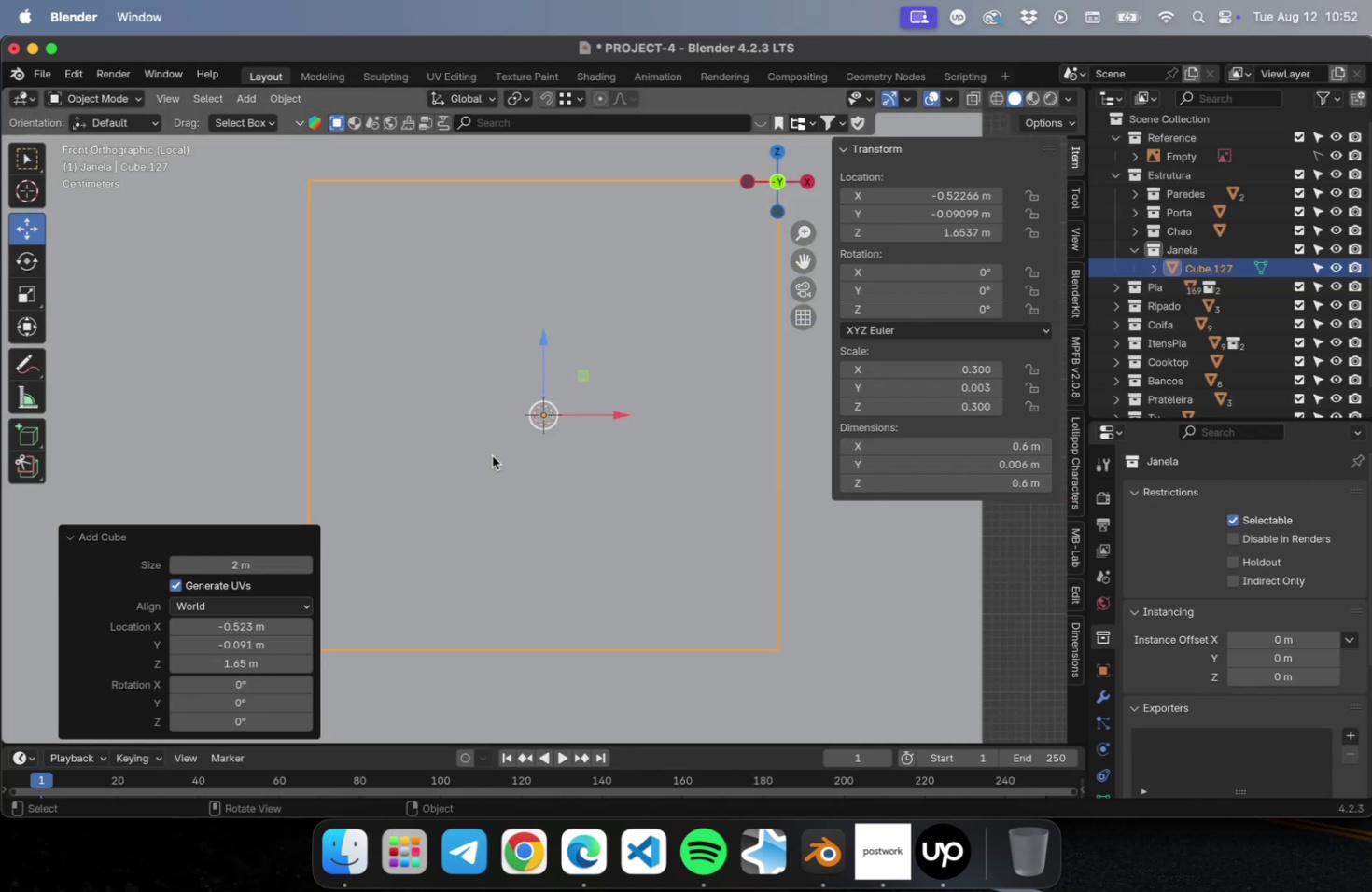 
scroll: coordinate [497, 454], scroll_direction: down, amount: 7.0
 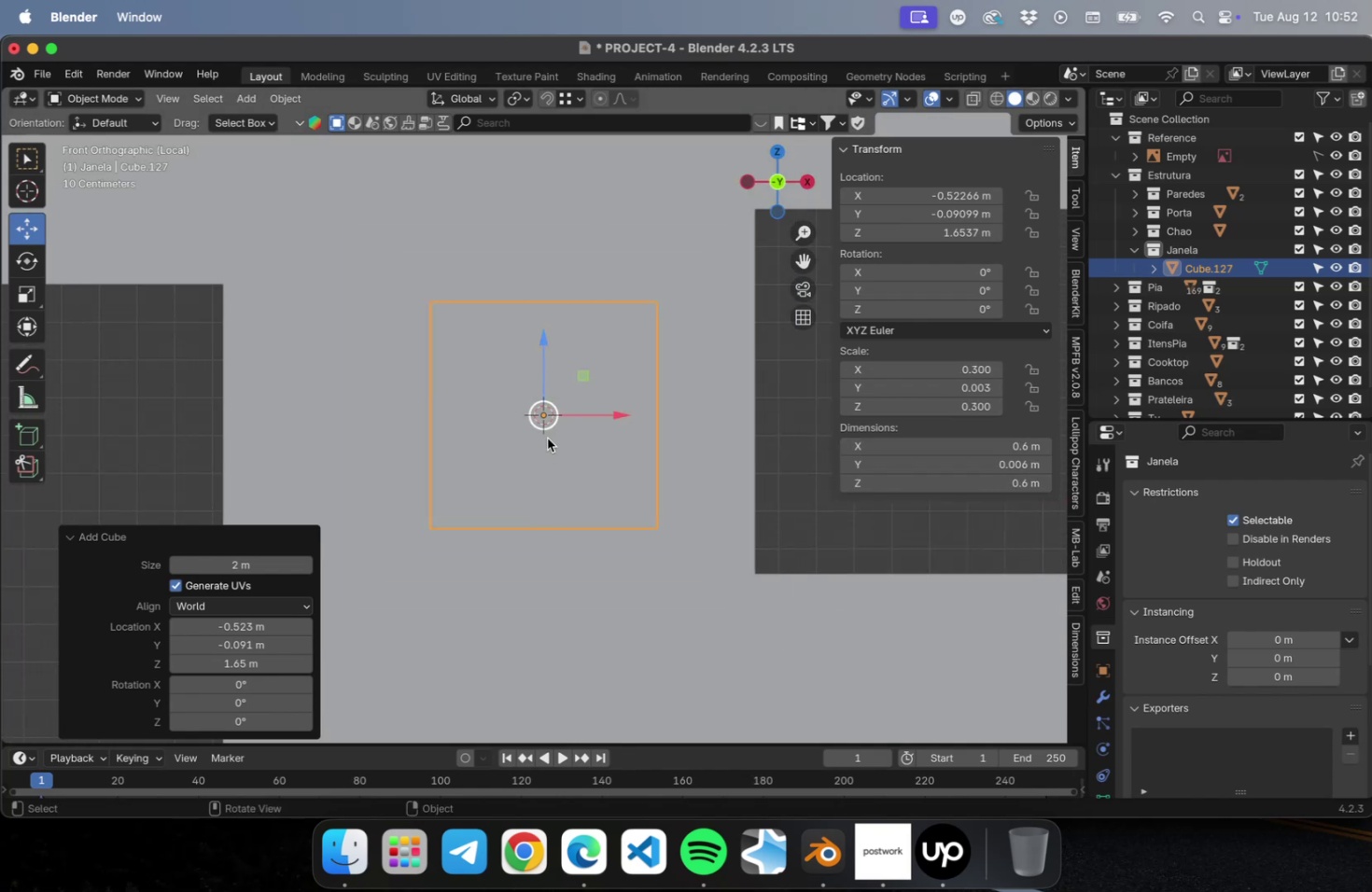 
hold_key(key=ShiftLeft, duration=0.6)
 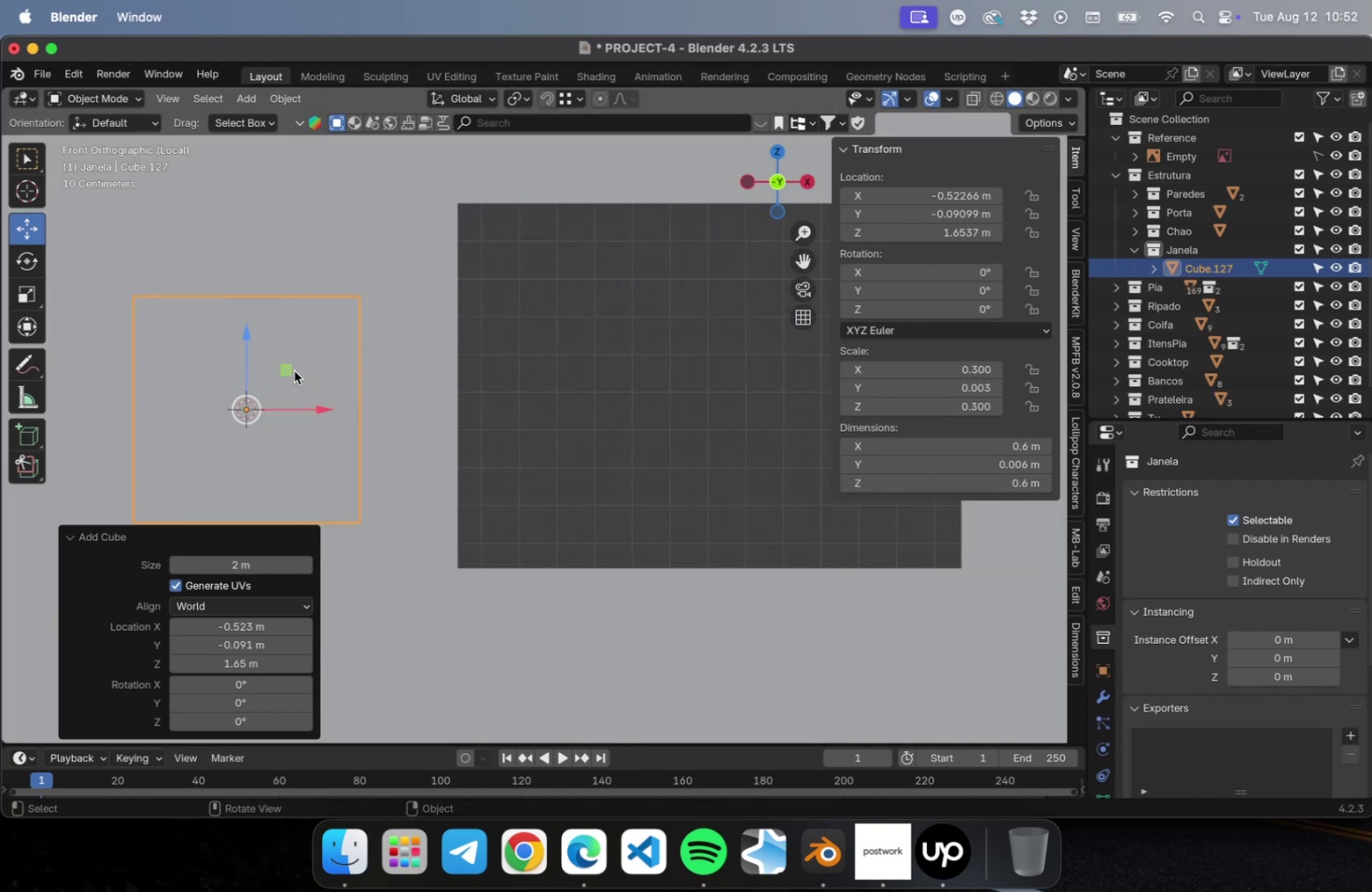 
left_click_drag(start_coordinate=[288, 369], to_coordinate=[621, 414])
 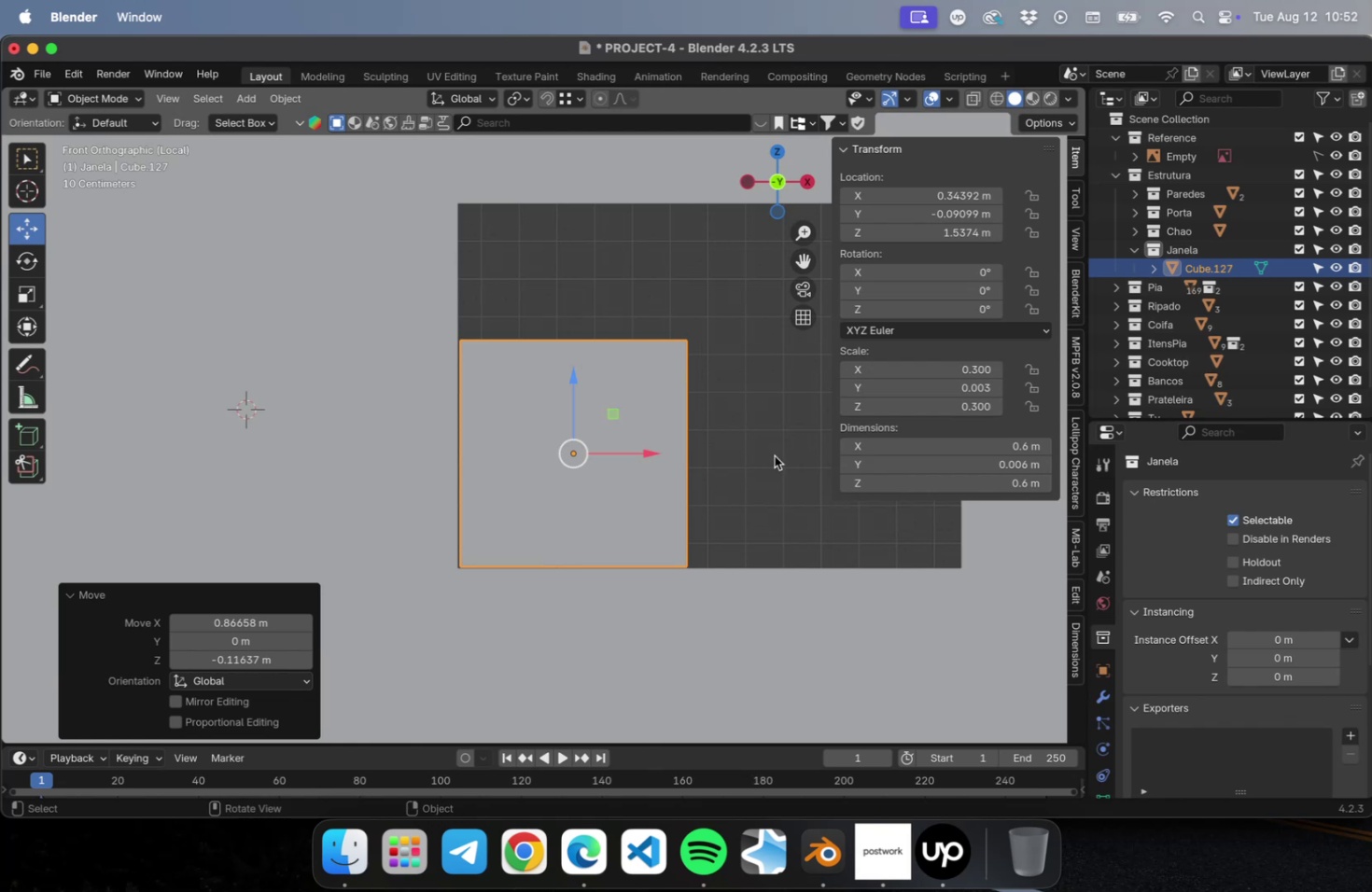 
hold_key(key=ShiftLeft, duration=0.54)
 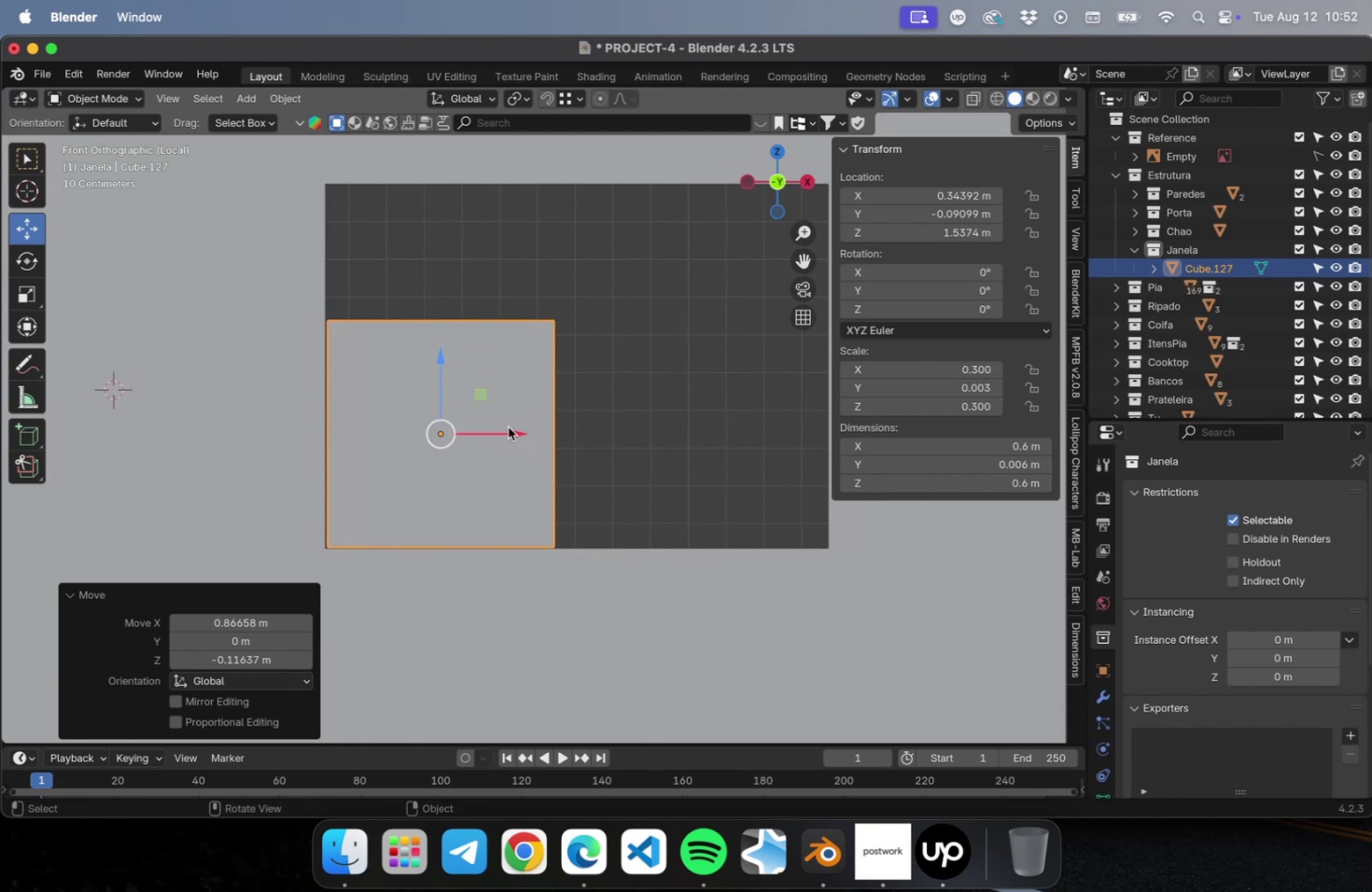 
left_click_drag(start_coordinate=[507, 427], to_coordinate=[676, 439])
 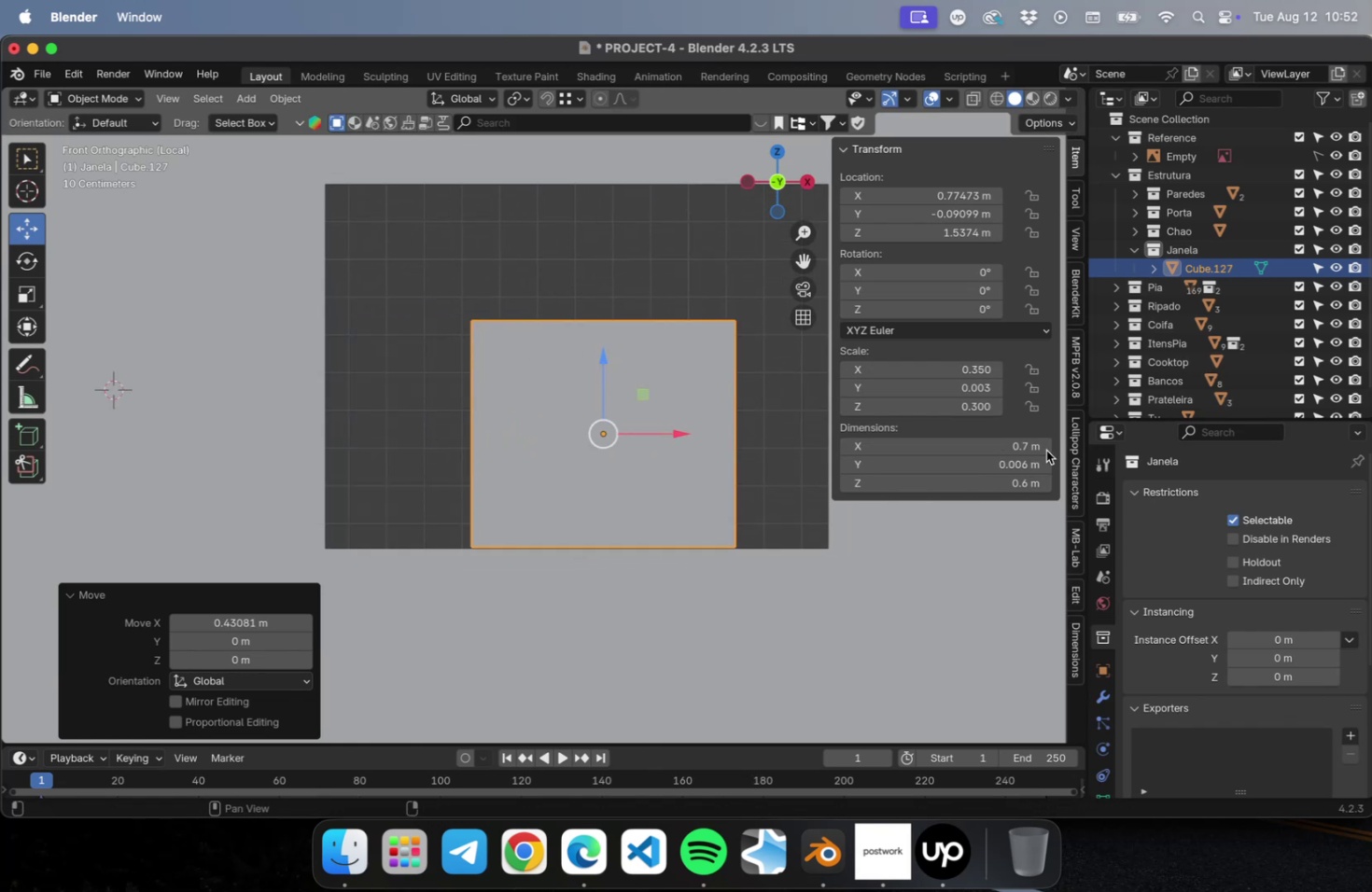 
double_click([1045, 450])
 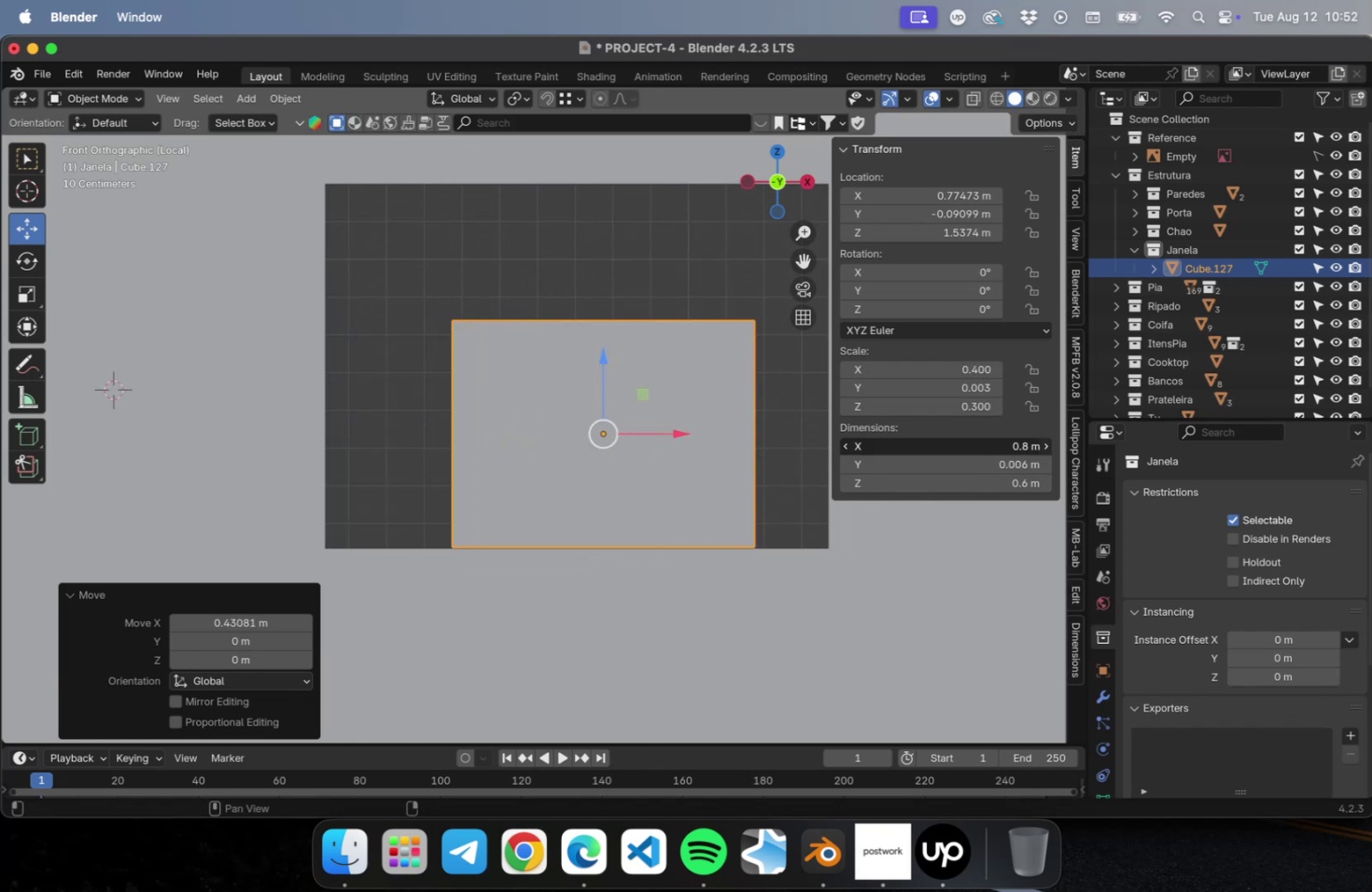 
triple_click([1045, 450])
 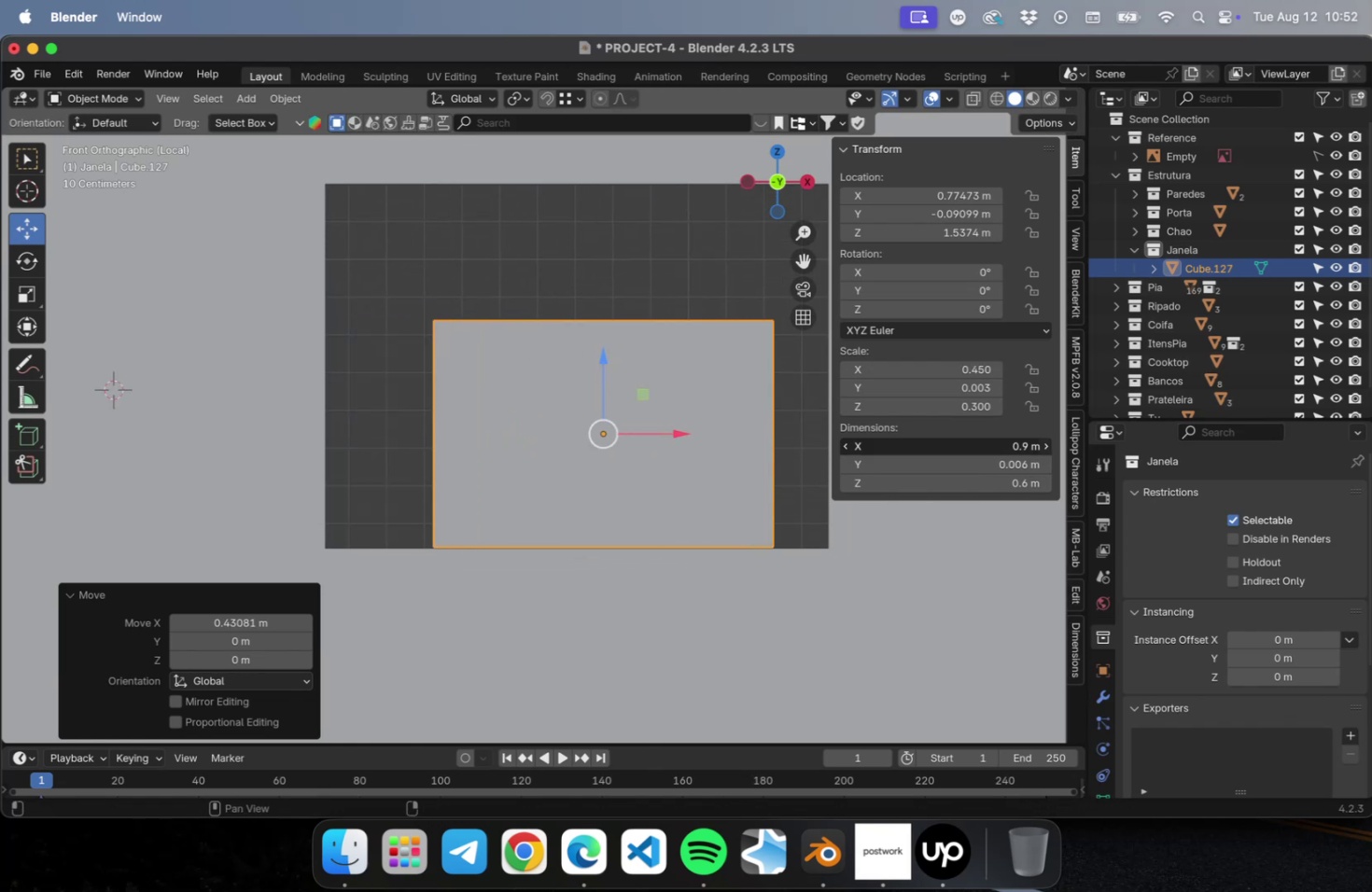 
triple_click([1045, 450])
 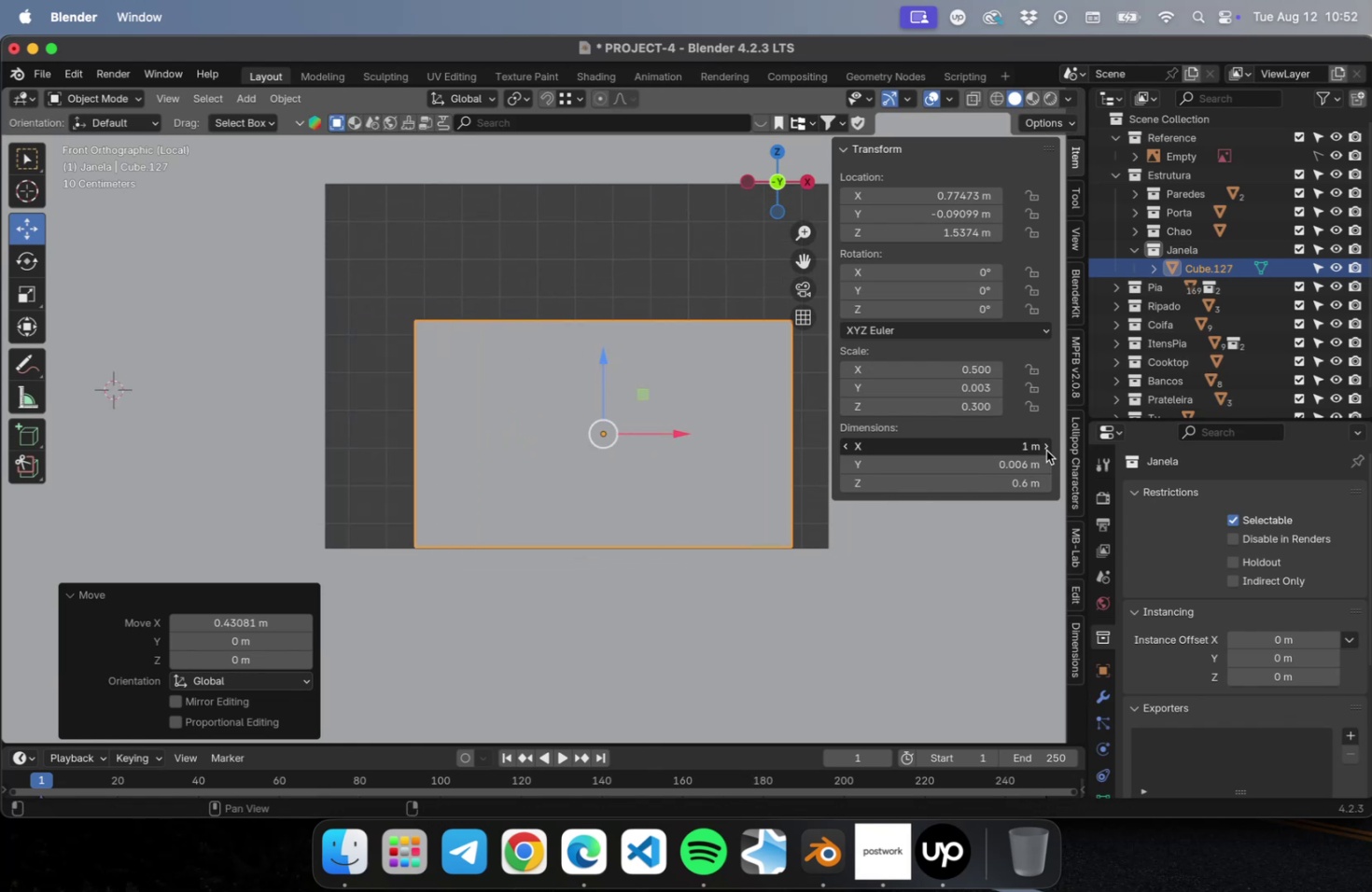 
triple_click([1045, 450])
 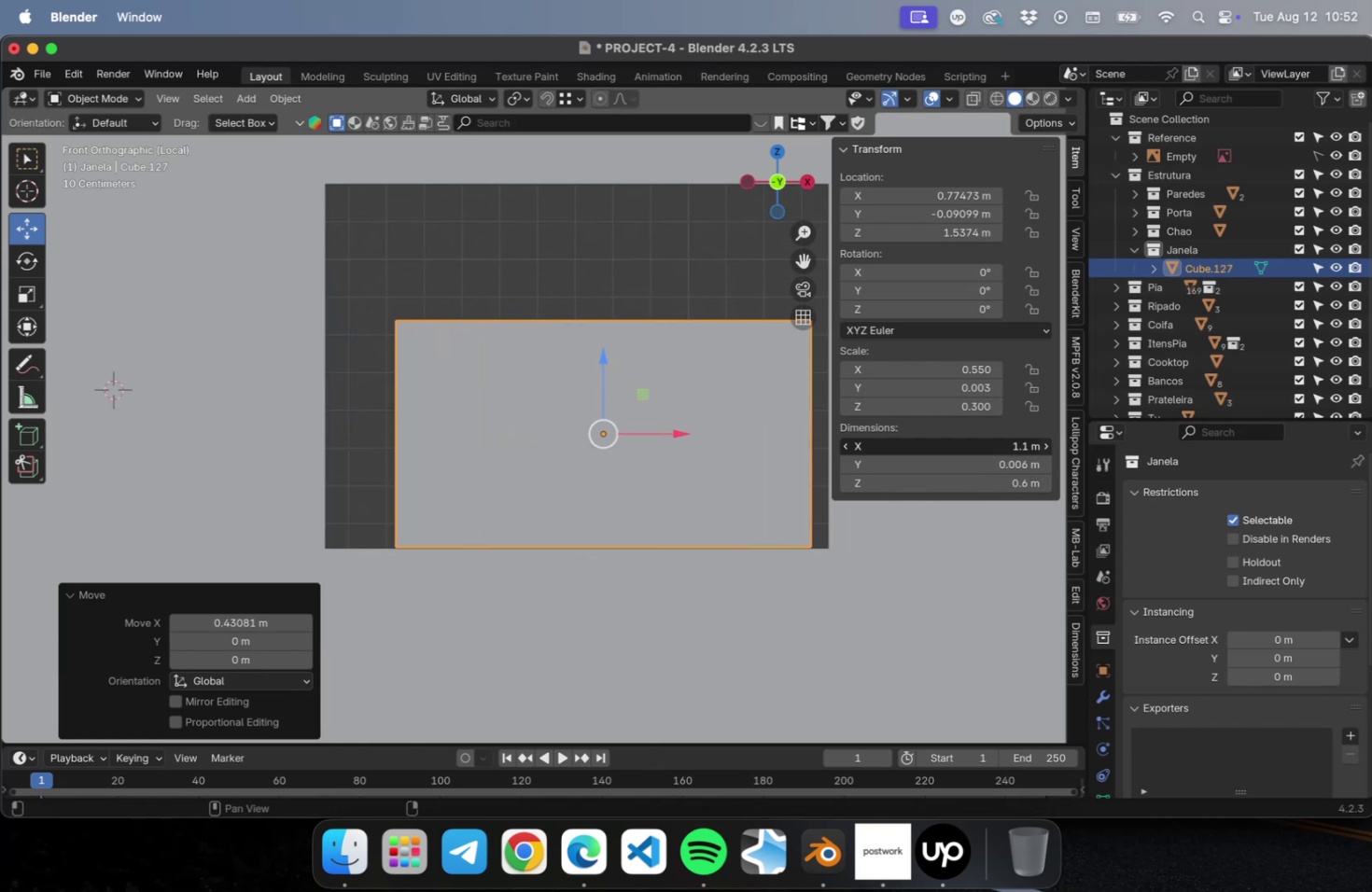 
triple_click([1045, 450])
 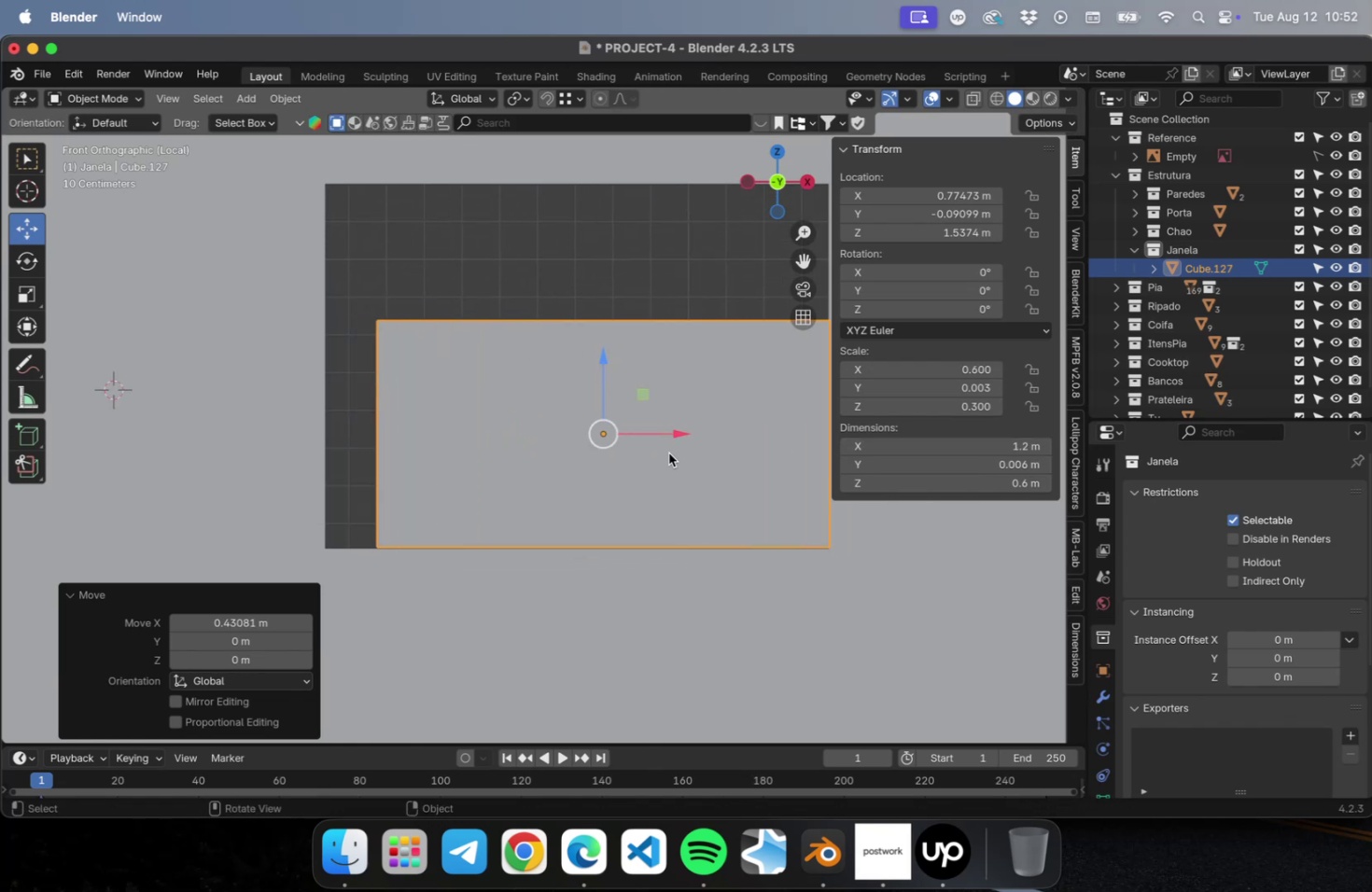 
left_click_drag(start_coordinate=[664, 438], to_coordinate=[641, 446])
 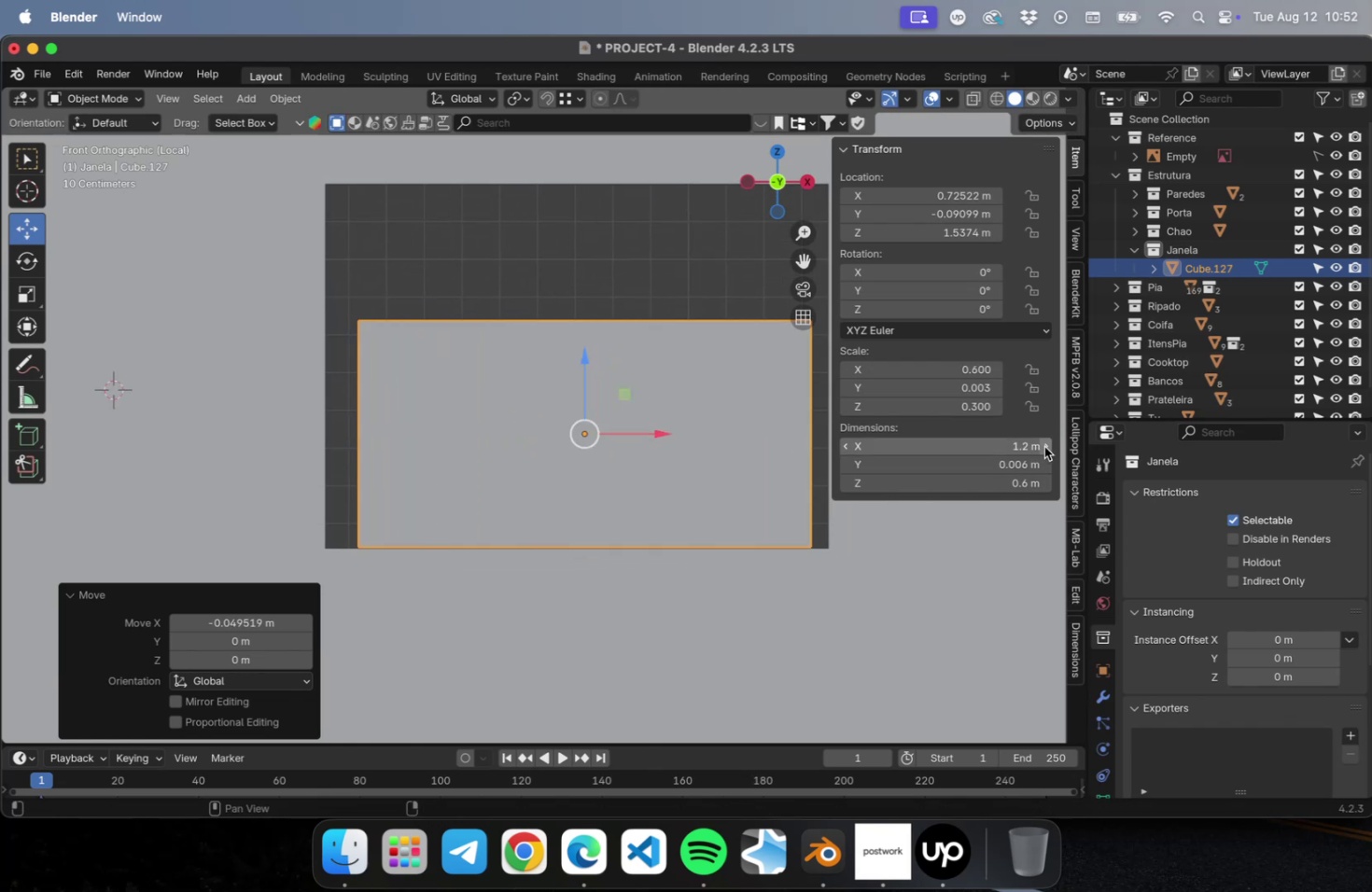 
left_click([1043, 445])
 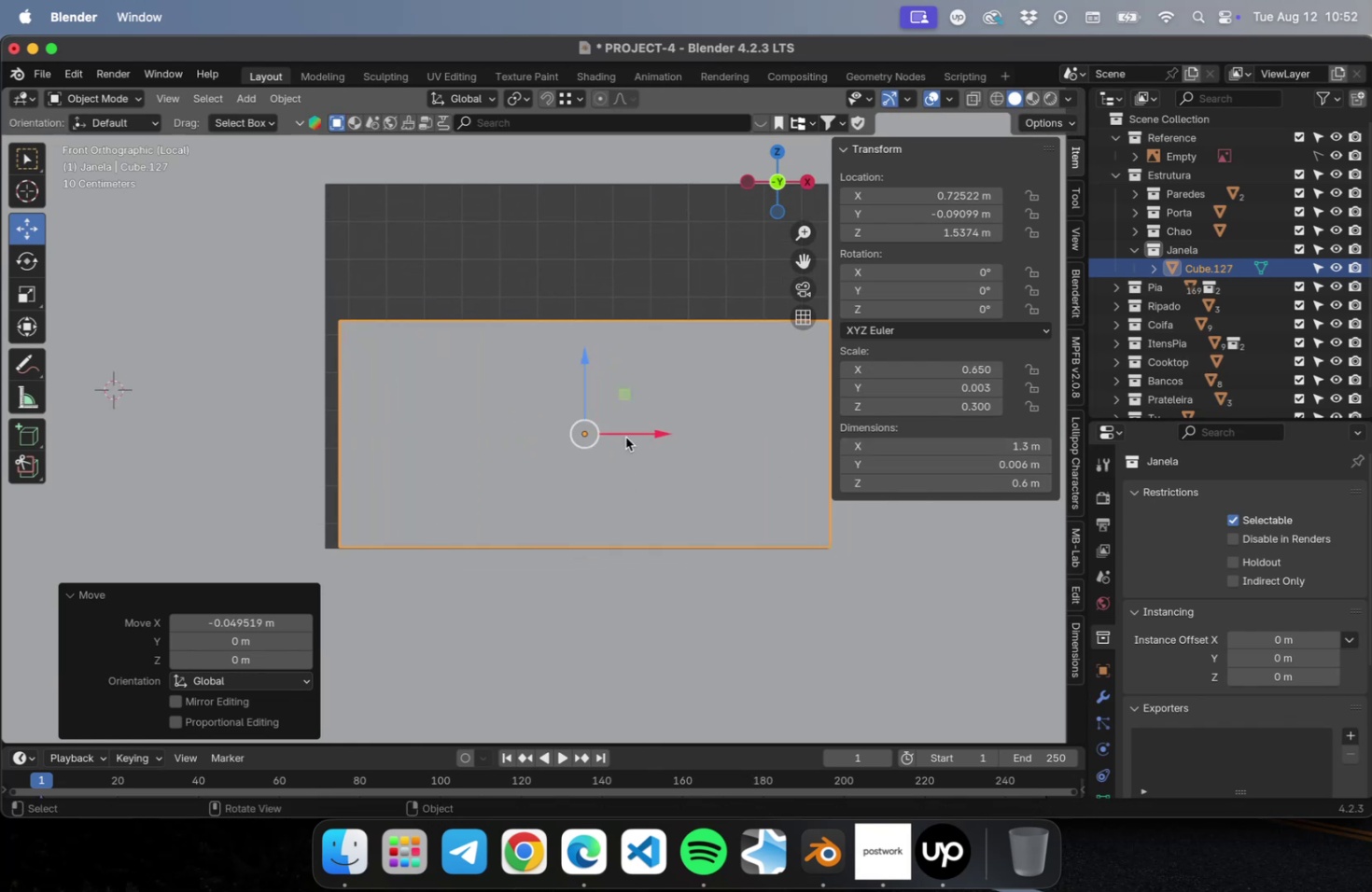 
left_click_drag(start_coordinate=[643, 434], to_coordinate=[631, 439])
 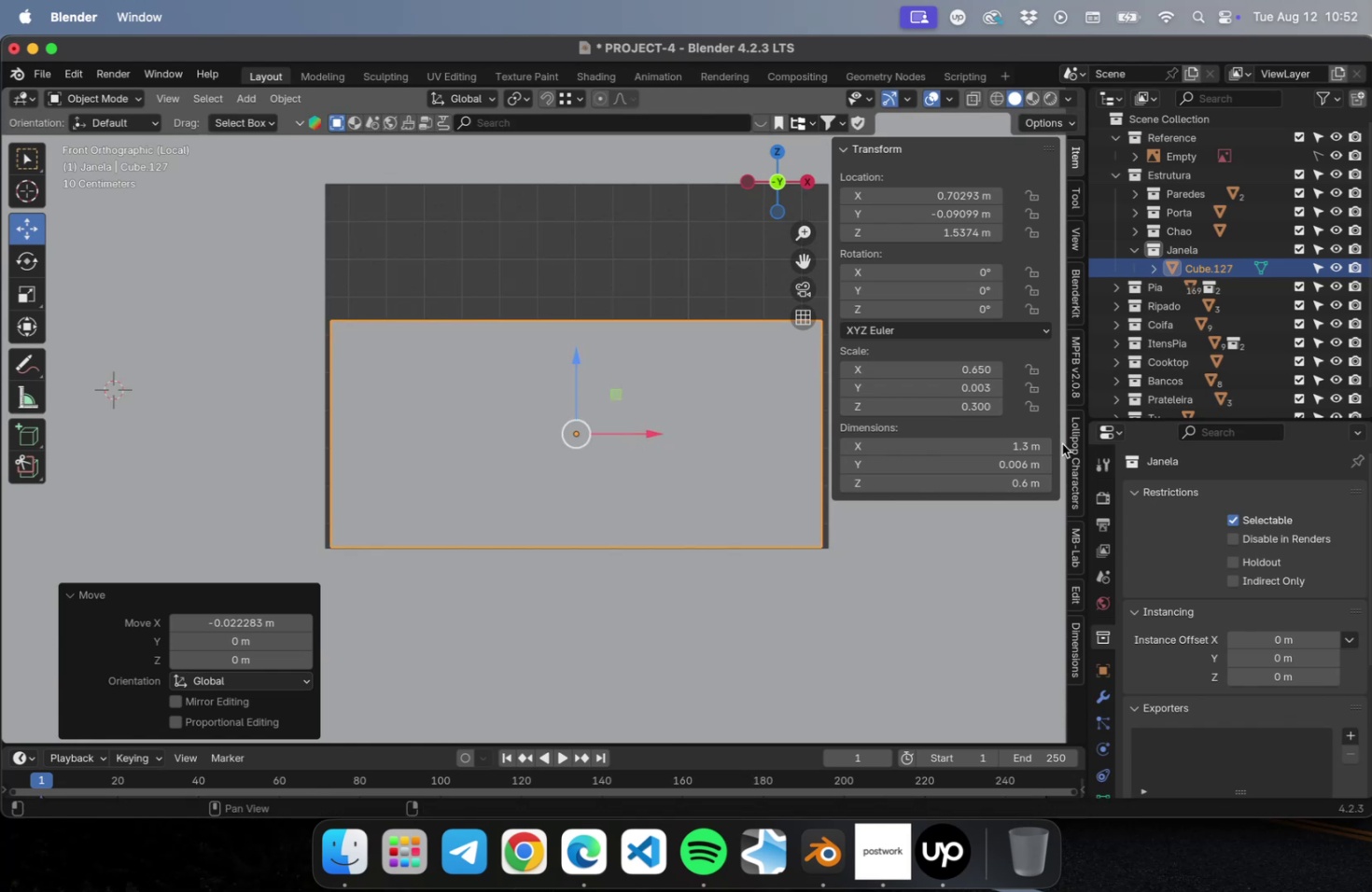 
double_click([984, 448])
 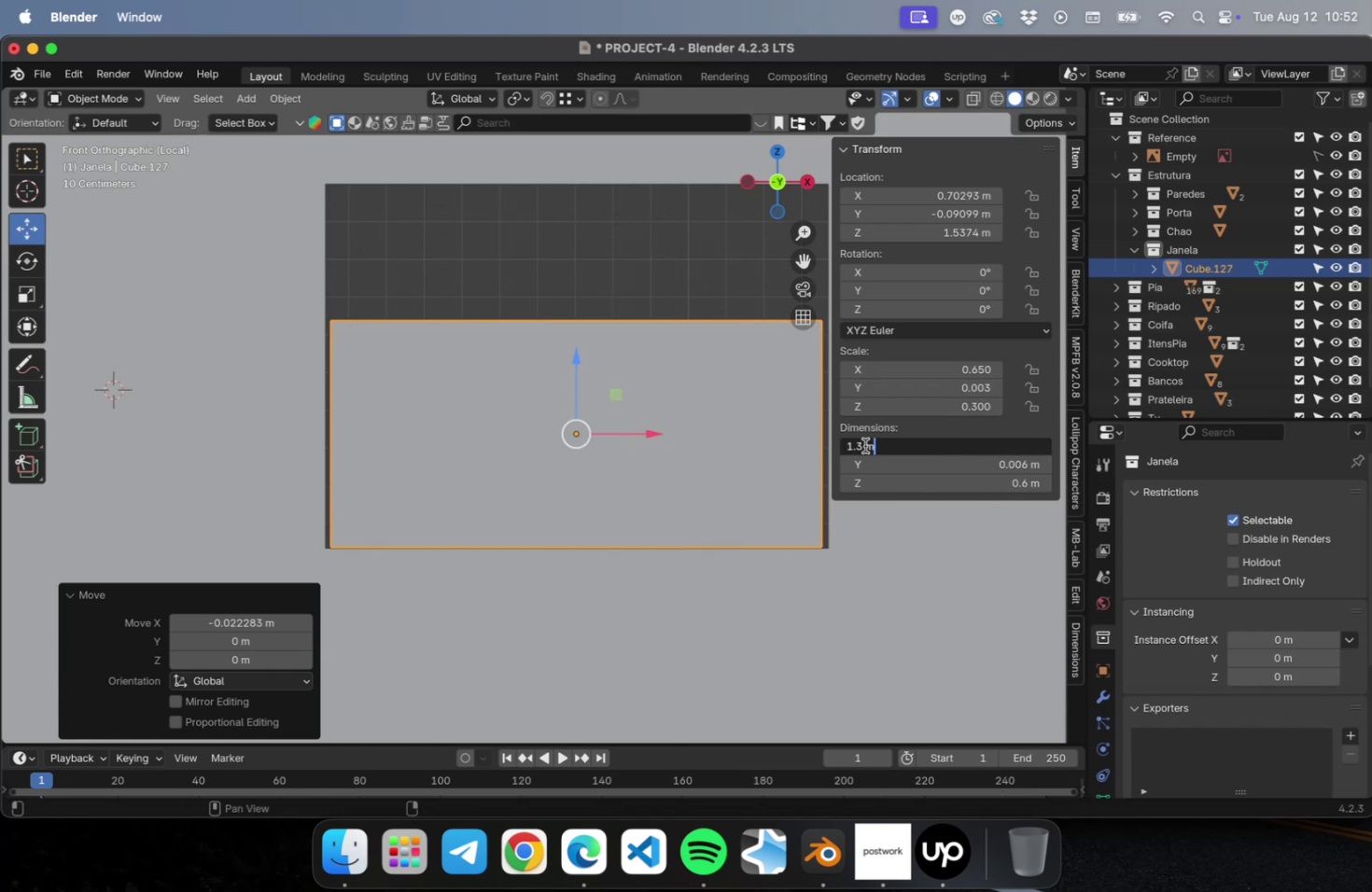 
left_click([863, 445])
 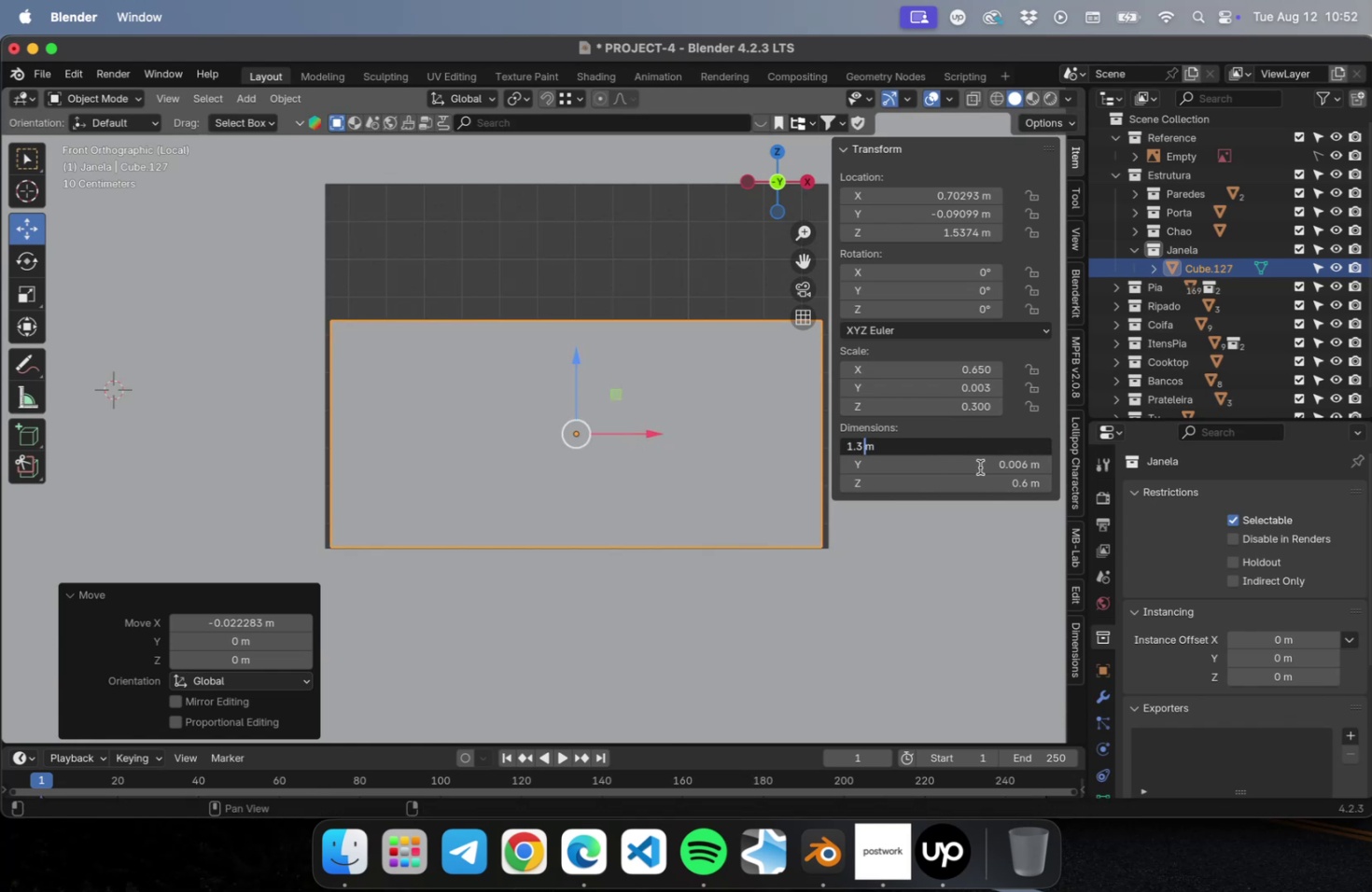 
key(ArrowLeft)
 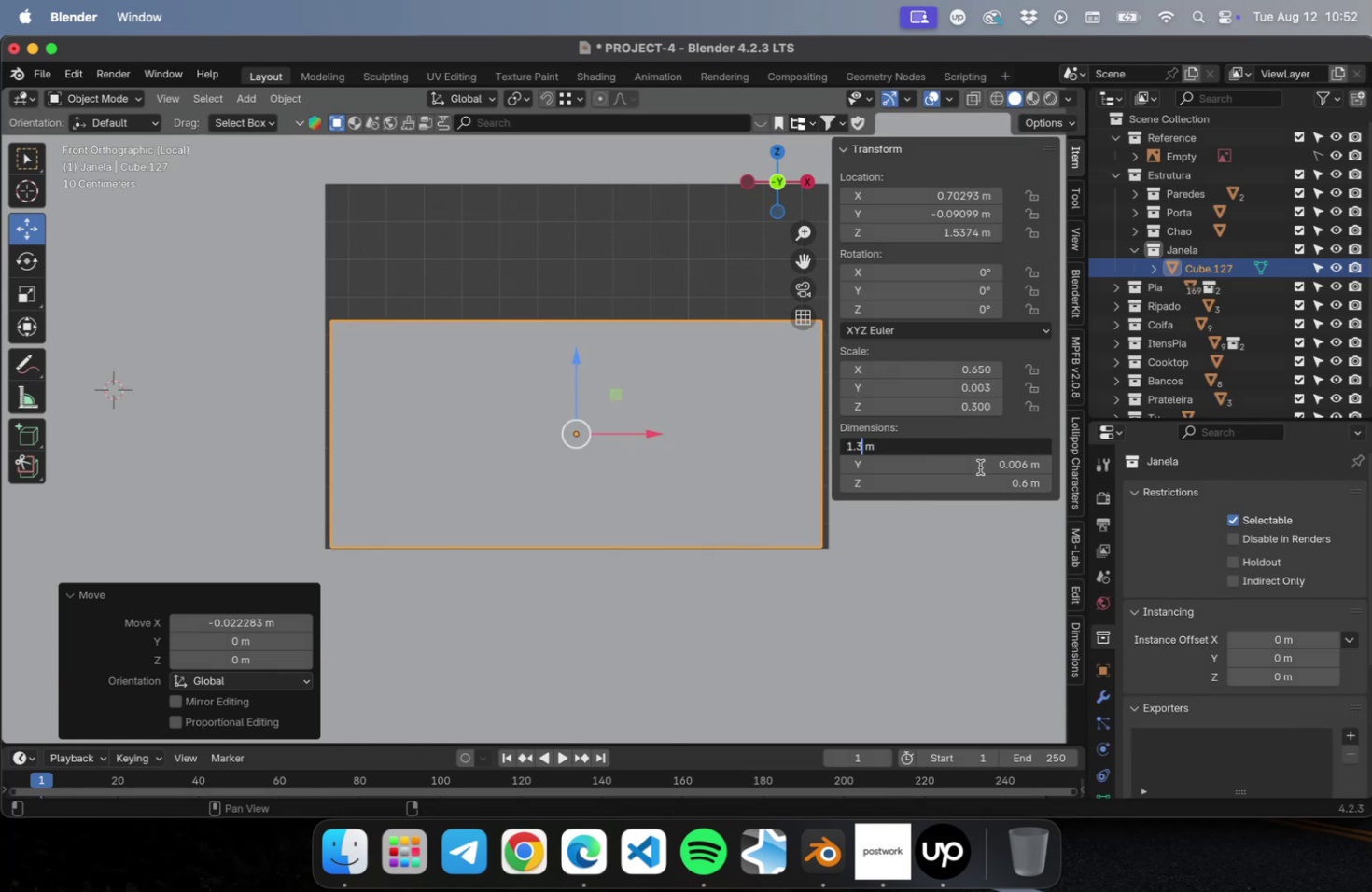 
key(5)
 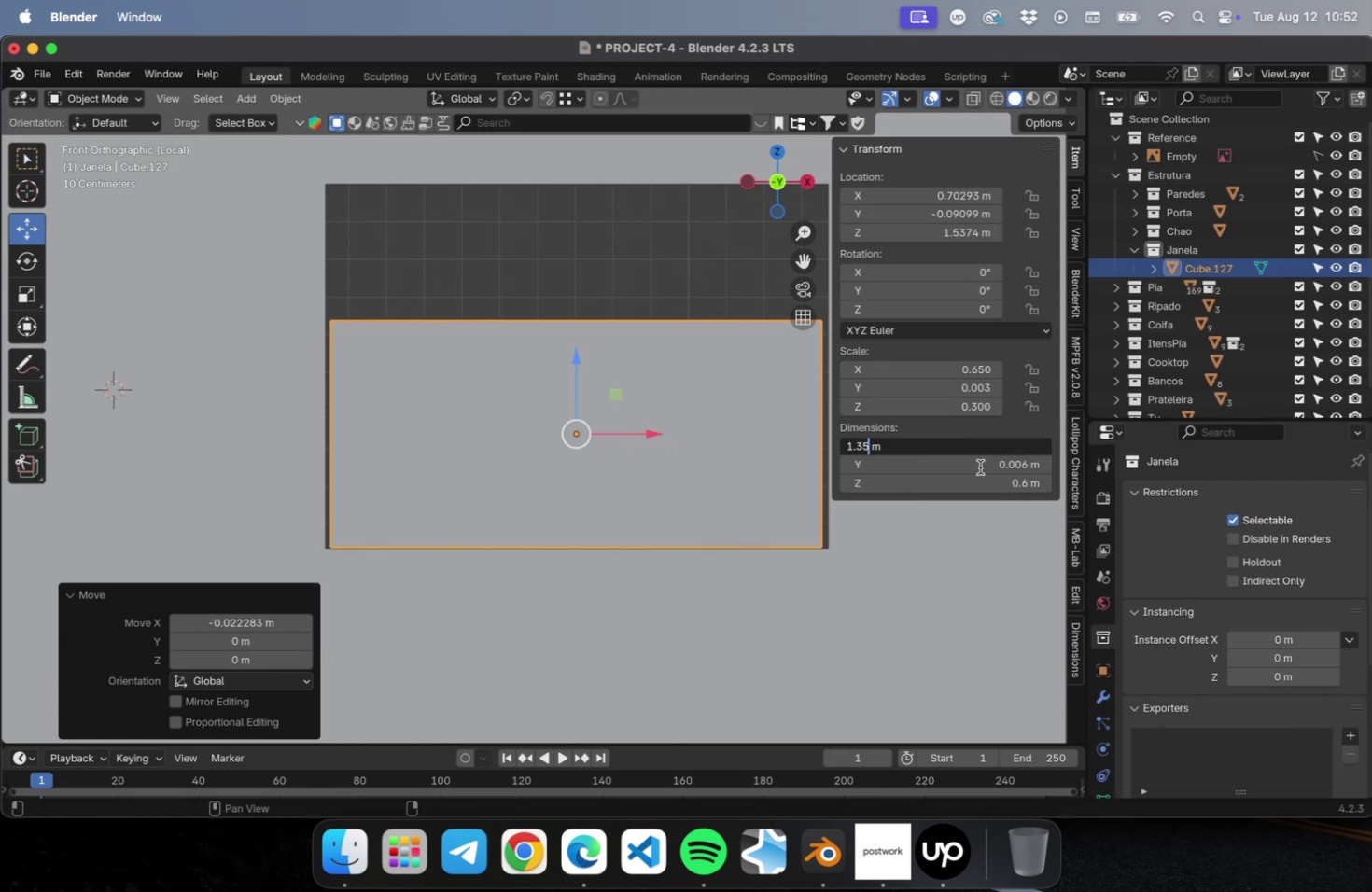 
key(Enter)
 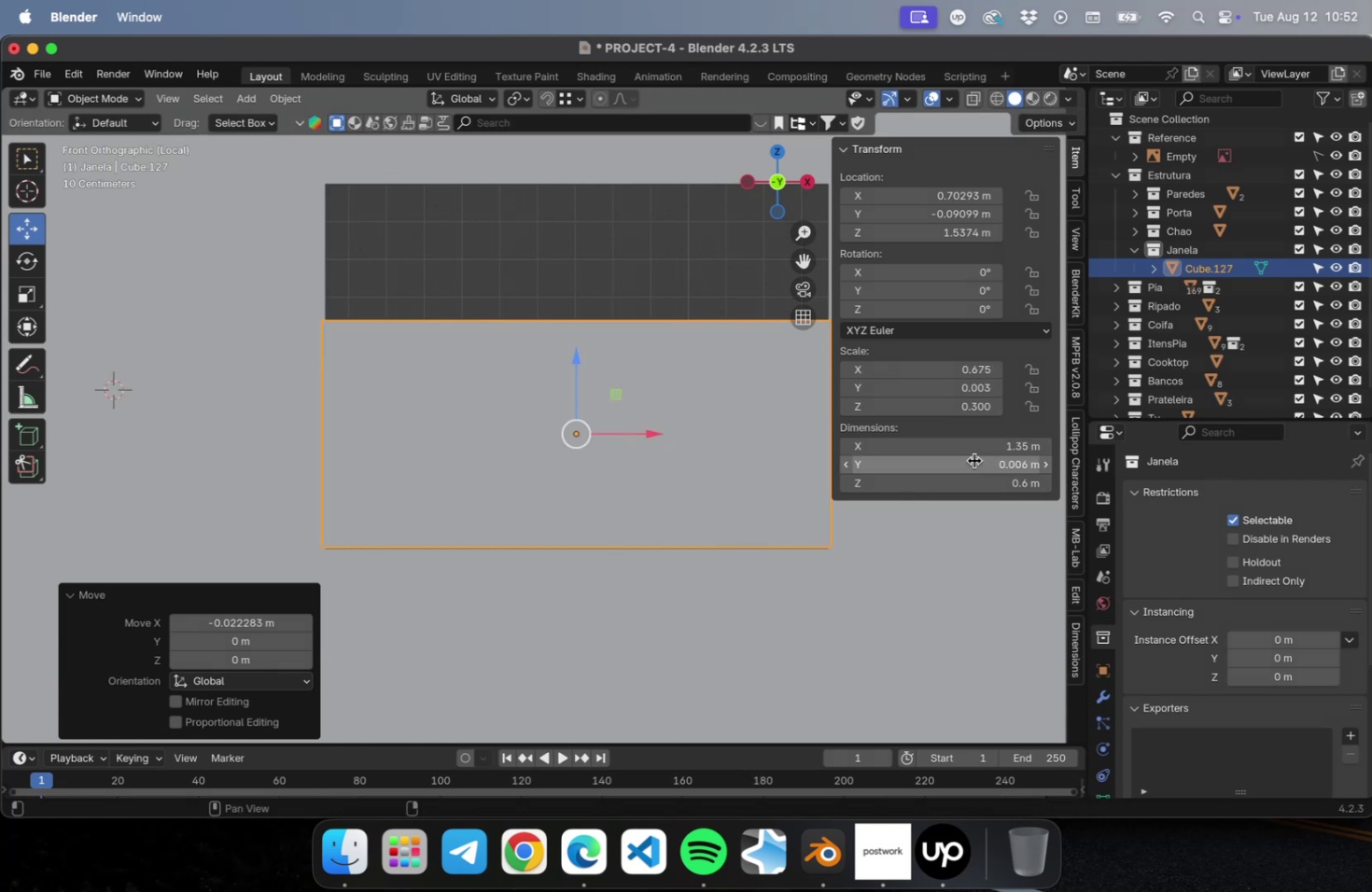 
left_click([968, 445])
 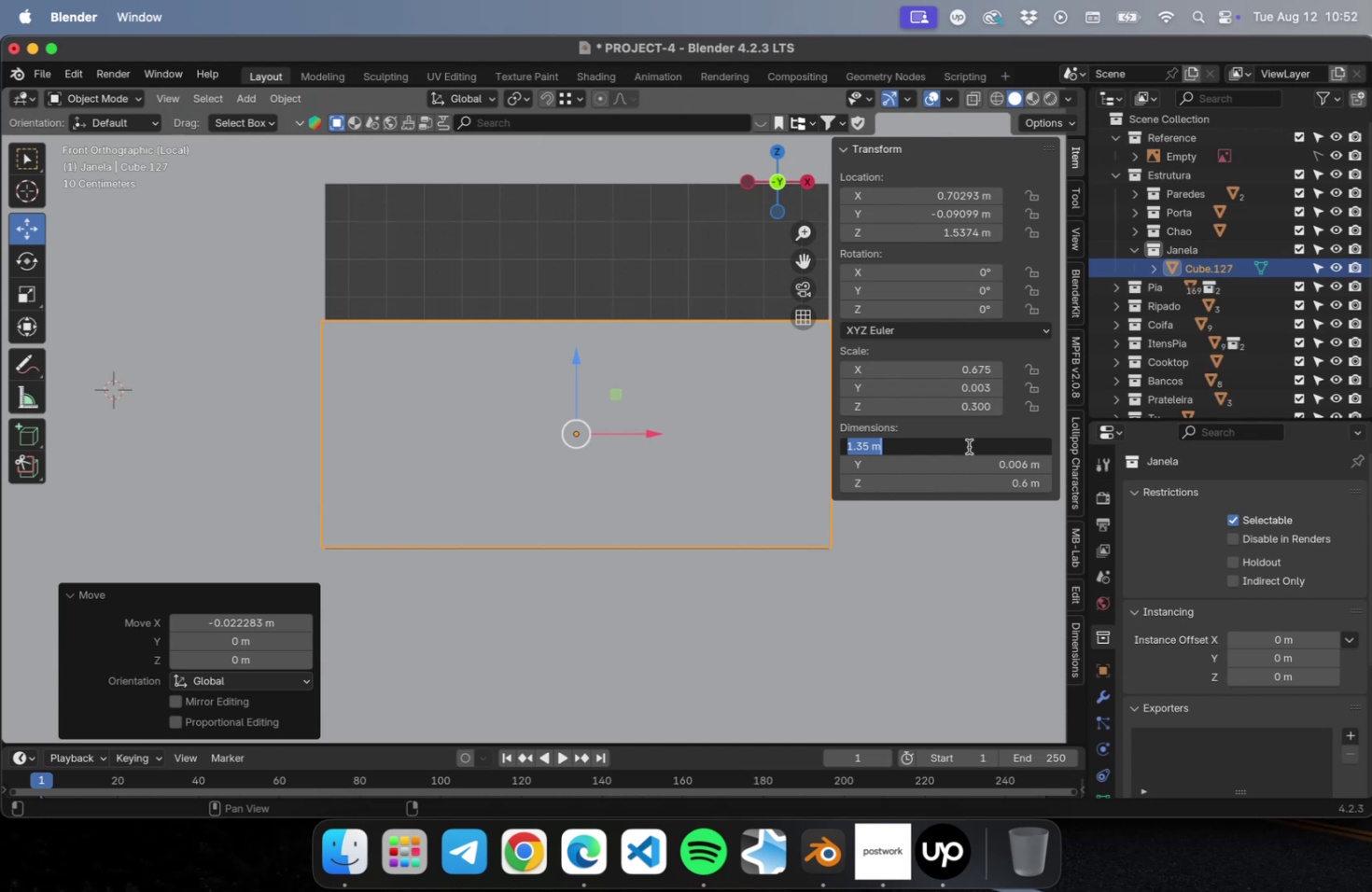 
key(1)
 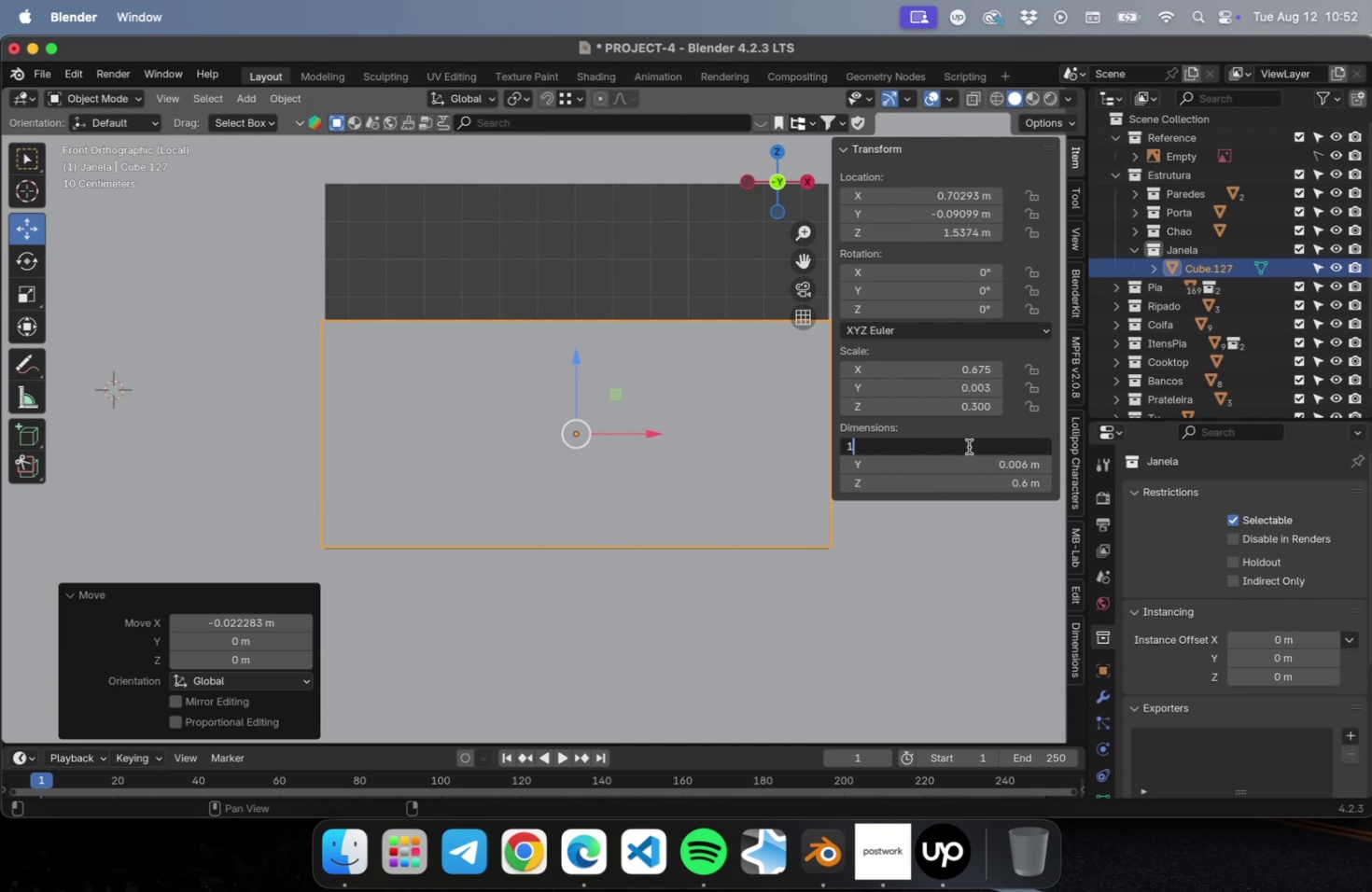 
key(Period)
 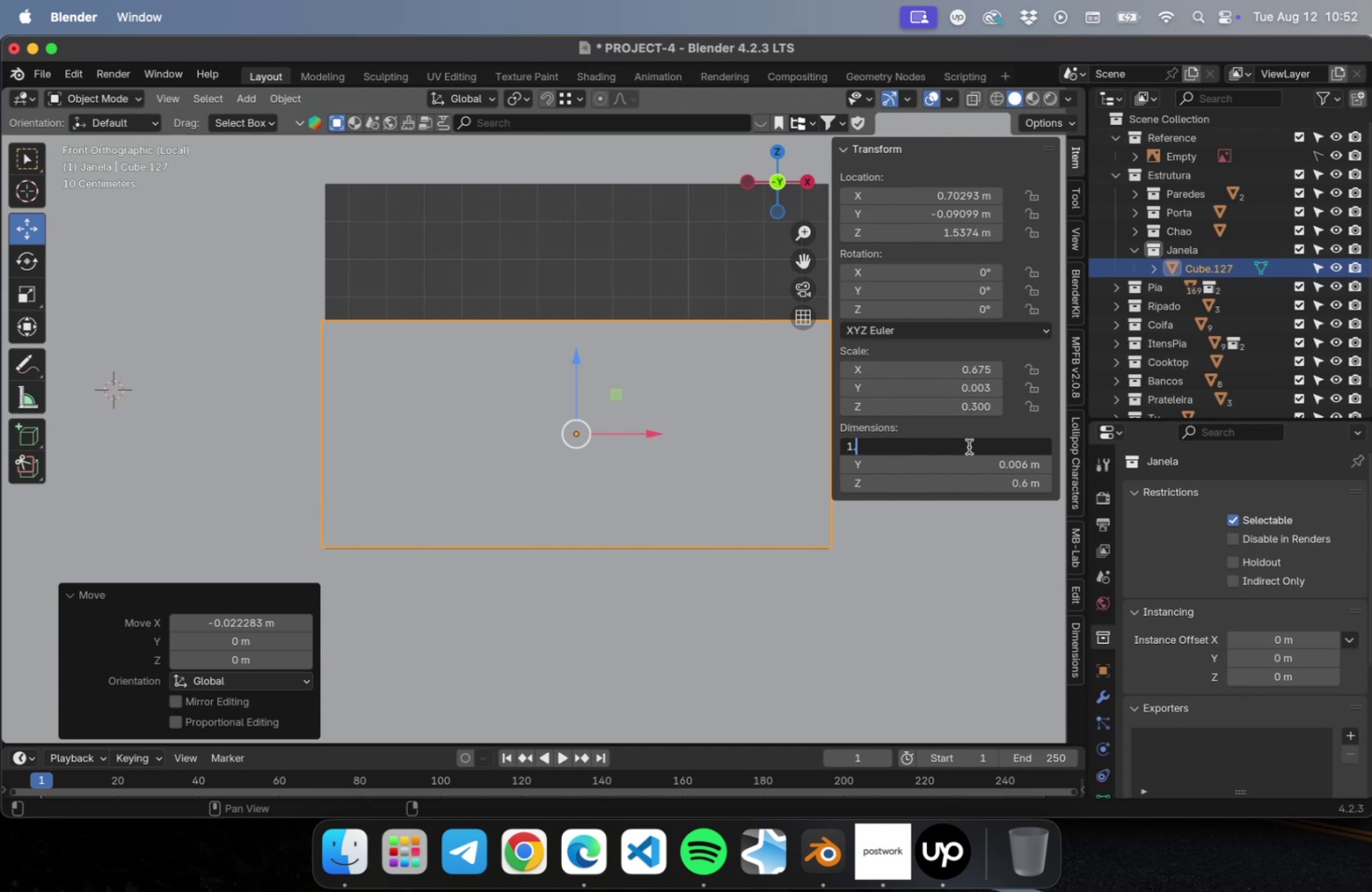 
key(5)
 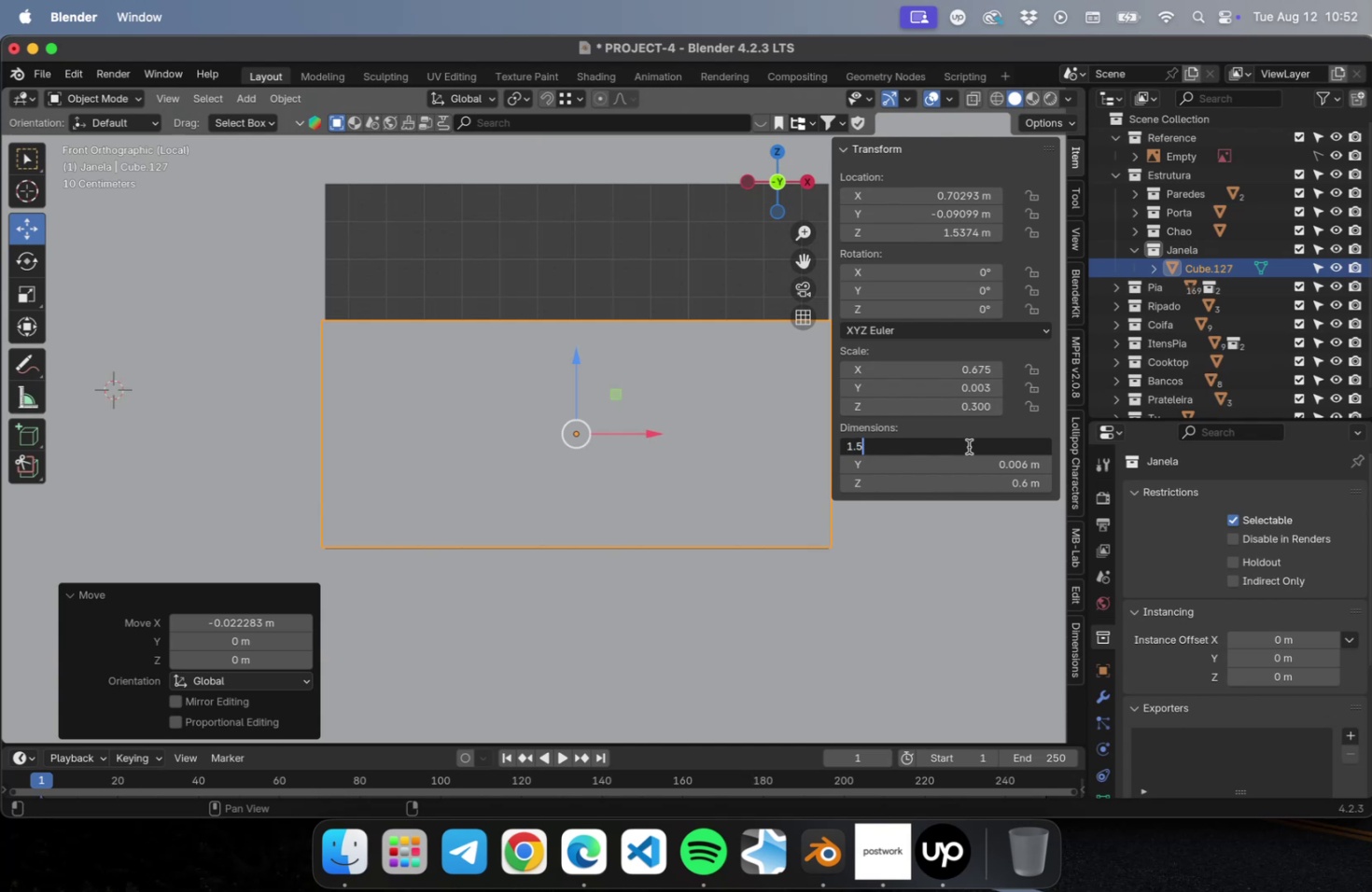 
key(Backspace)
 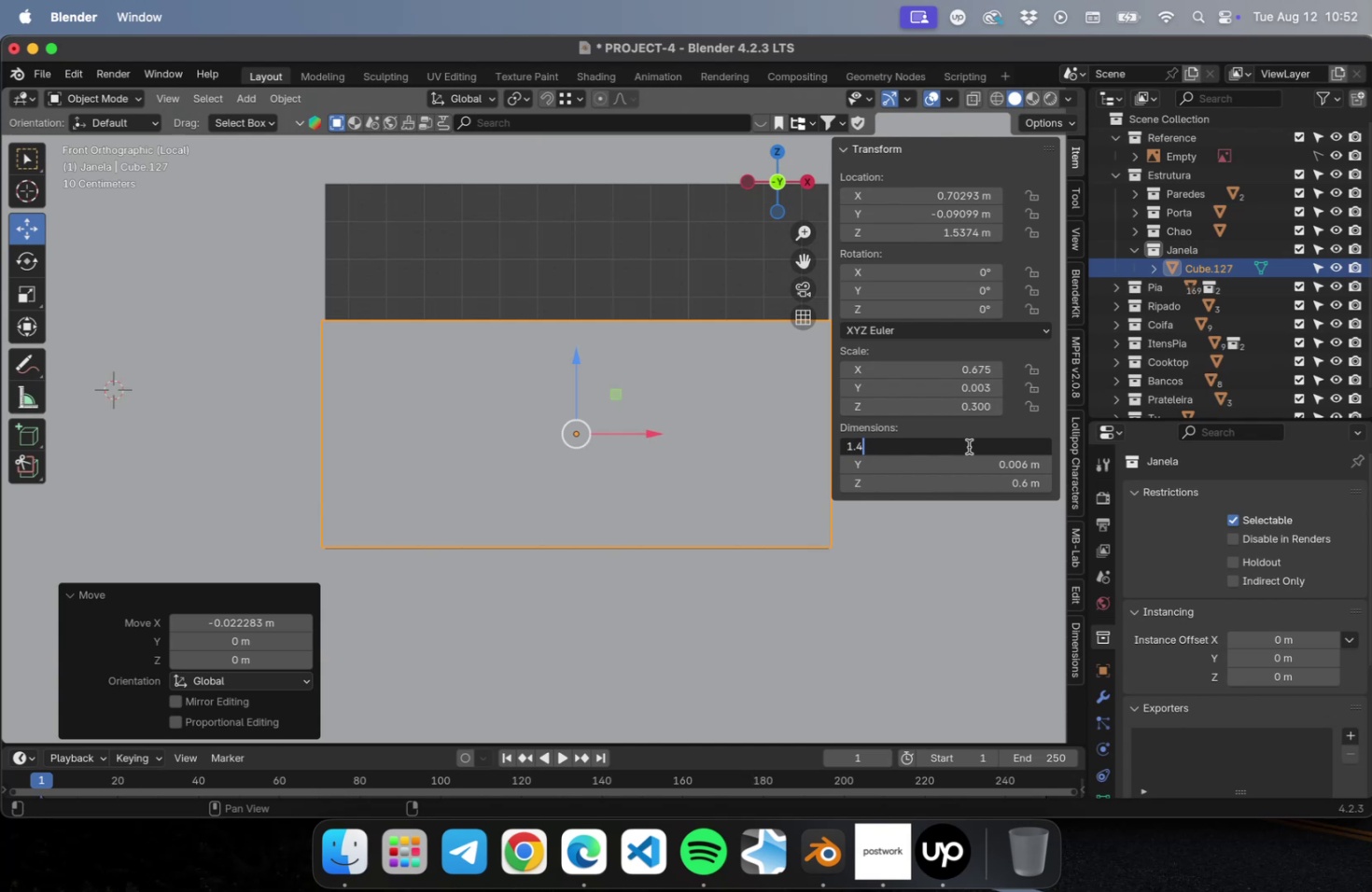 
key(4)
 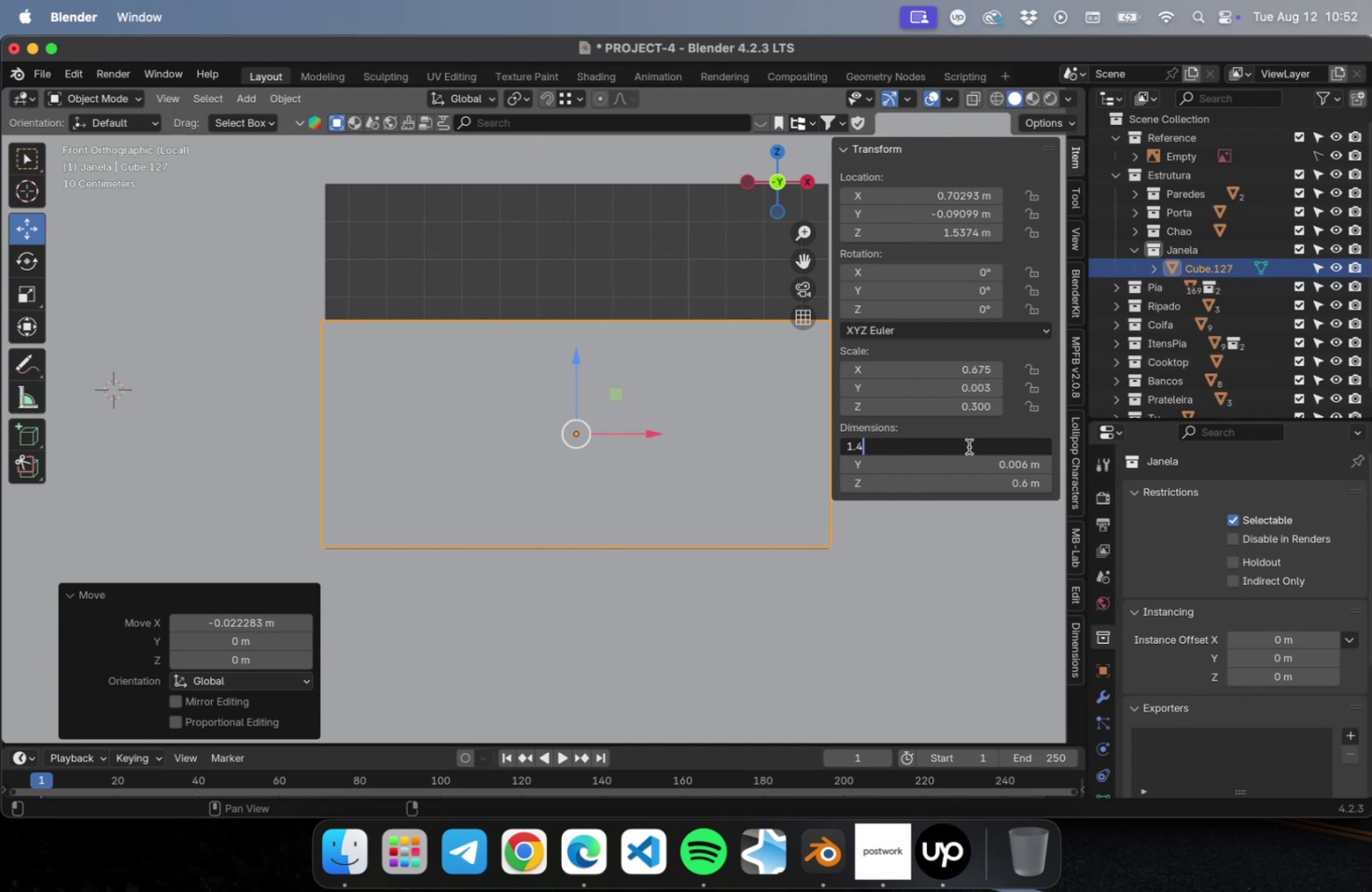 
key(Slash)
 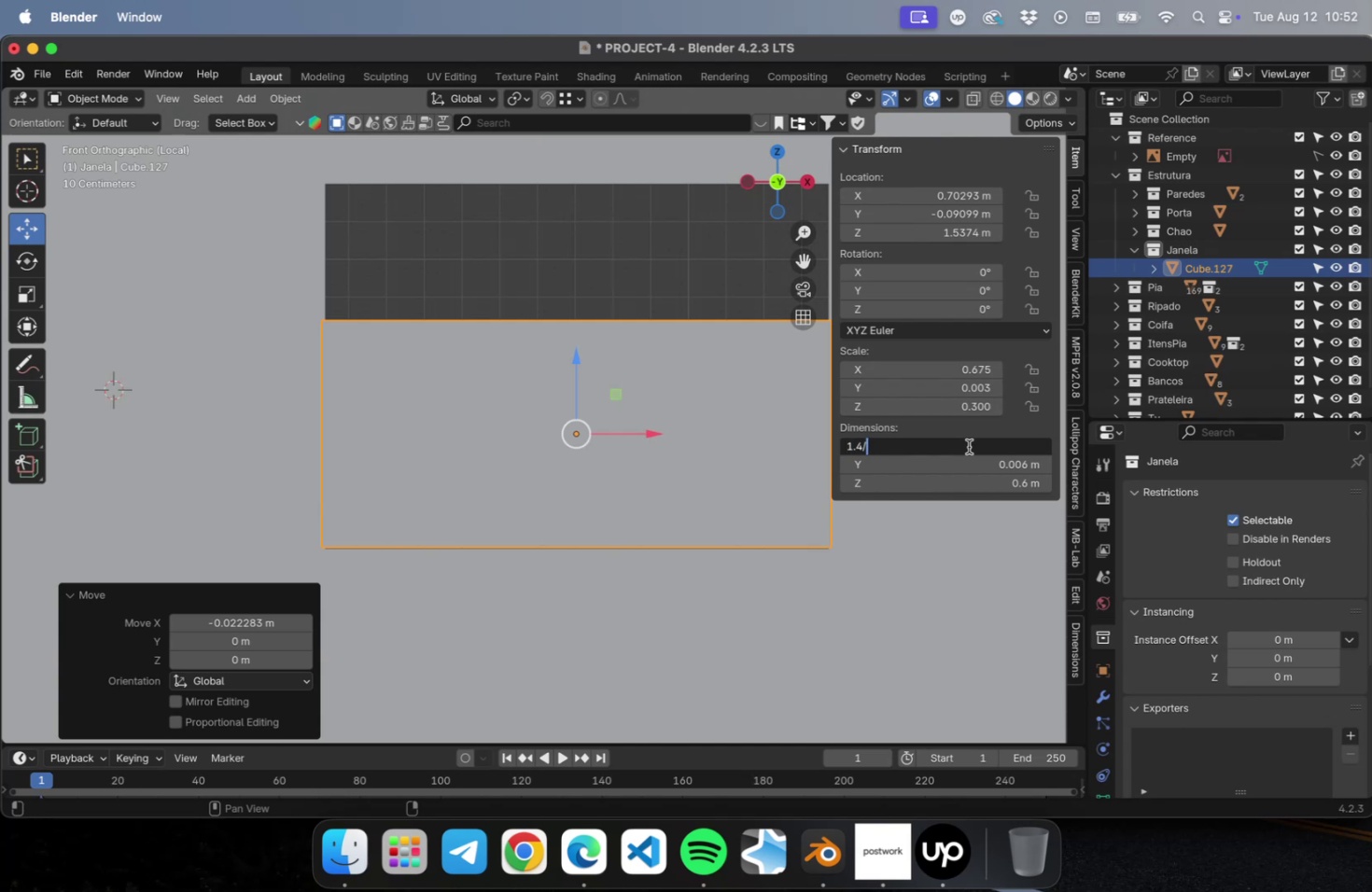 
key(4)
 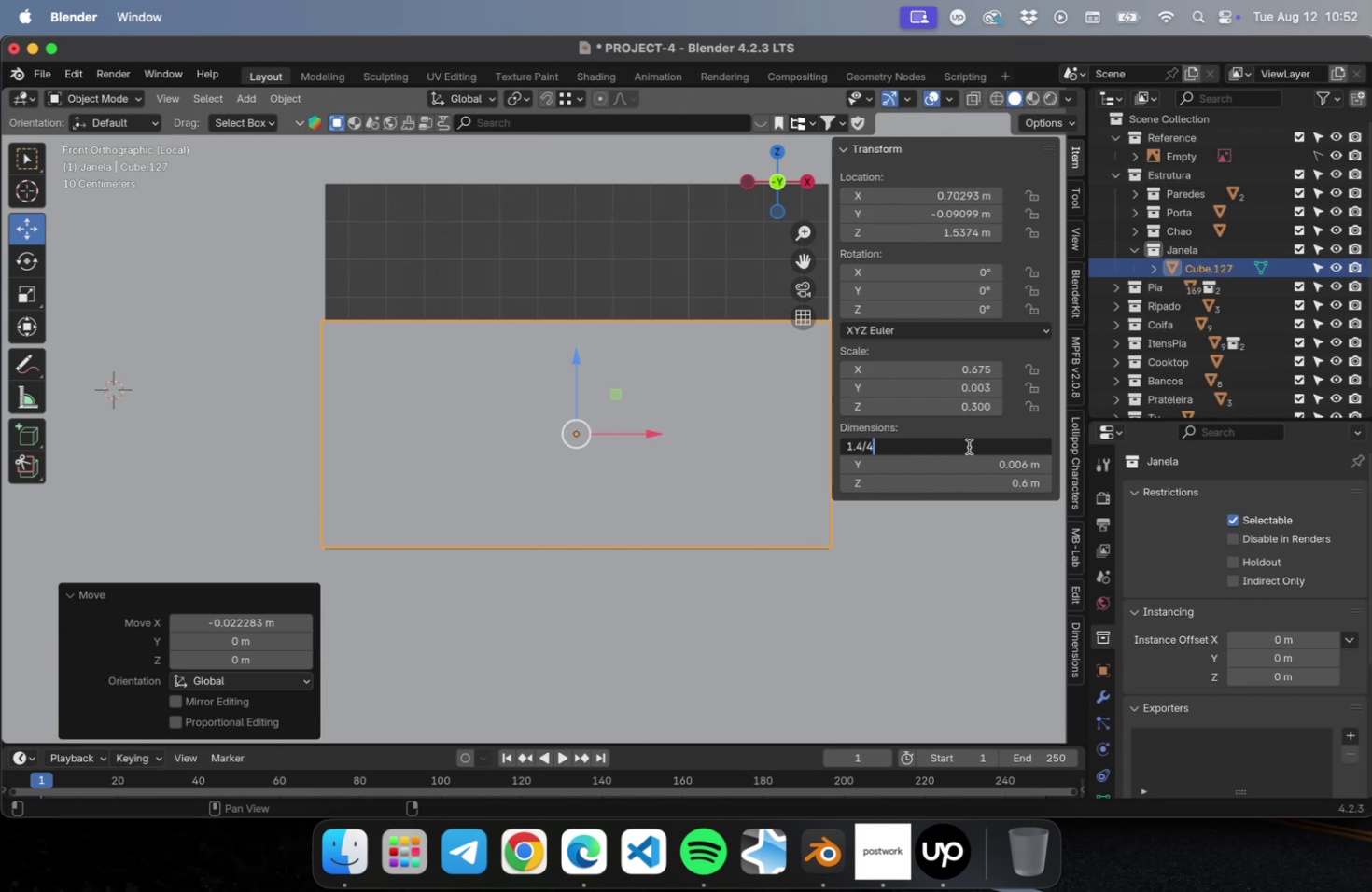 
key(Enter)
 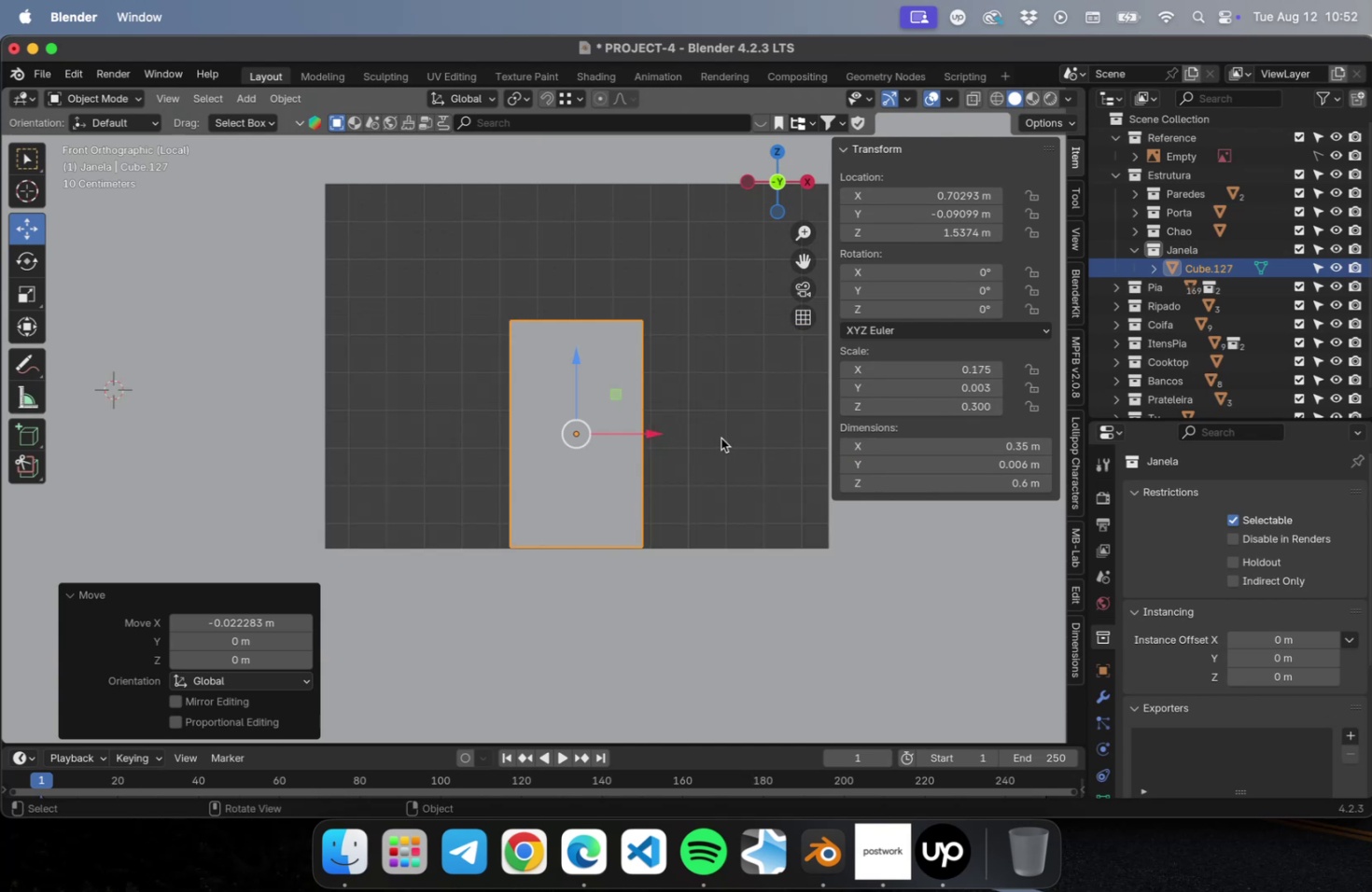 
left_click_drag(start_coordinate=[651, 431], to_coordinate=[465, 440])
 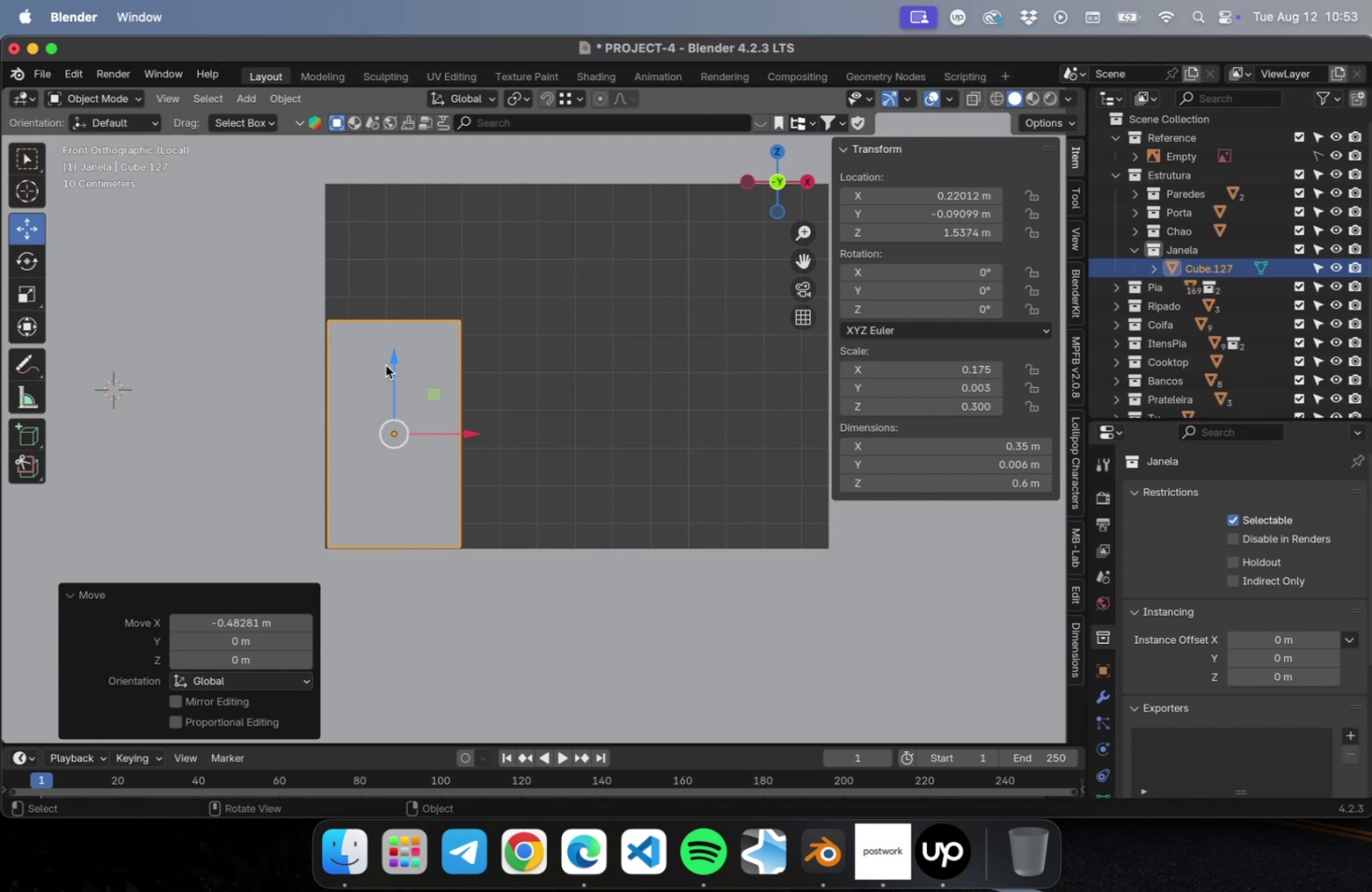 
left_click_drag(start_coordinate=[391, 366], to_coordinate=[397, 294])
 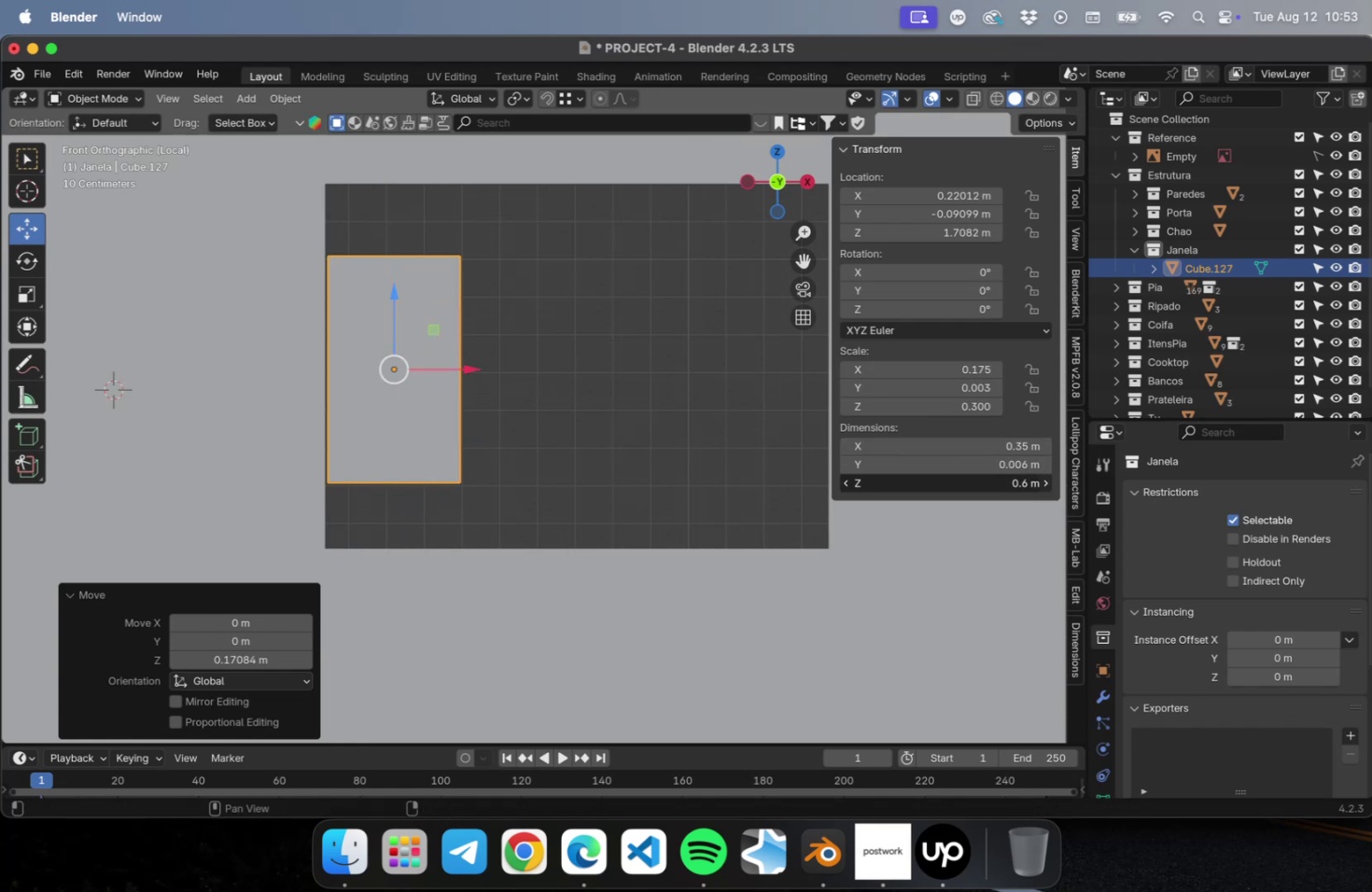 
double_click([1046, 483])
 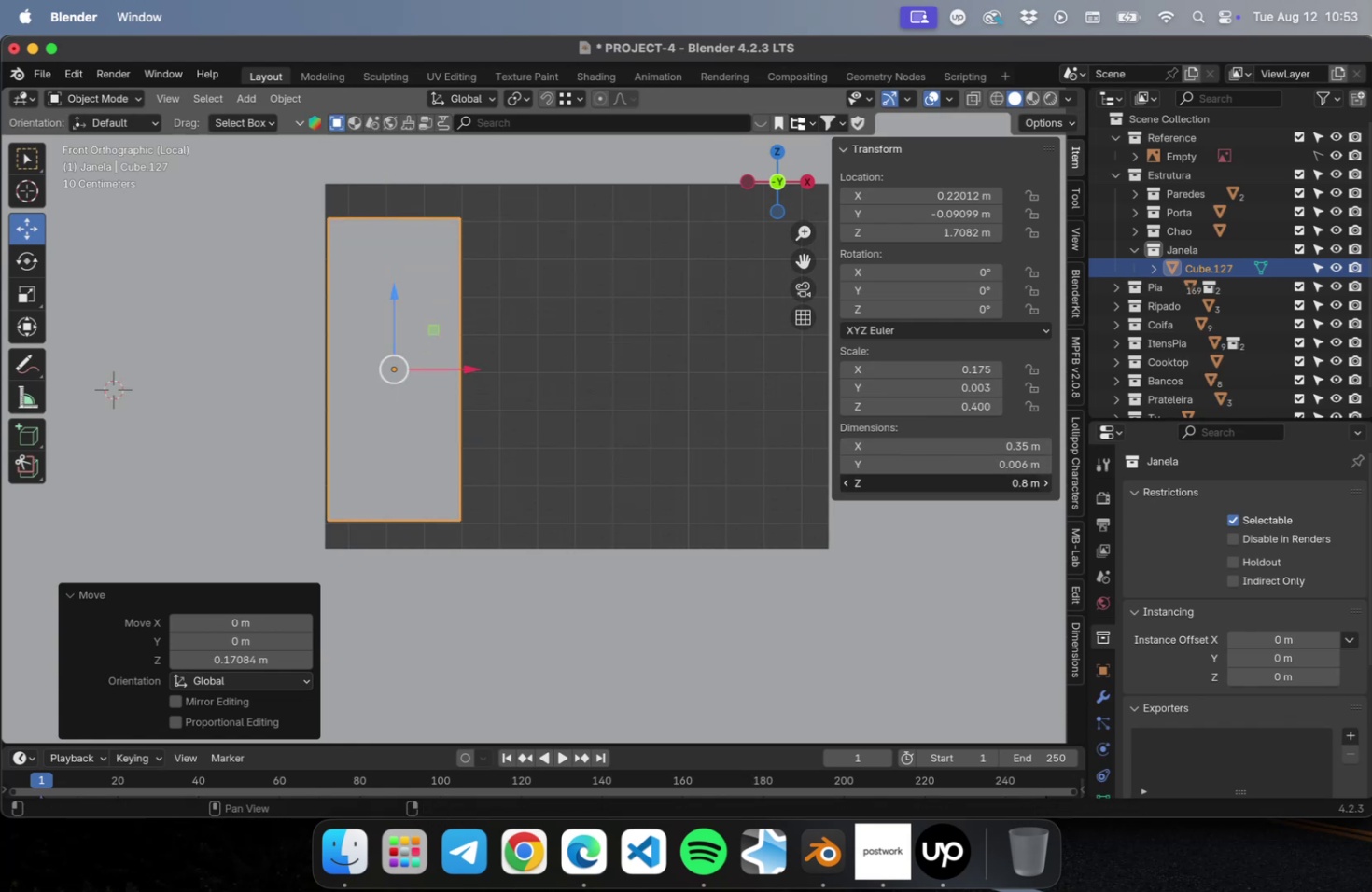 
triple_click([1045, 483])
 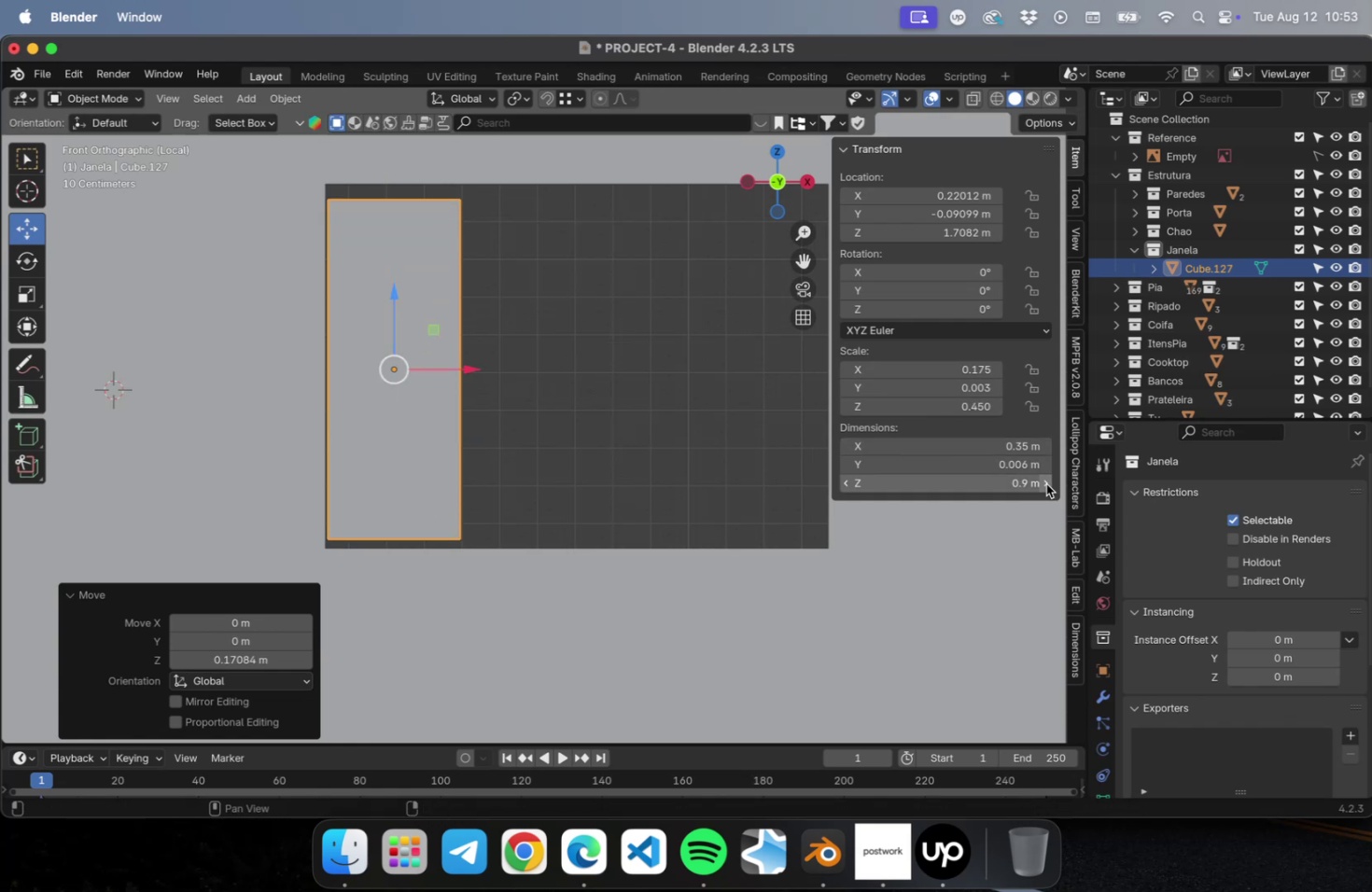 
left_click([1030, 482])
 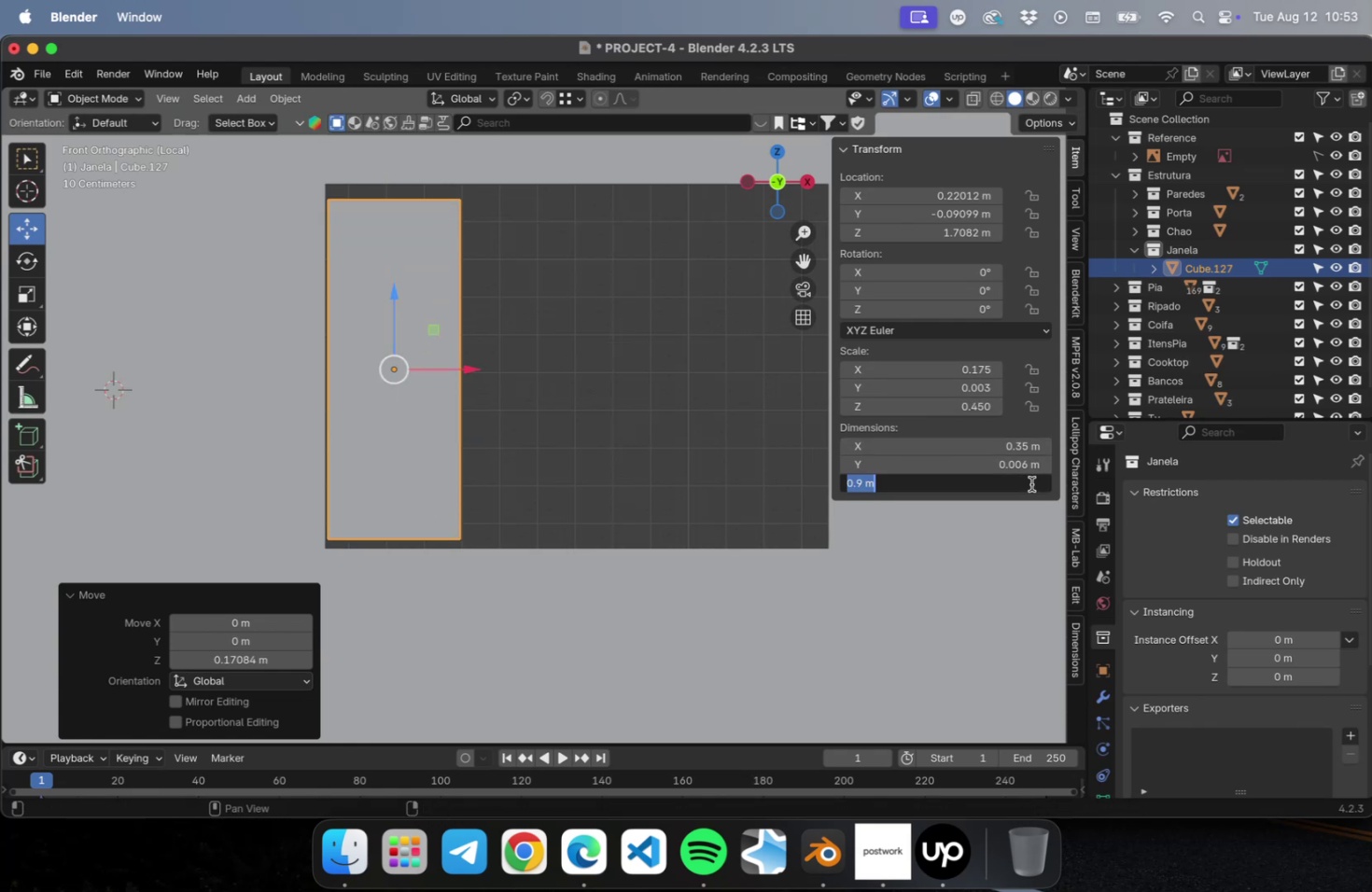 
key(1)
 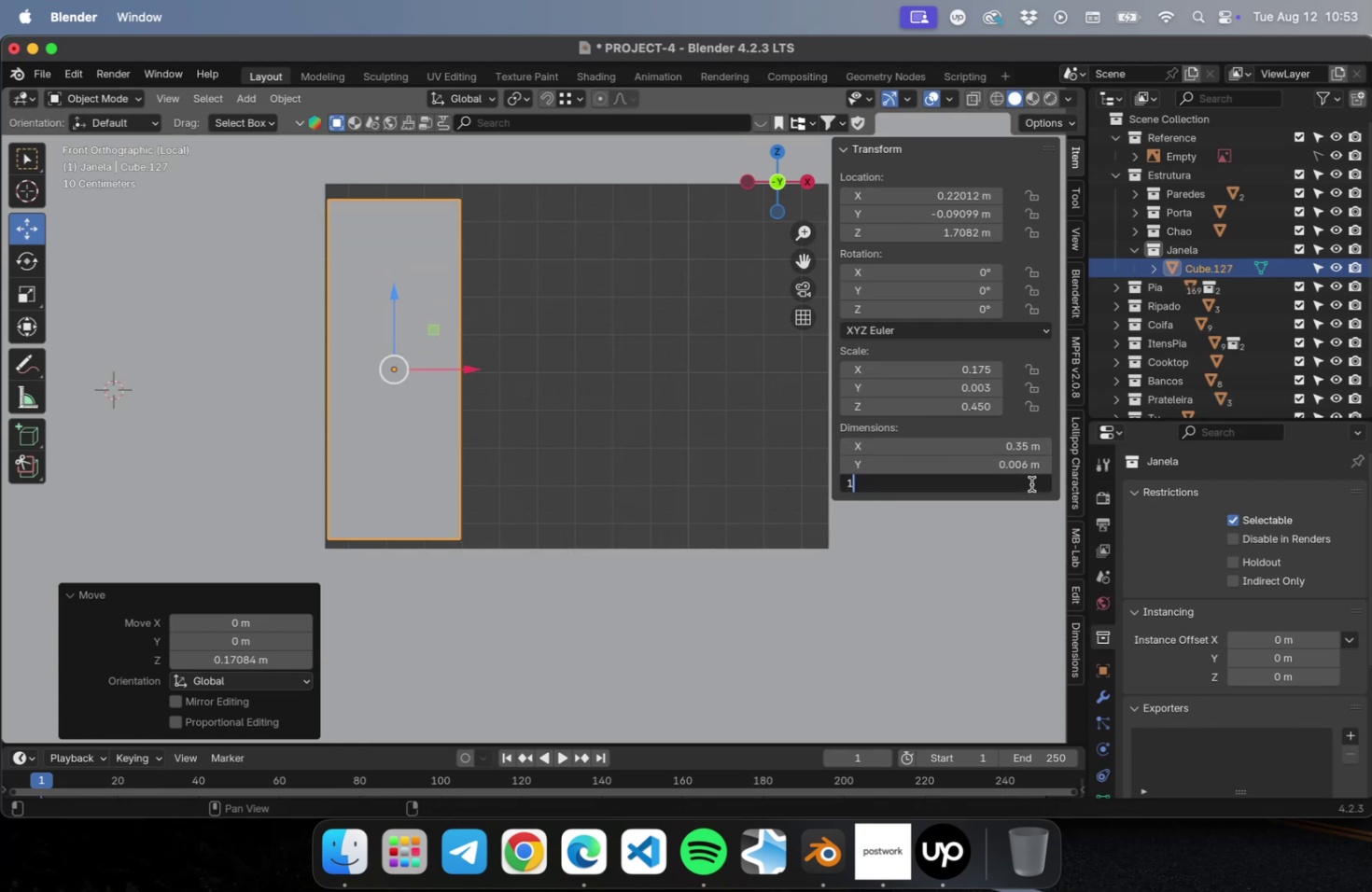 
key(Enter)
 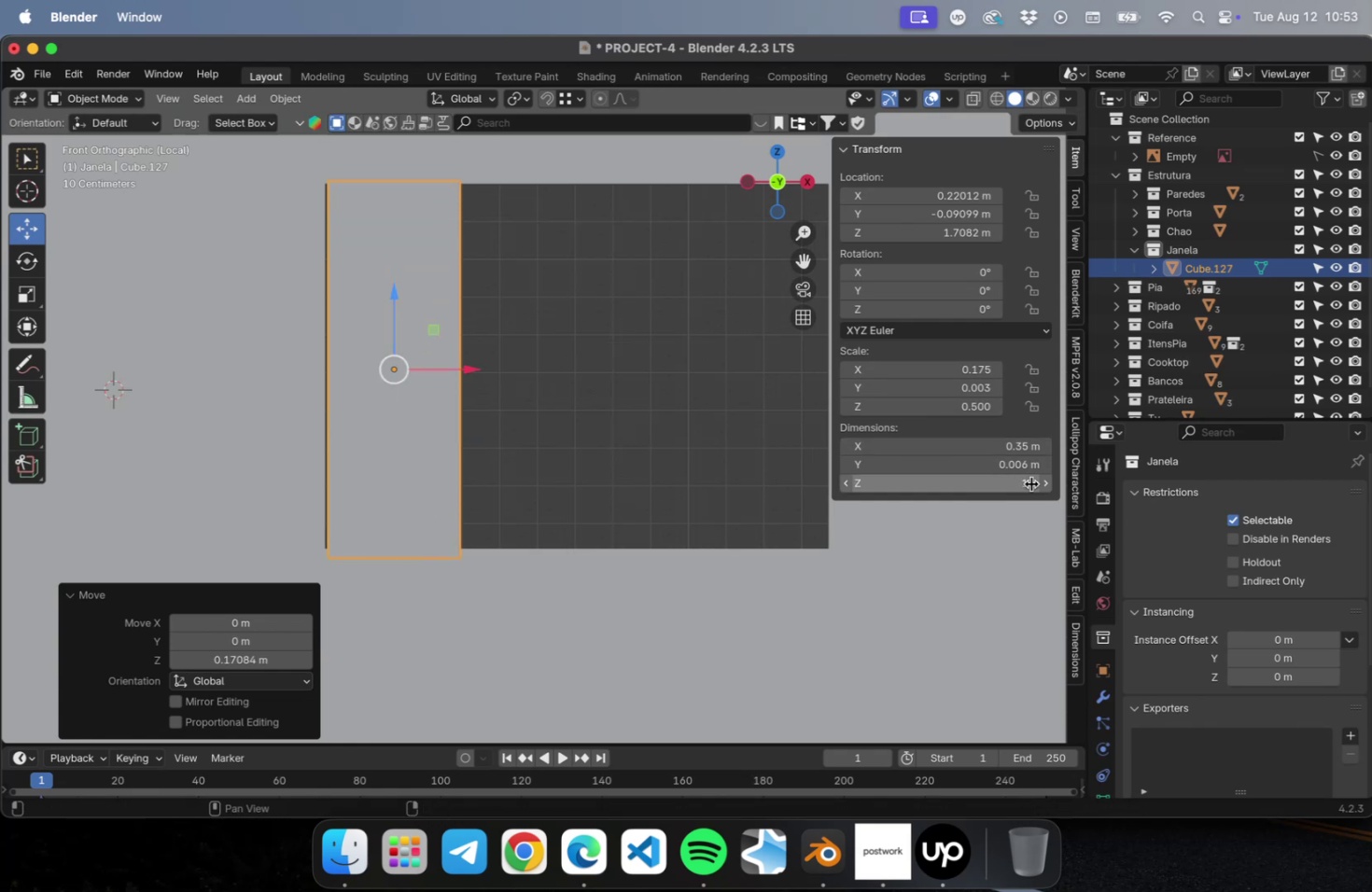 
left_click([1030, 483])
 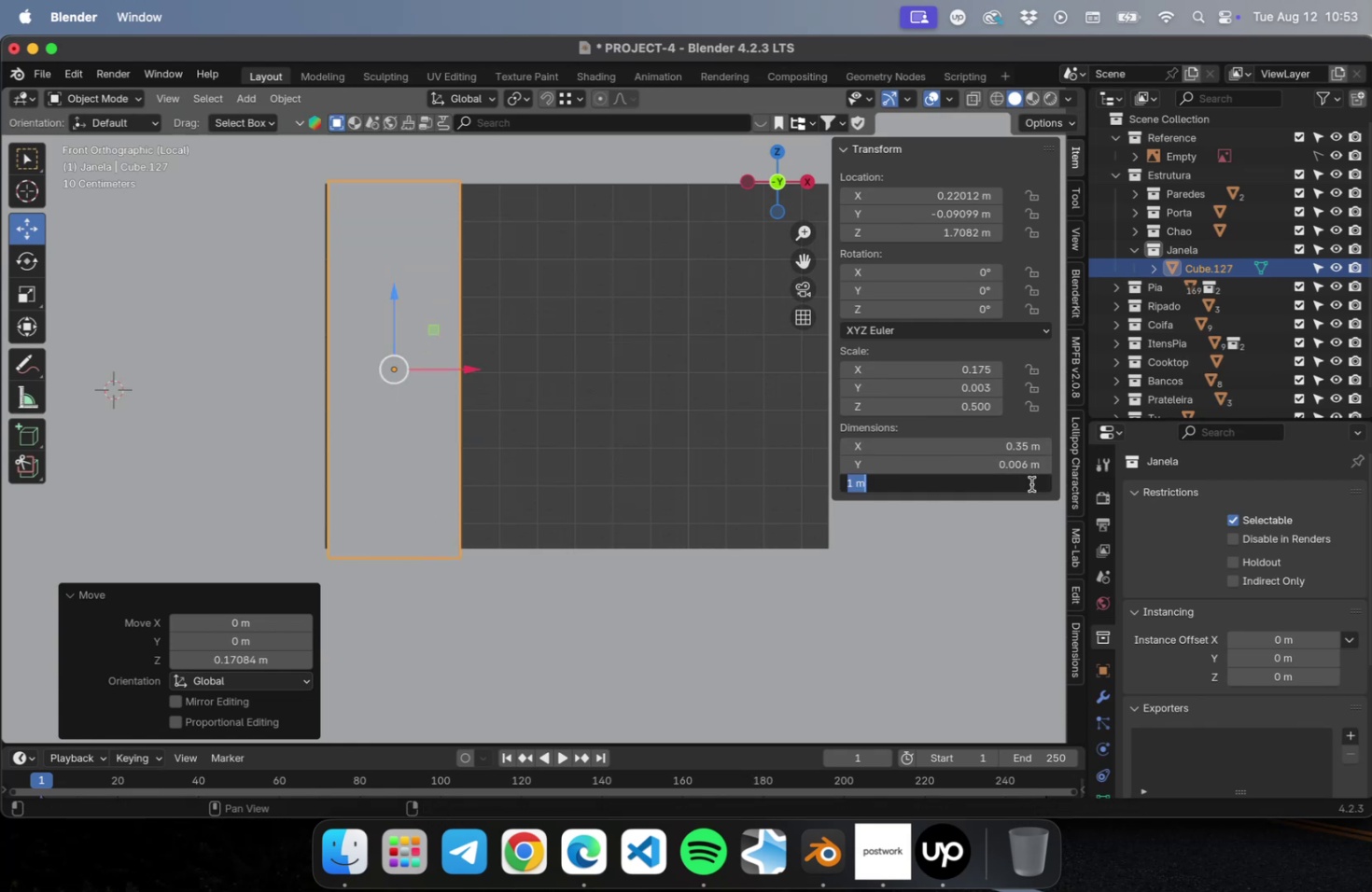 
type(.05)
 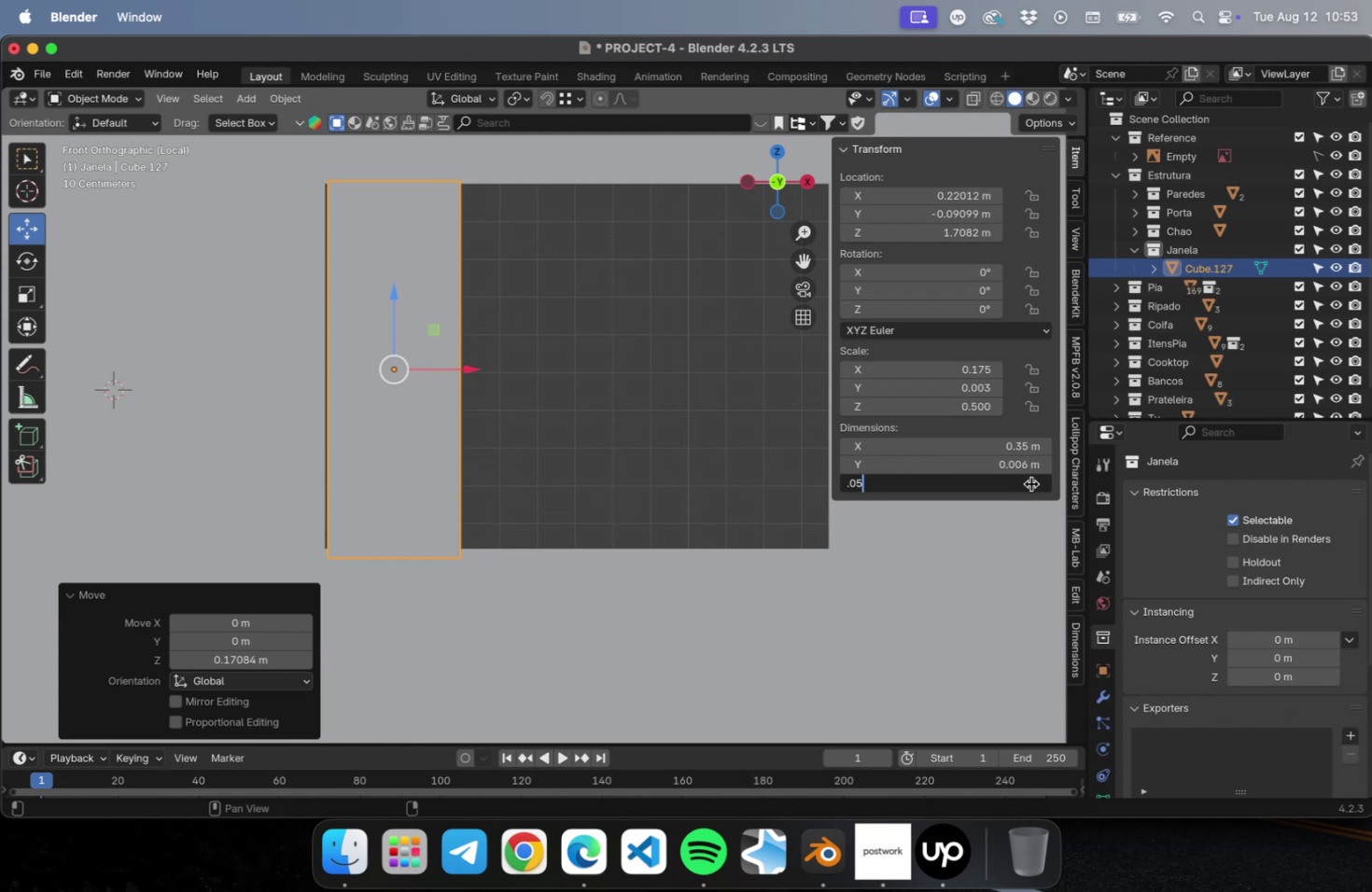 
key(Enter)
 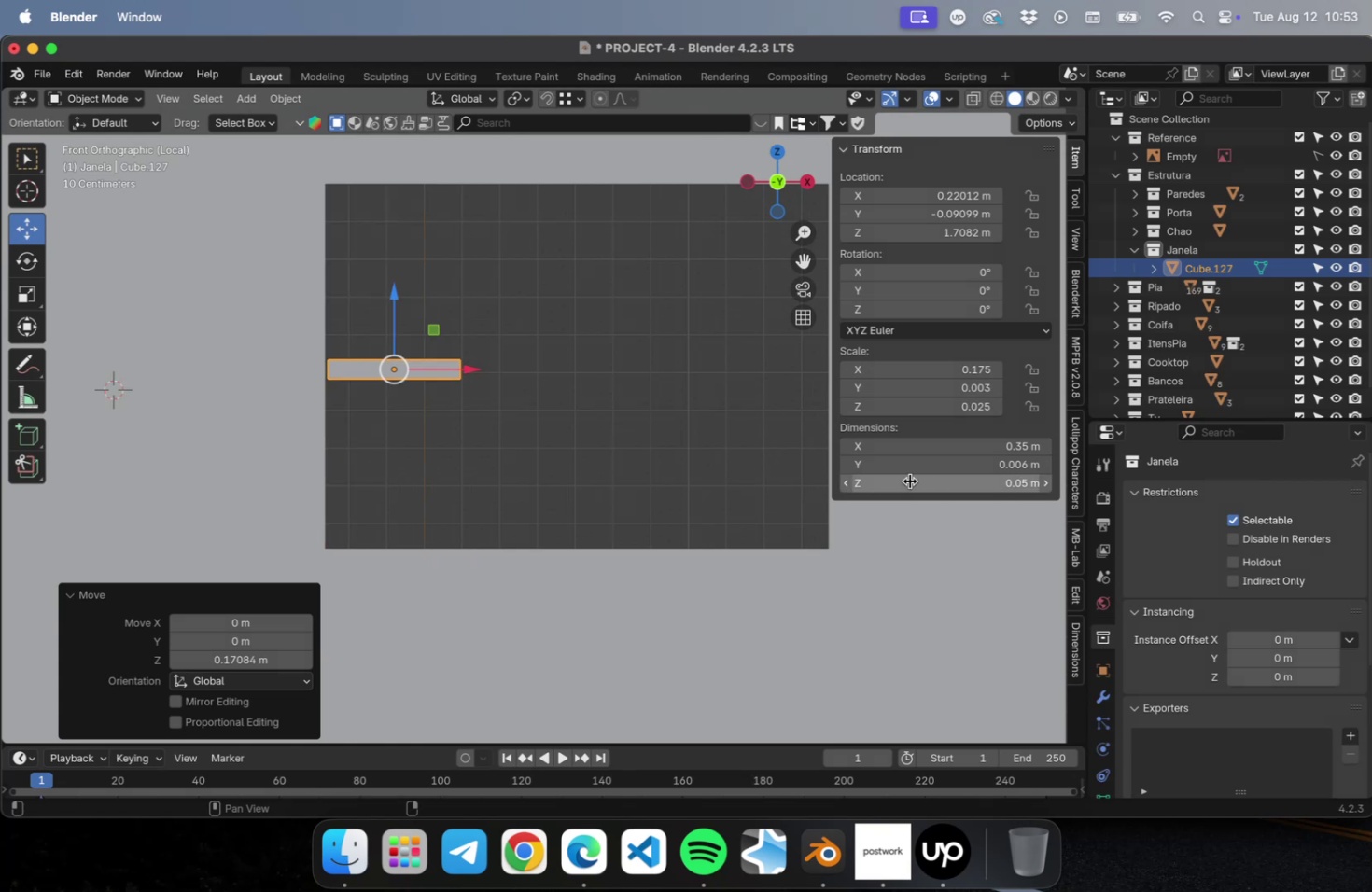 
left_click([928, 483])
 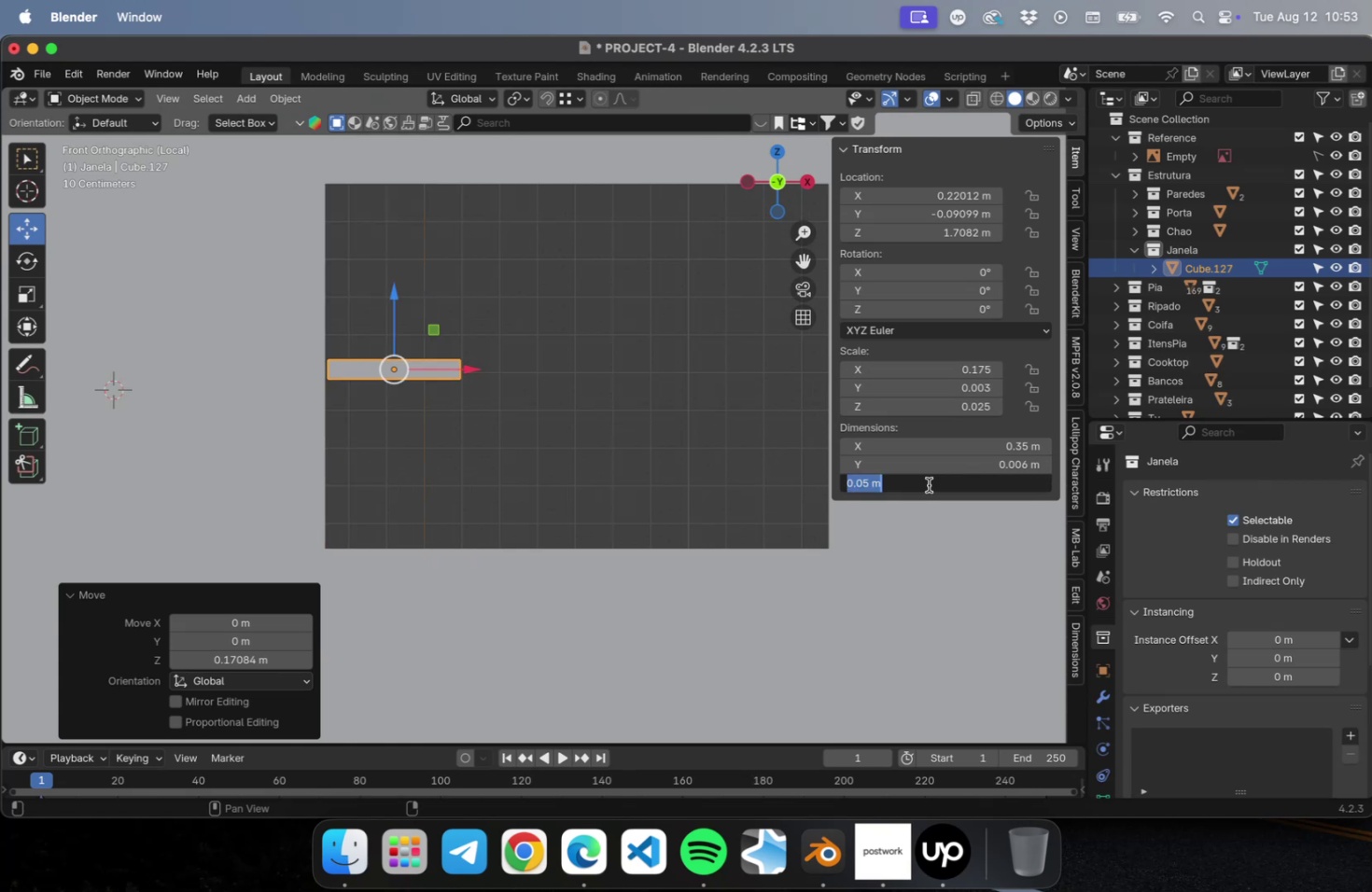 
type(.95)
 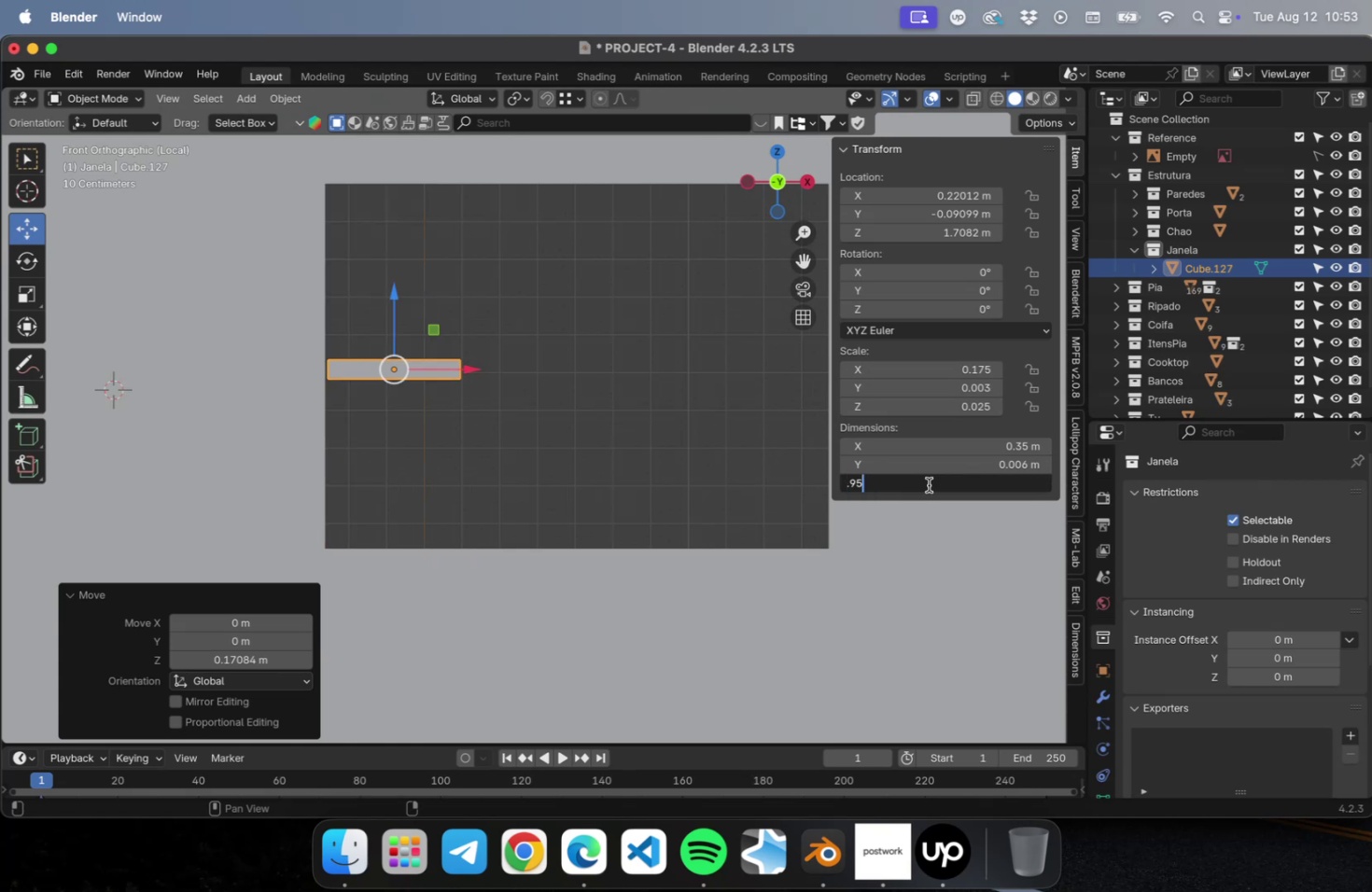 
key(Enter)
 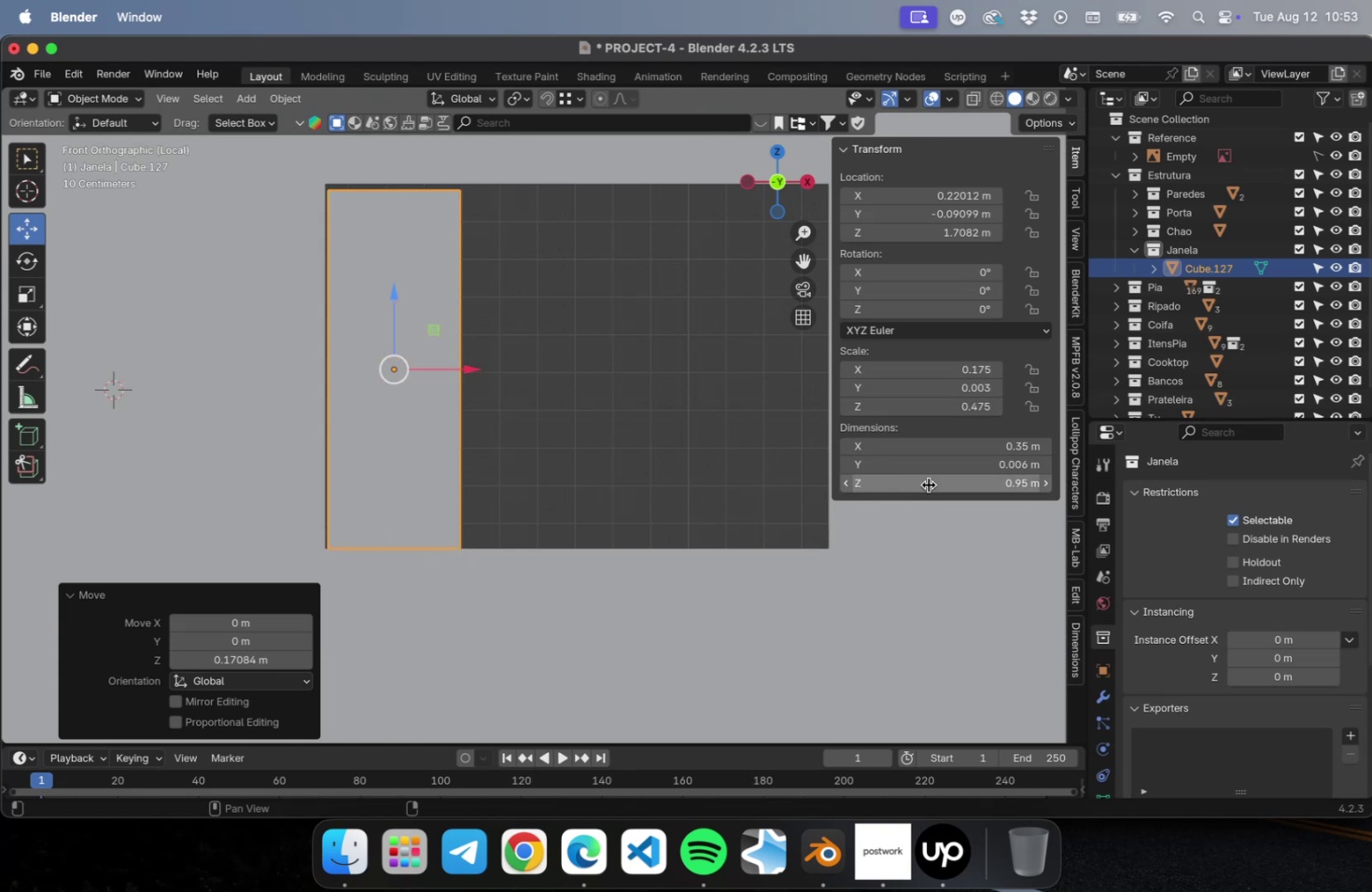 
left_click([928, 484])
 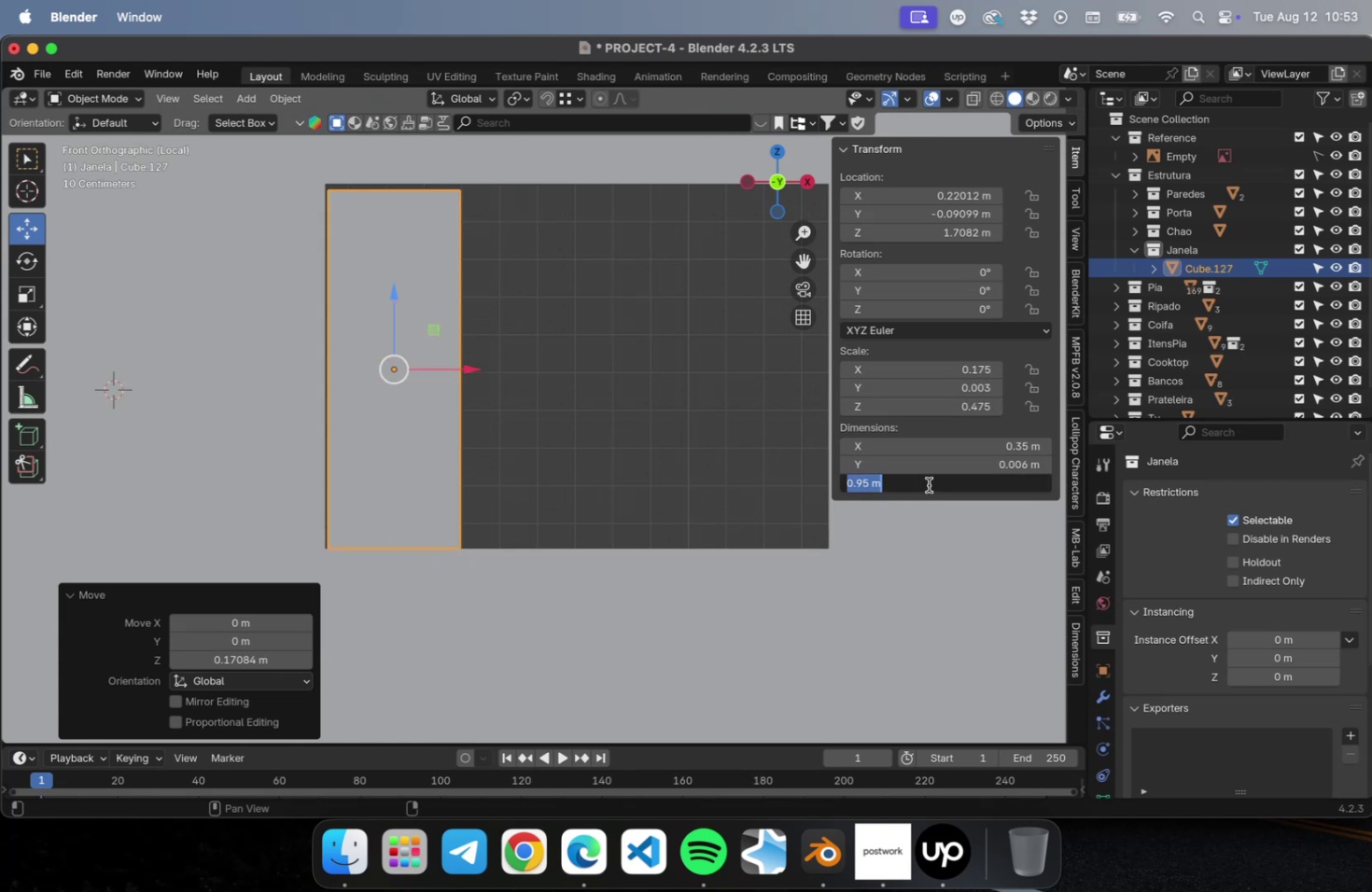 
key(Period)
 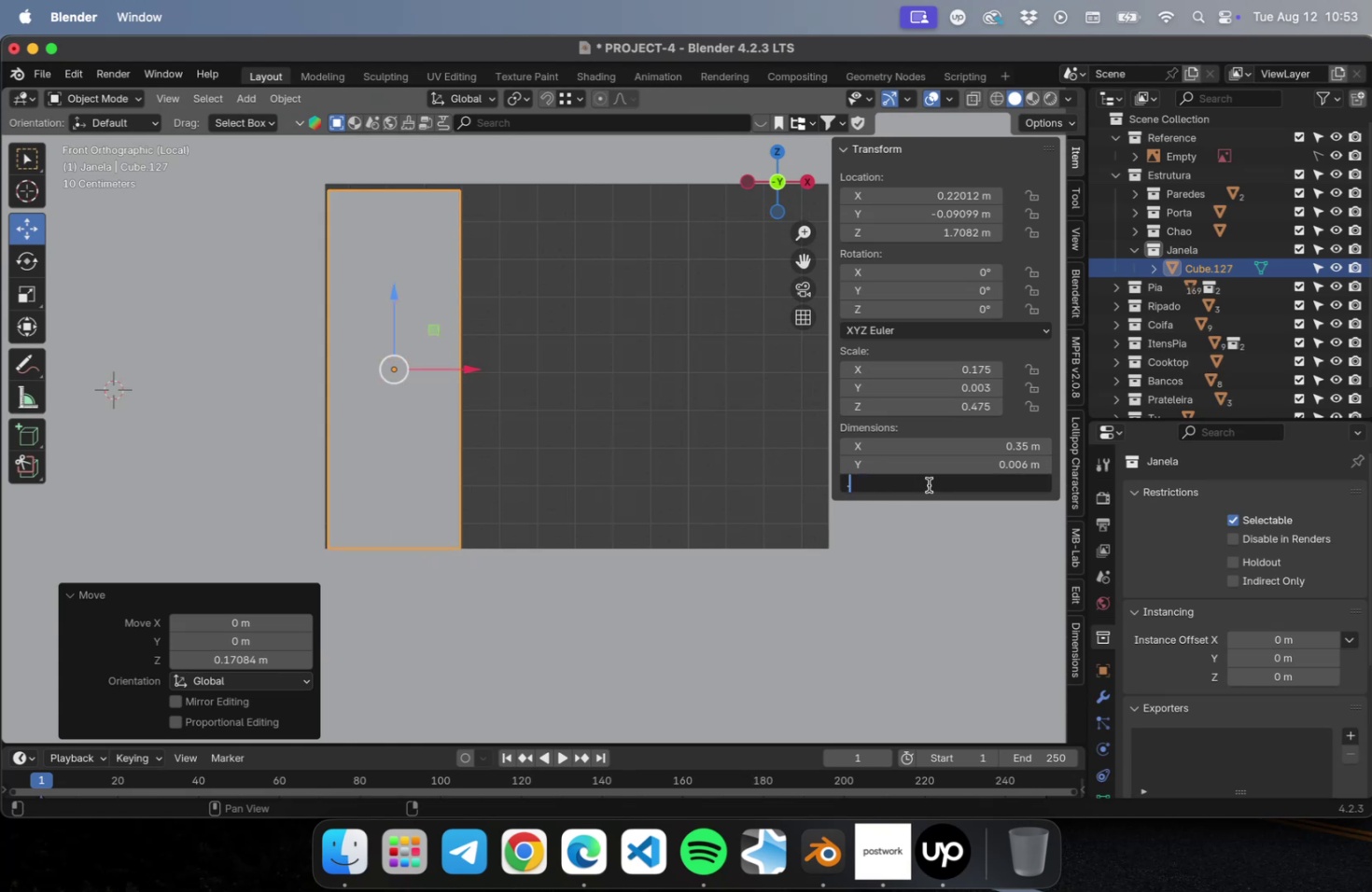 
key(9)
 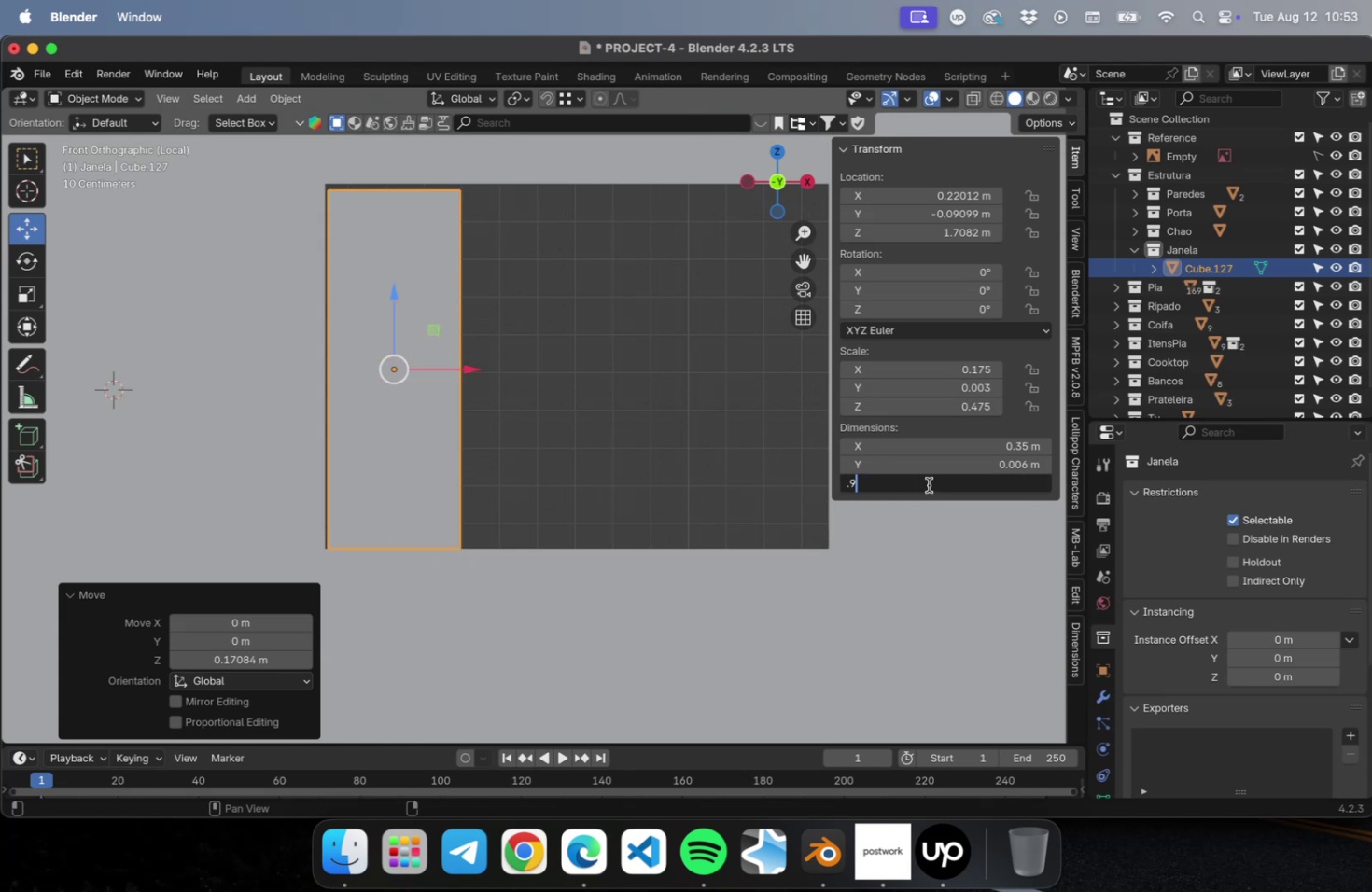 
key(Enter)
 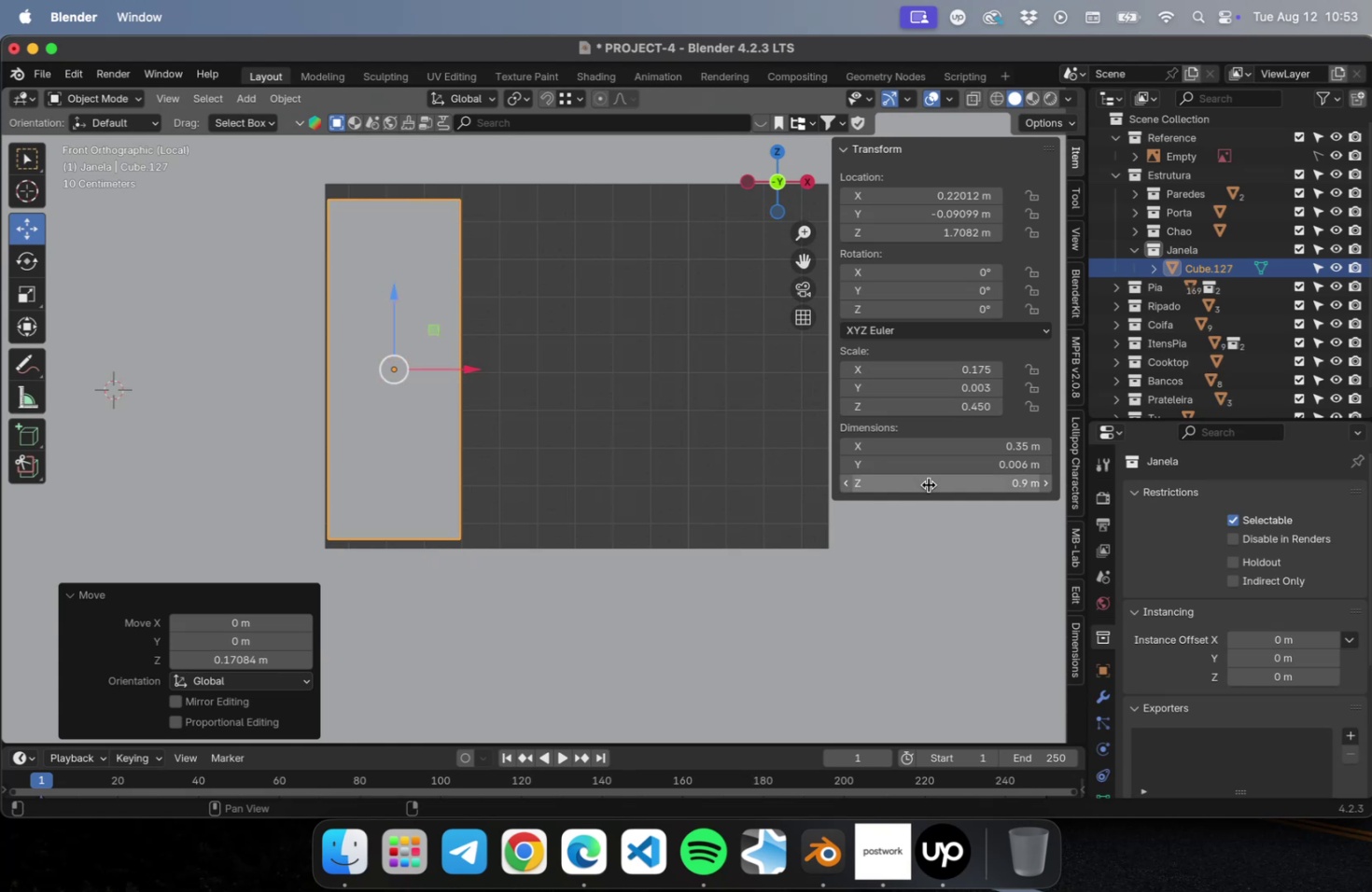 
key(Meta+CommandLeft)
 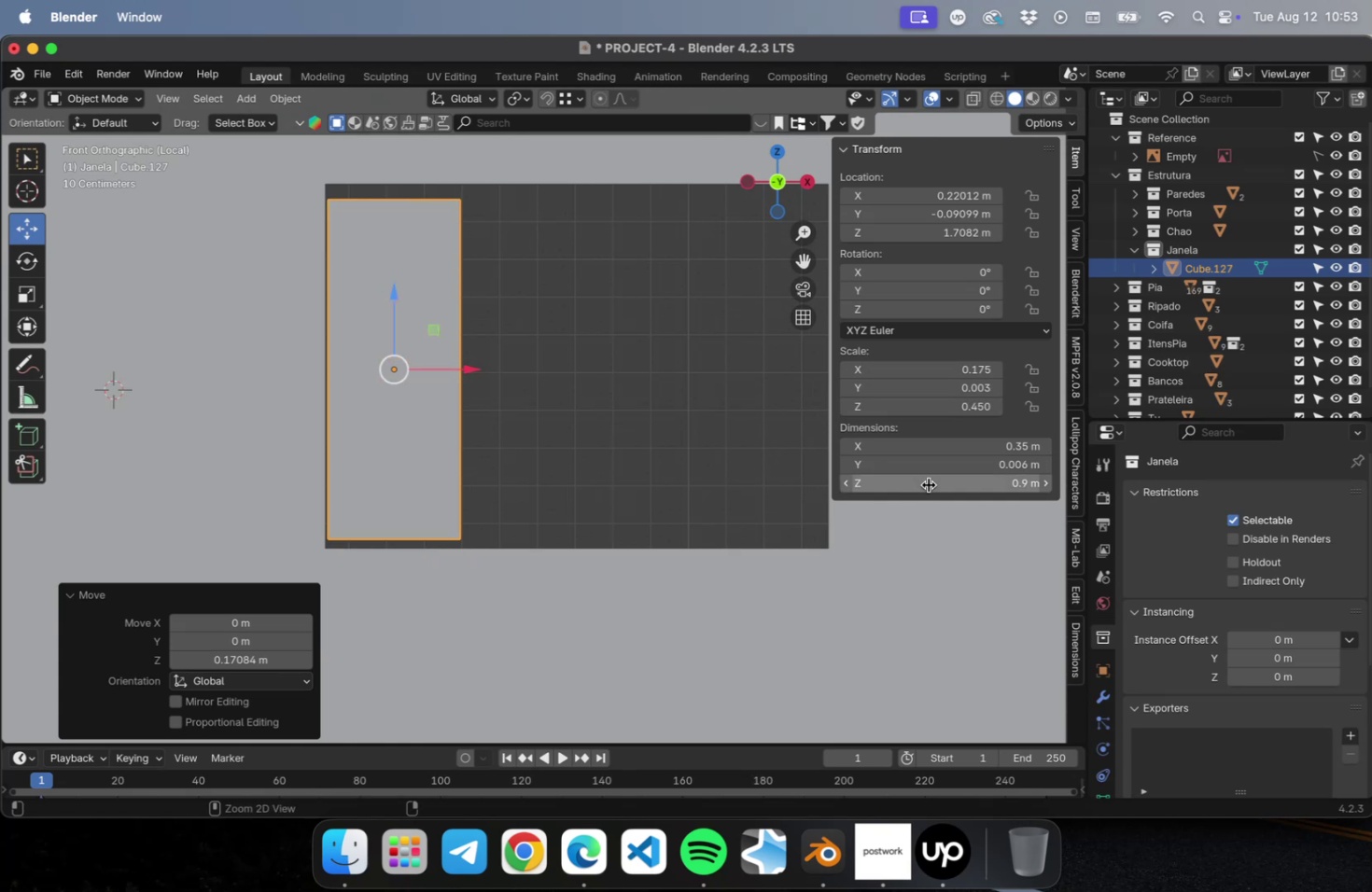 
key(Meta+S)
 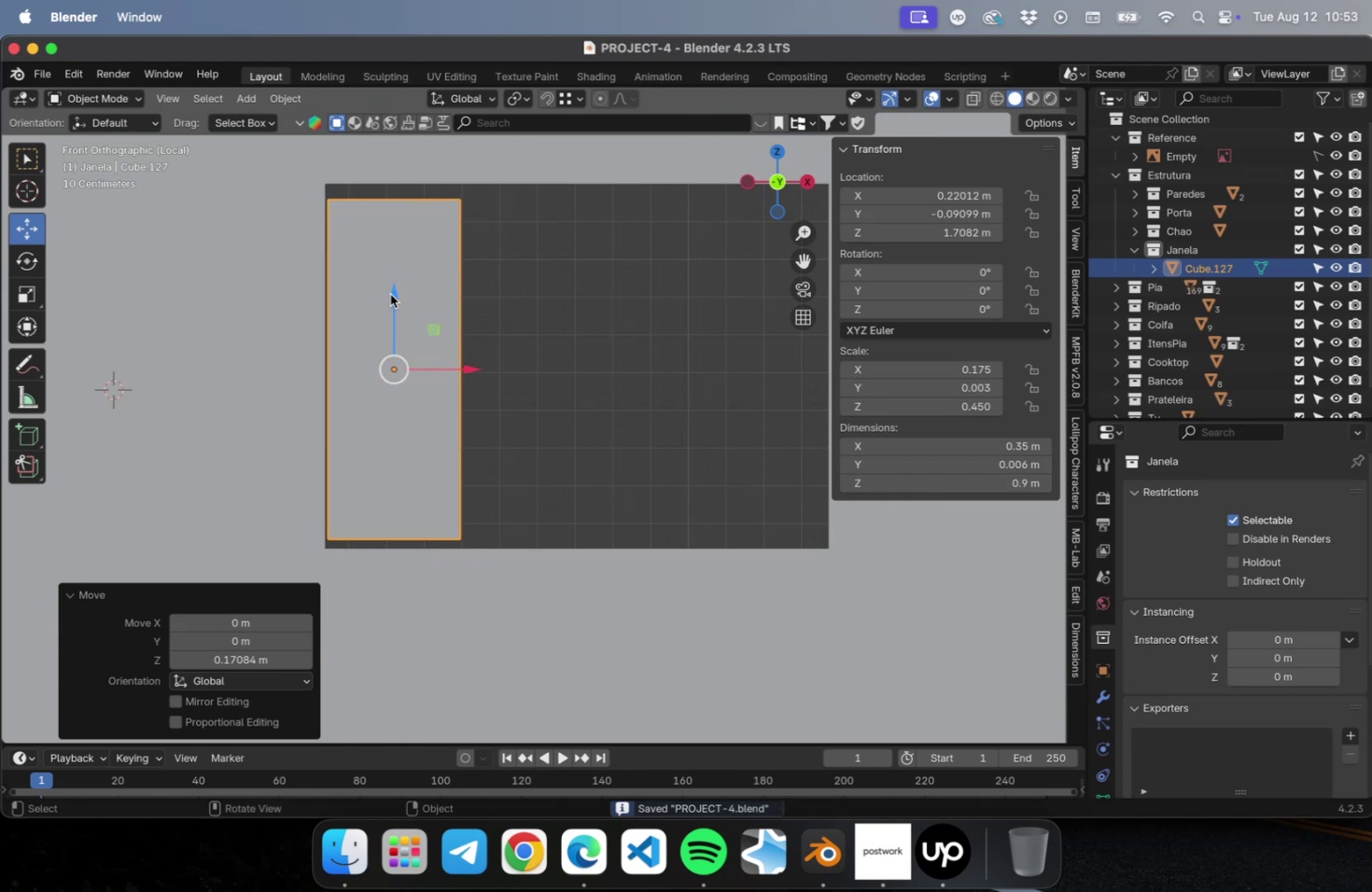 
left_click_drag(start_coordinate=[389, 294], to_coordinate=[388, 301])
 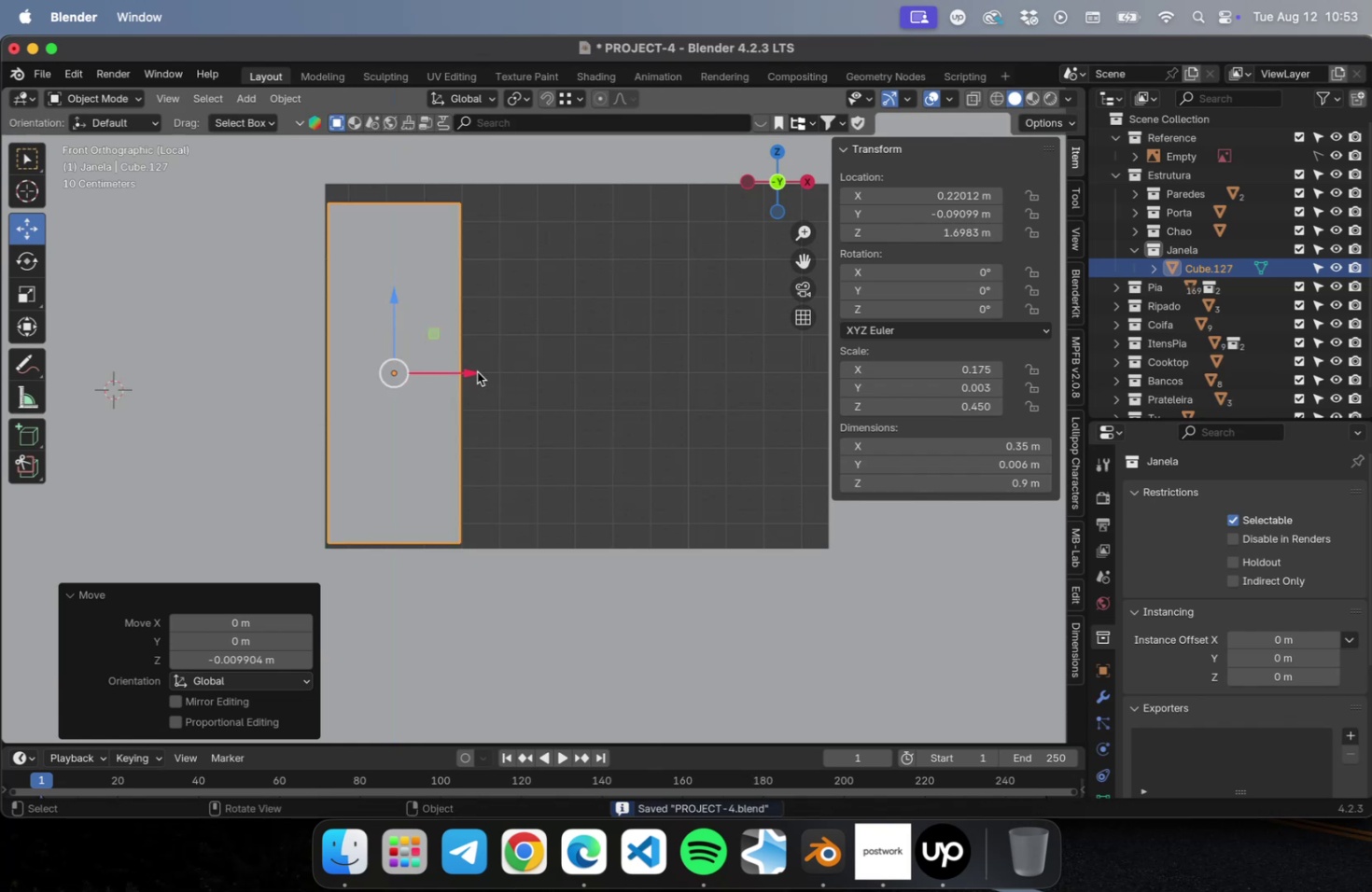 
type(Dx)
 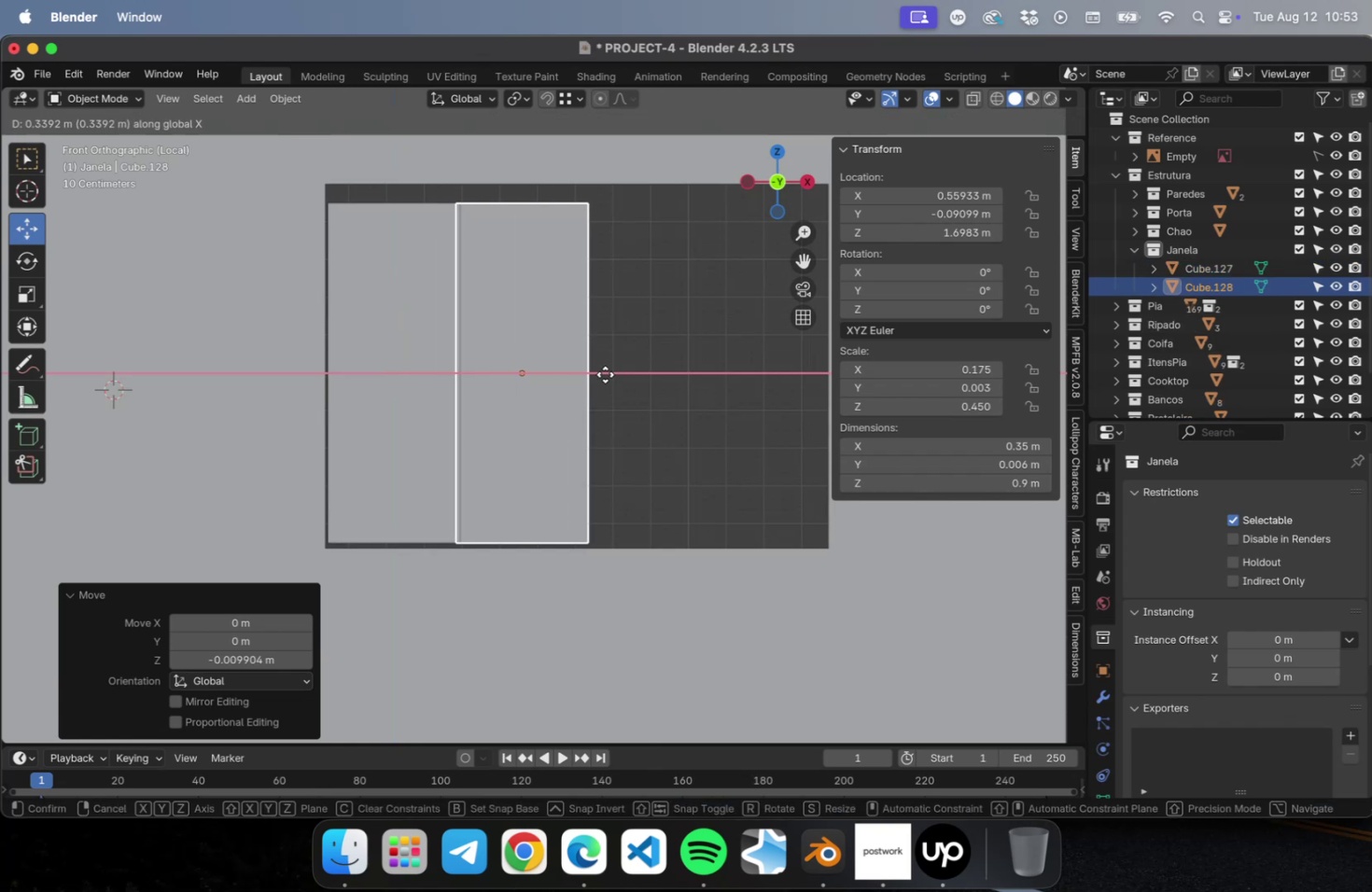 
left_click([605, 374])
 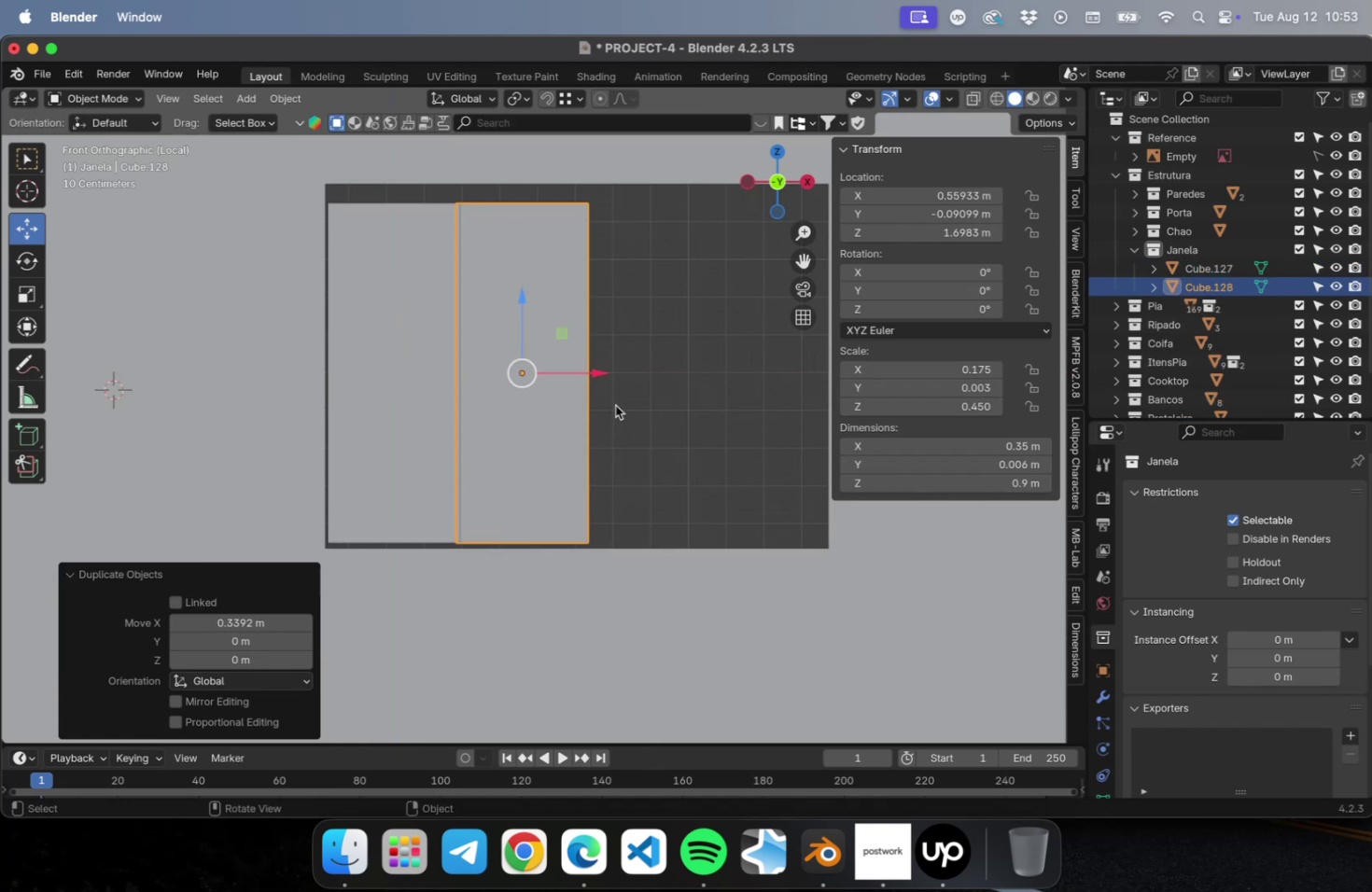 
key(Shift+D)
 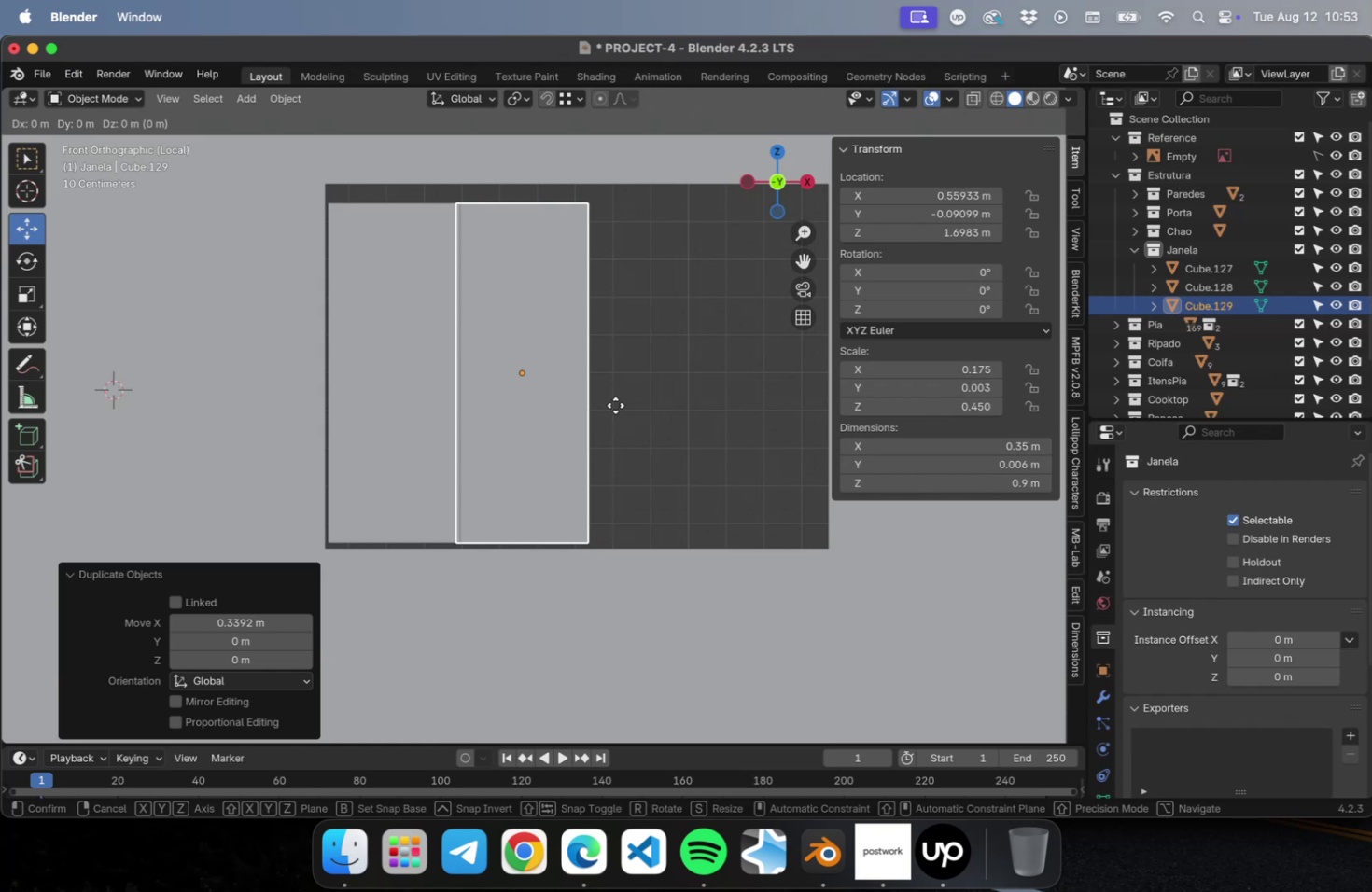 
key(Escape)
 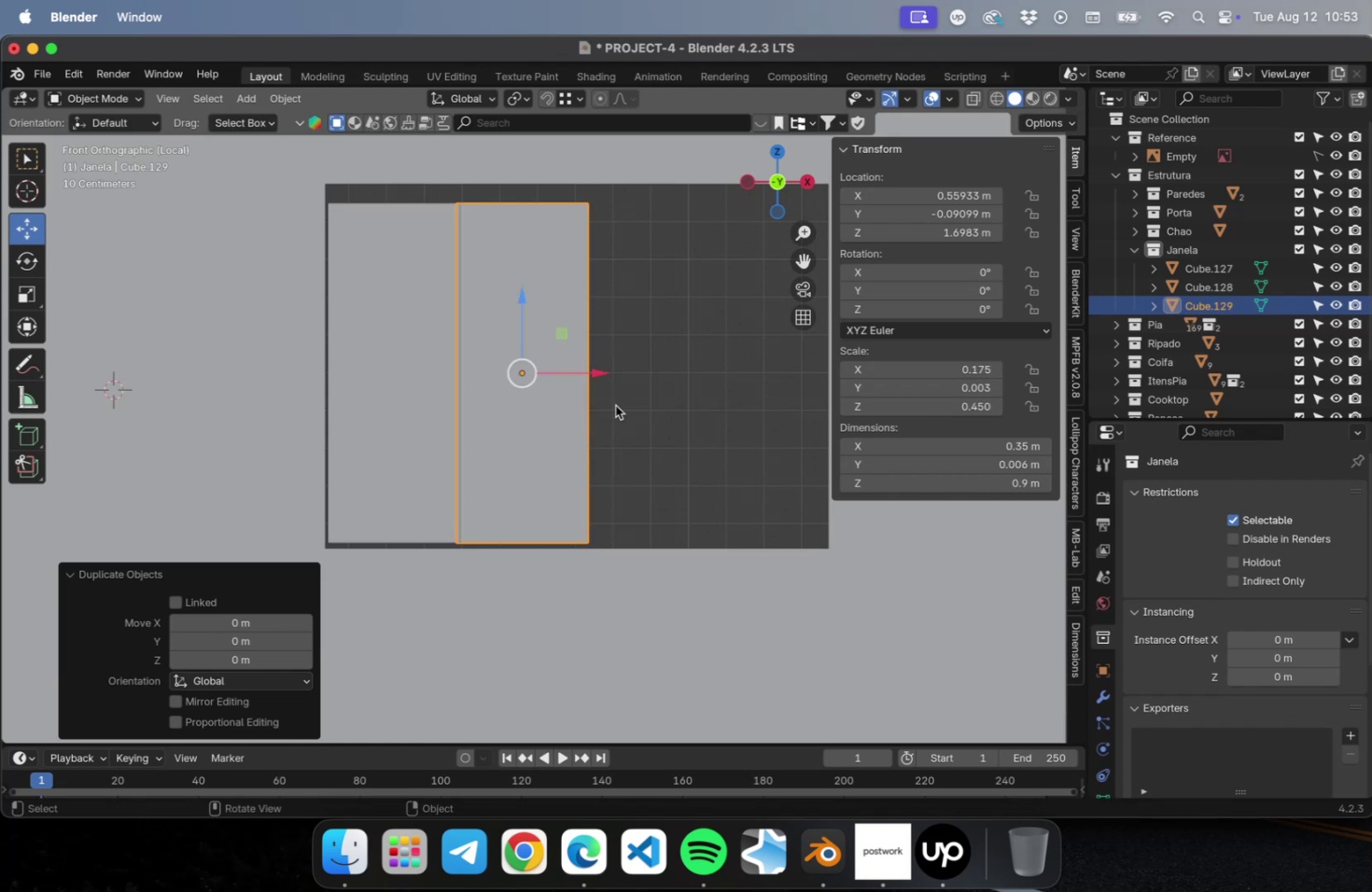 
hold_key(key=CommandLeft, duration=0.44)
 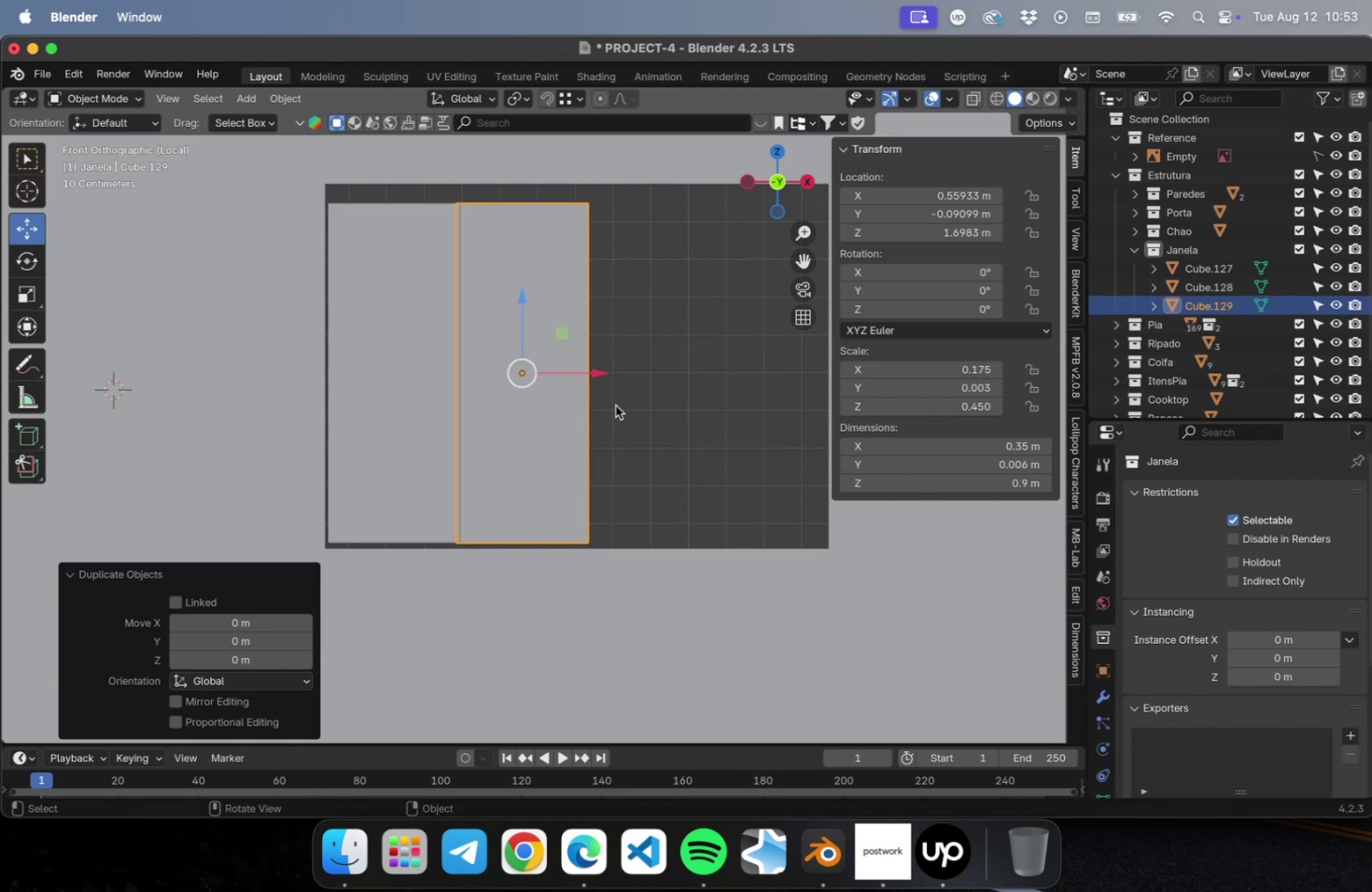 
key(Delete)
 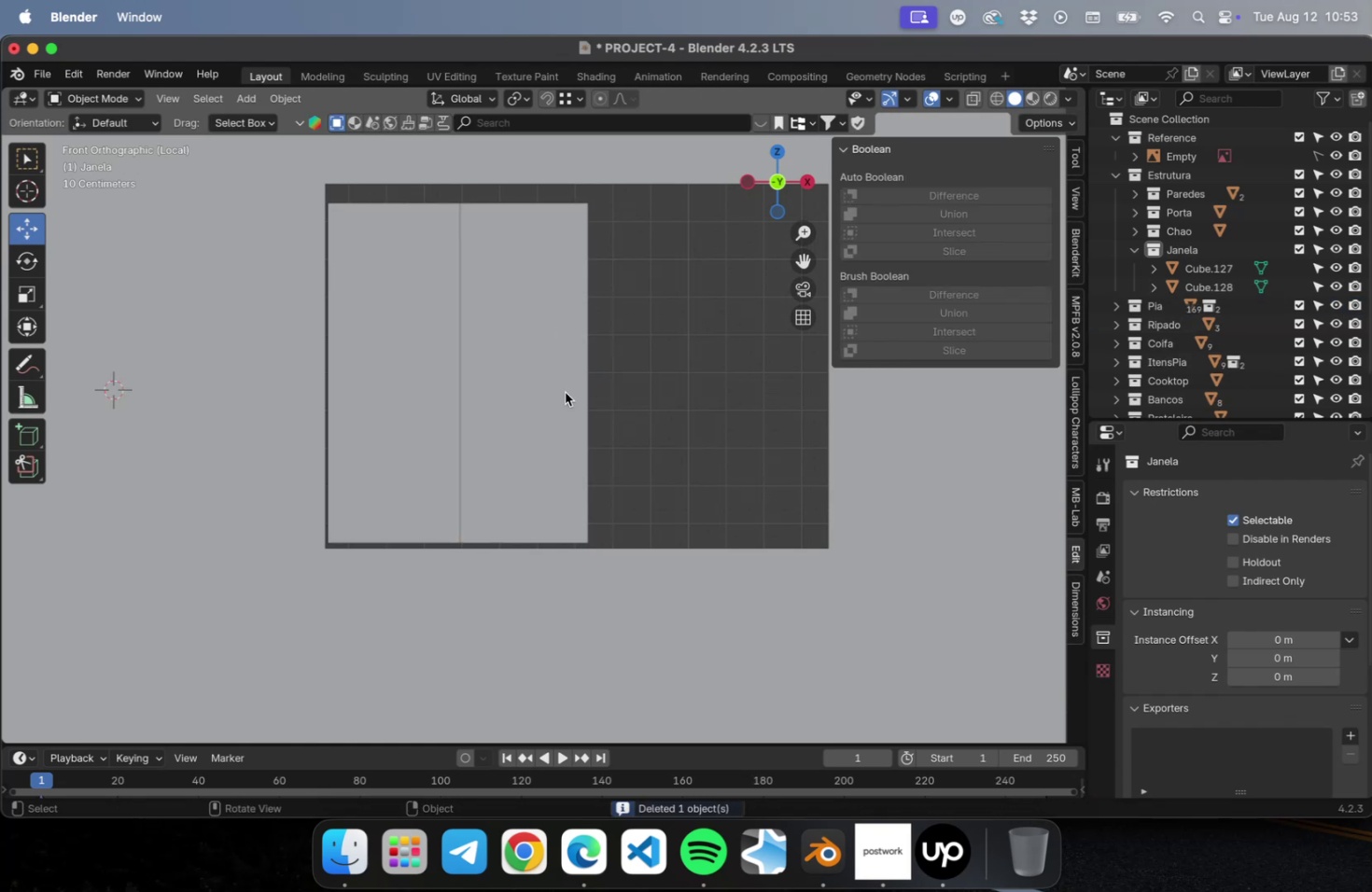 
left_click([562, 390])
 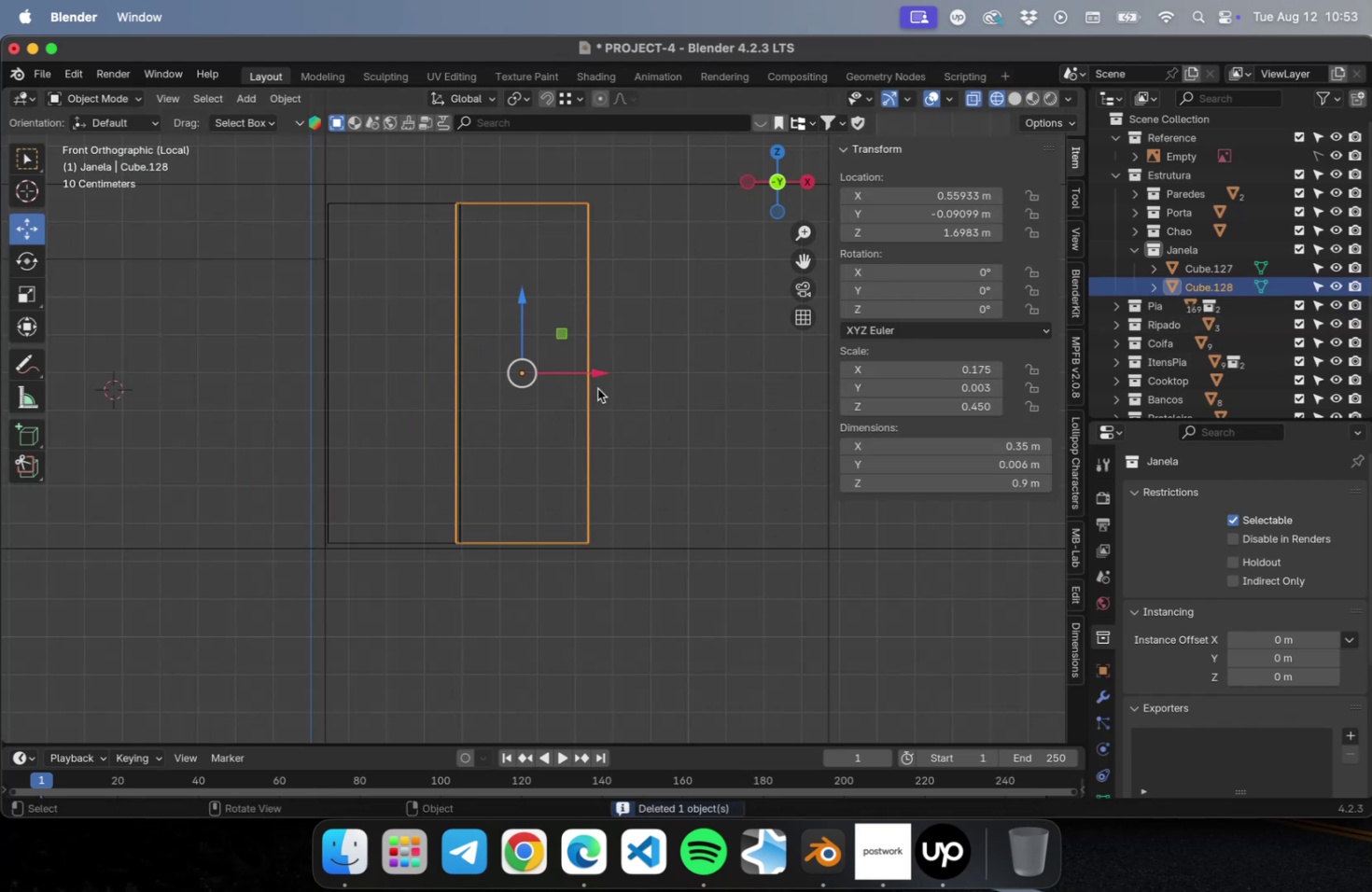 
key(Delete)
 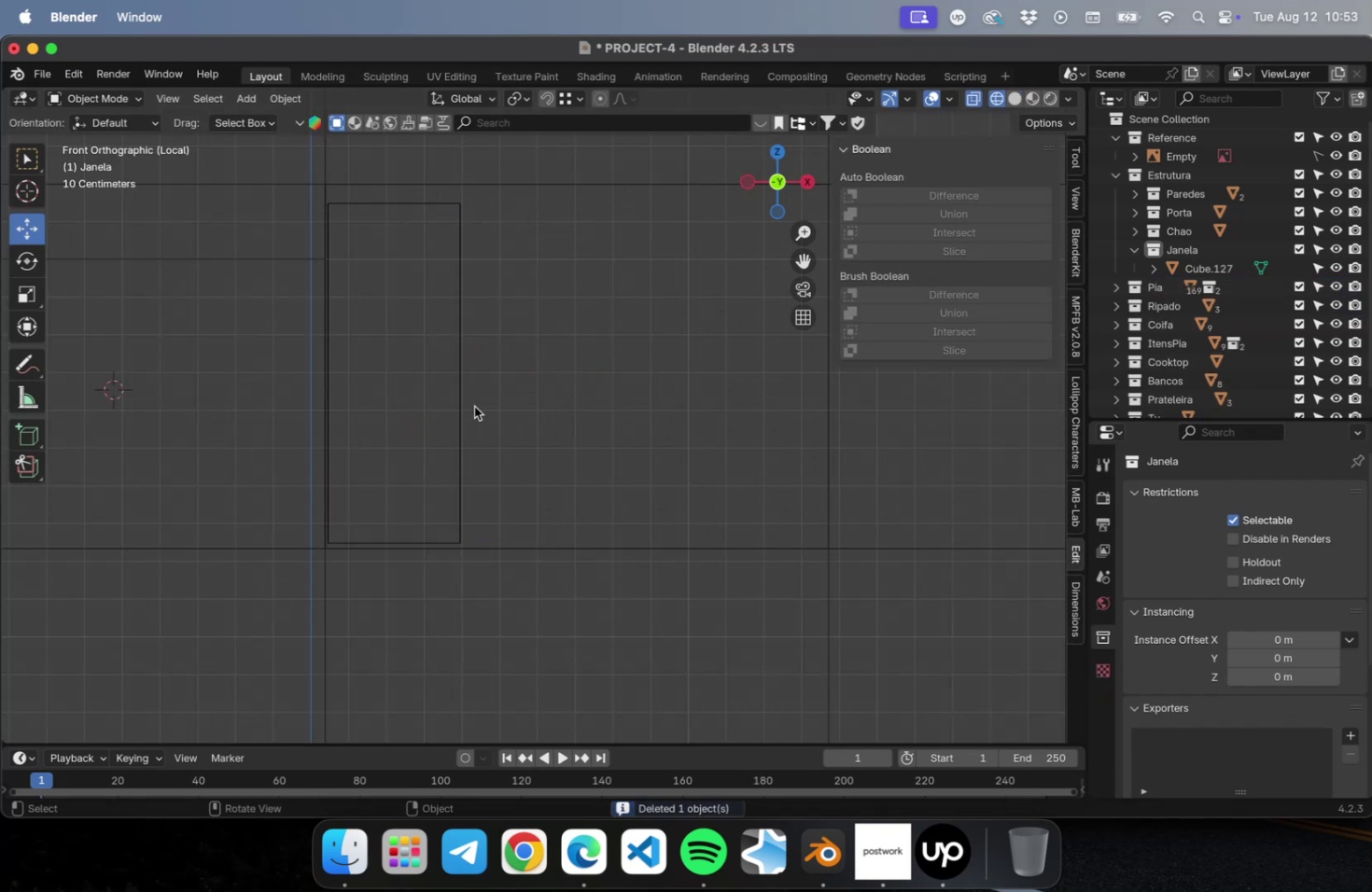 
left_click([458, 412])
 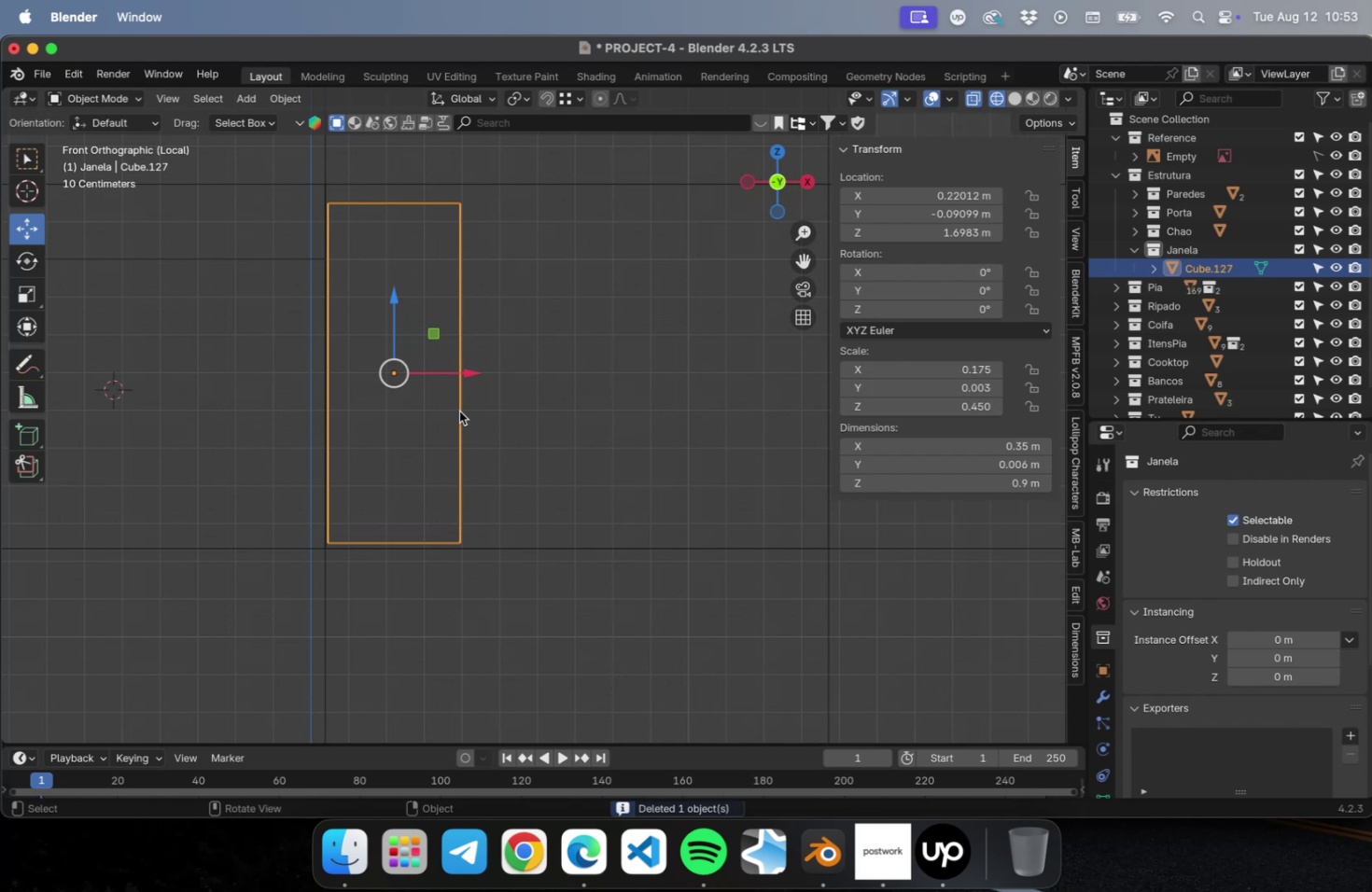 
type(DxRR)
 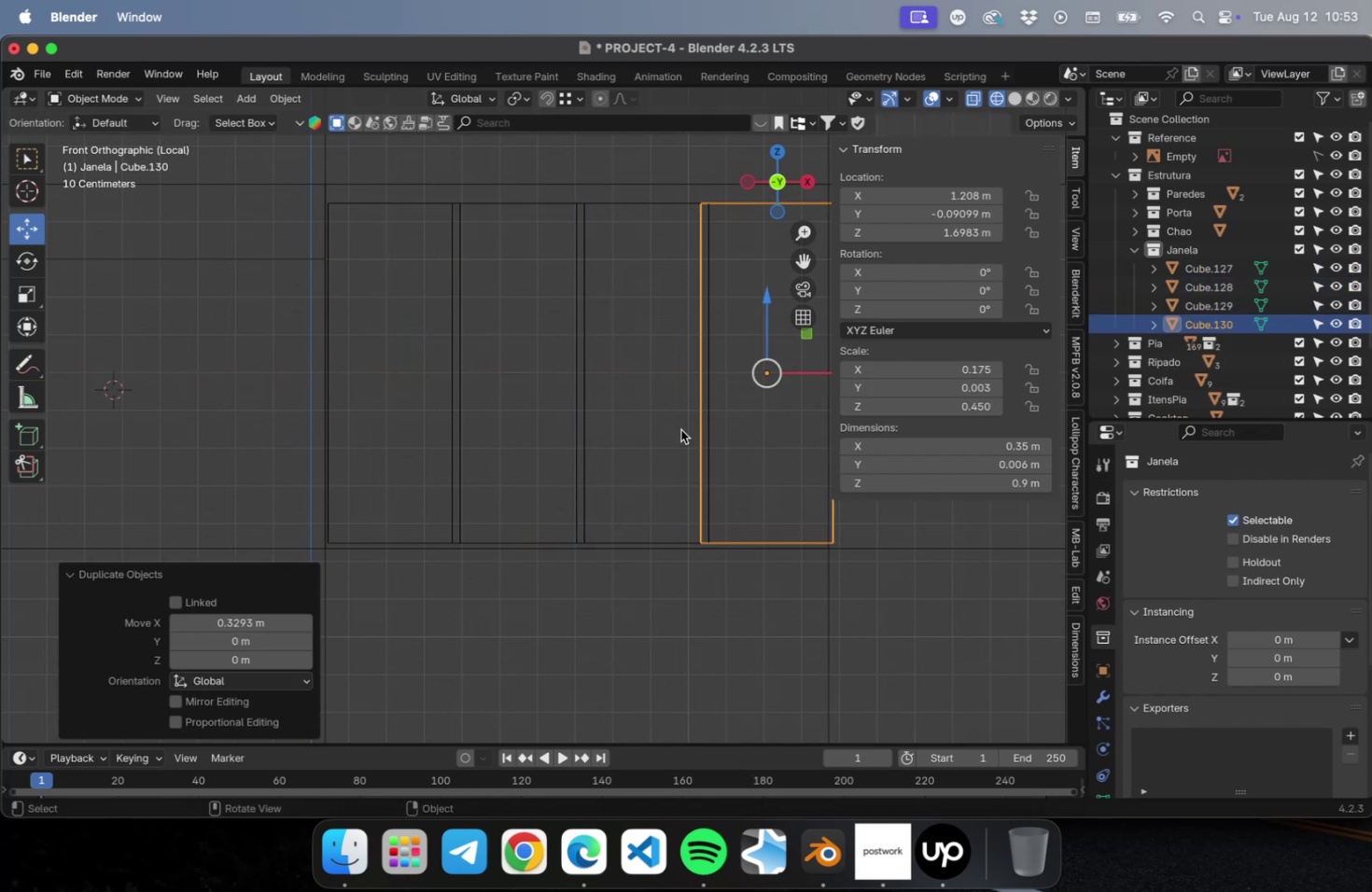 
hold_key(key=ShiftLeft, duration=0.65)
 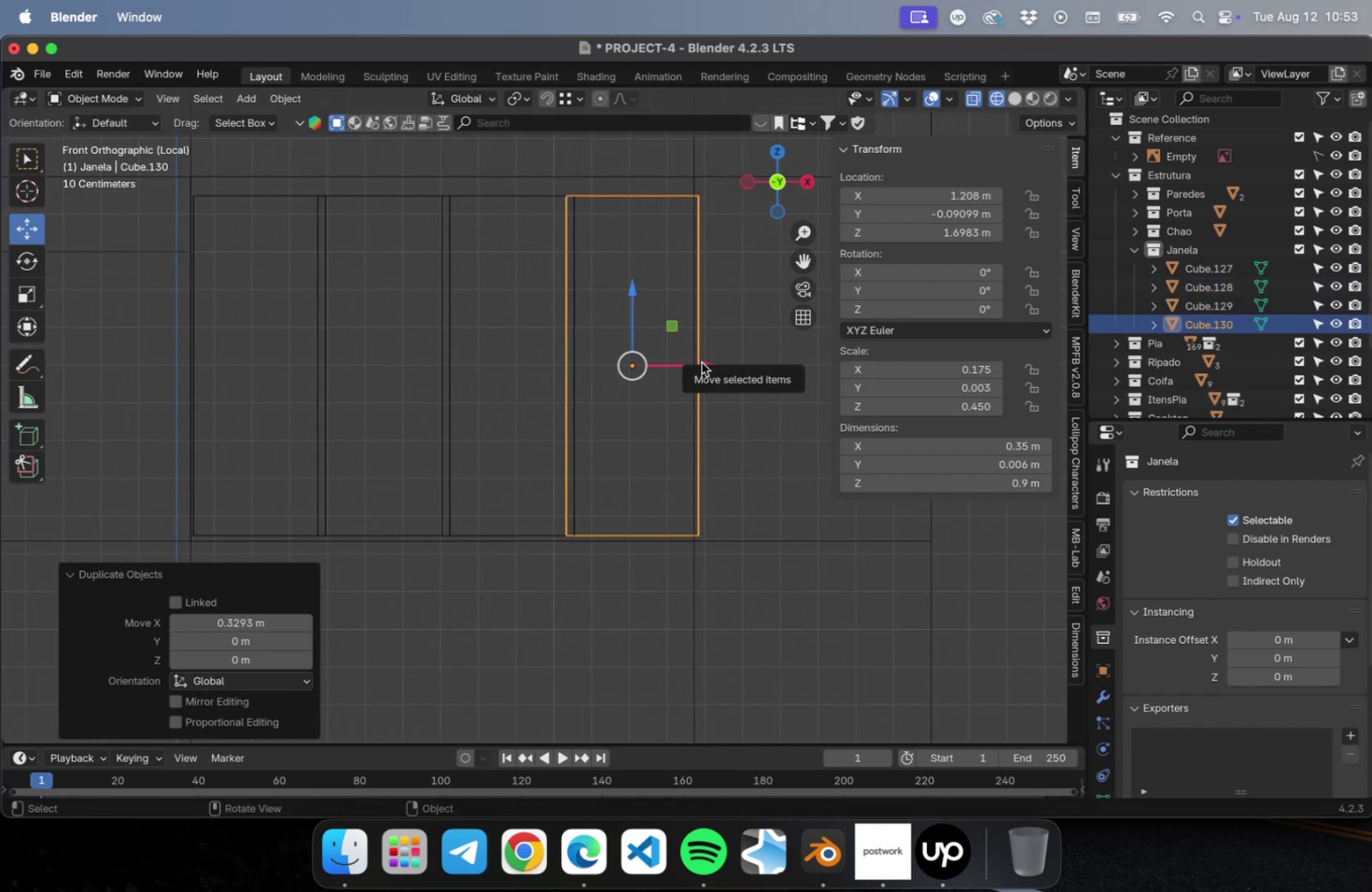 
left_click_drag(start_coordinate=[701, 362], to_coordinate=[692, 366])
 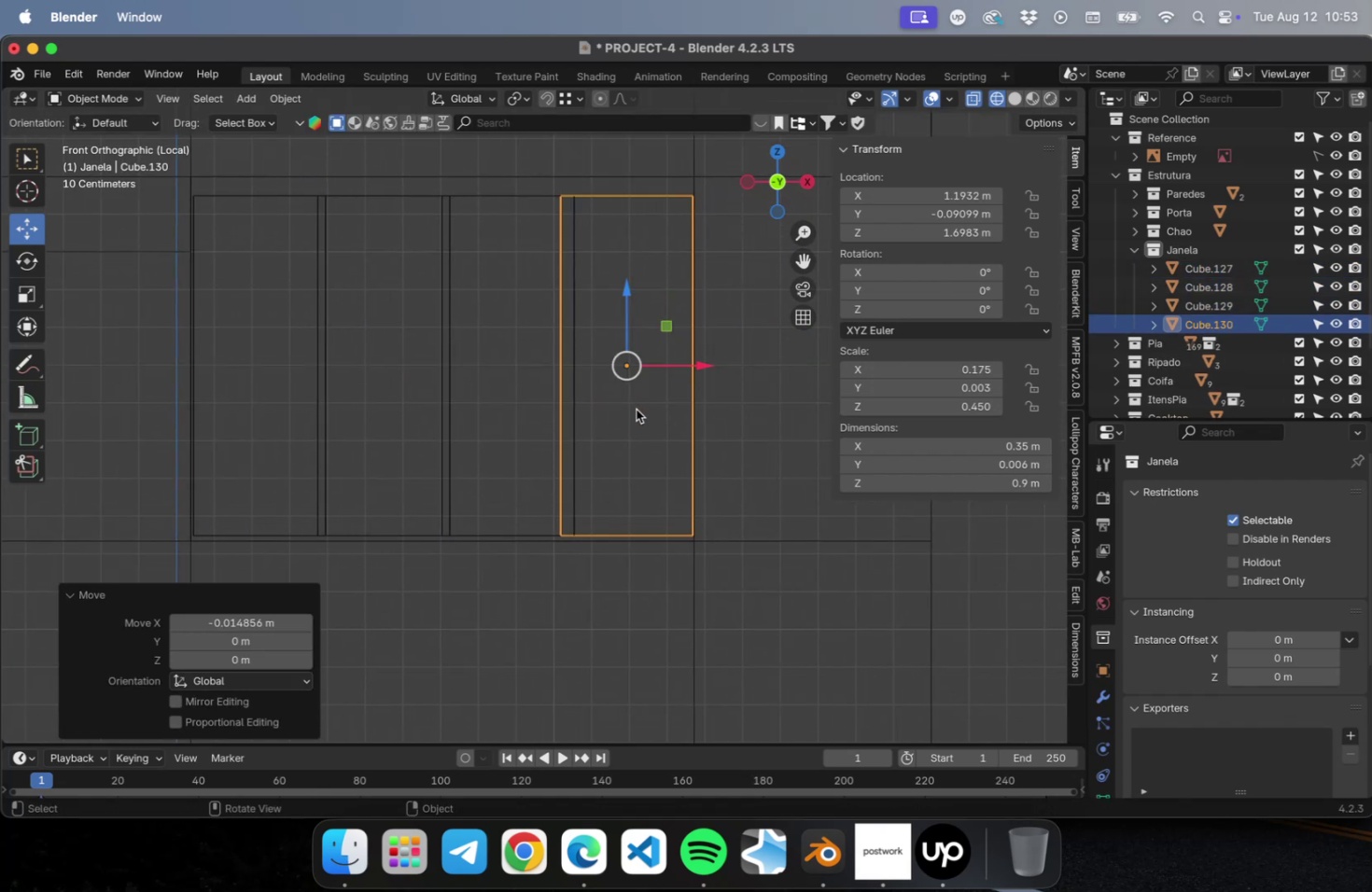 
left_click([636, 409])
 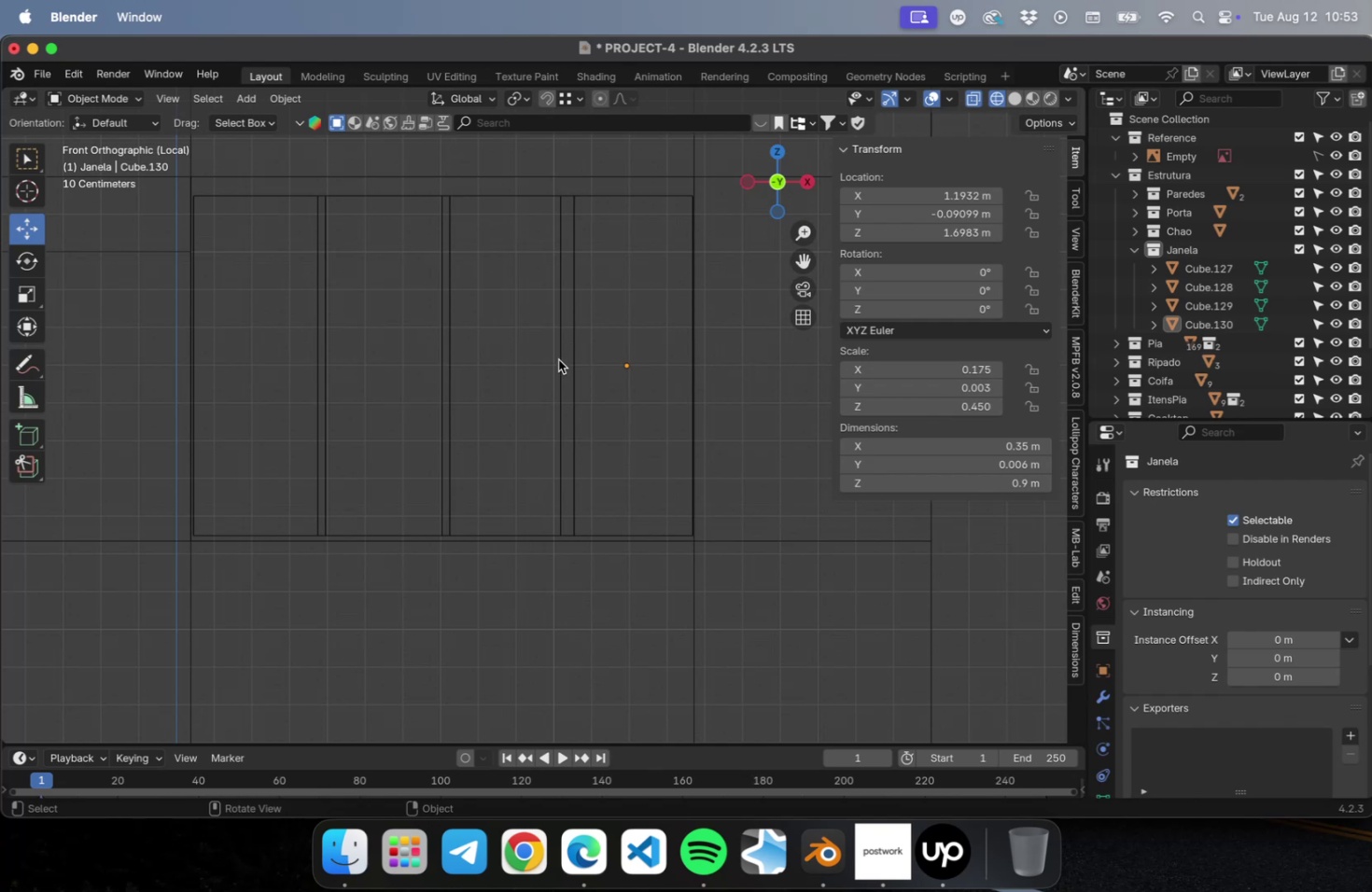 
left_click([558, 358])
 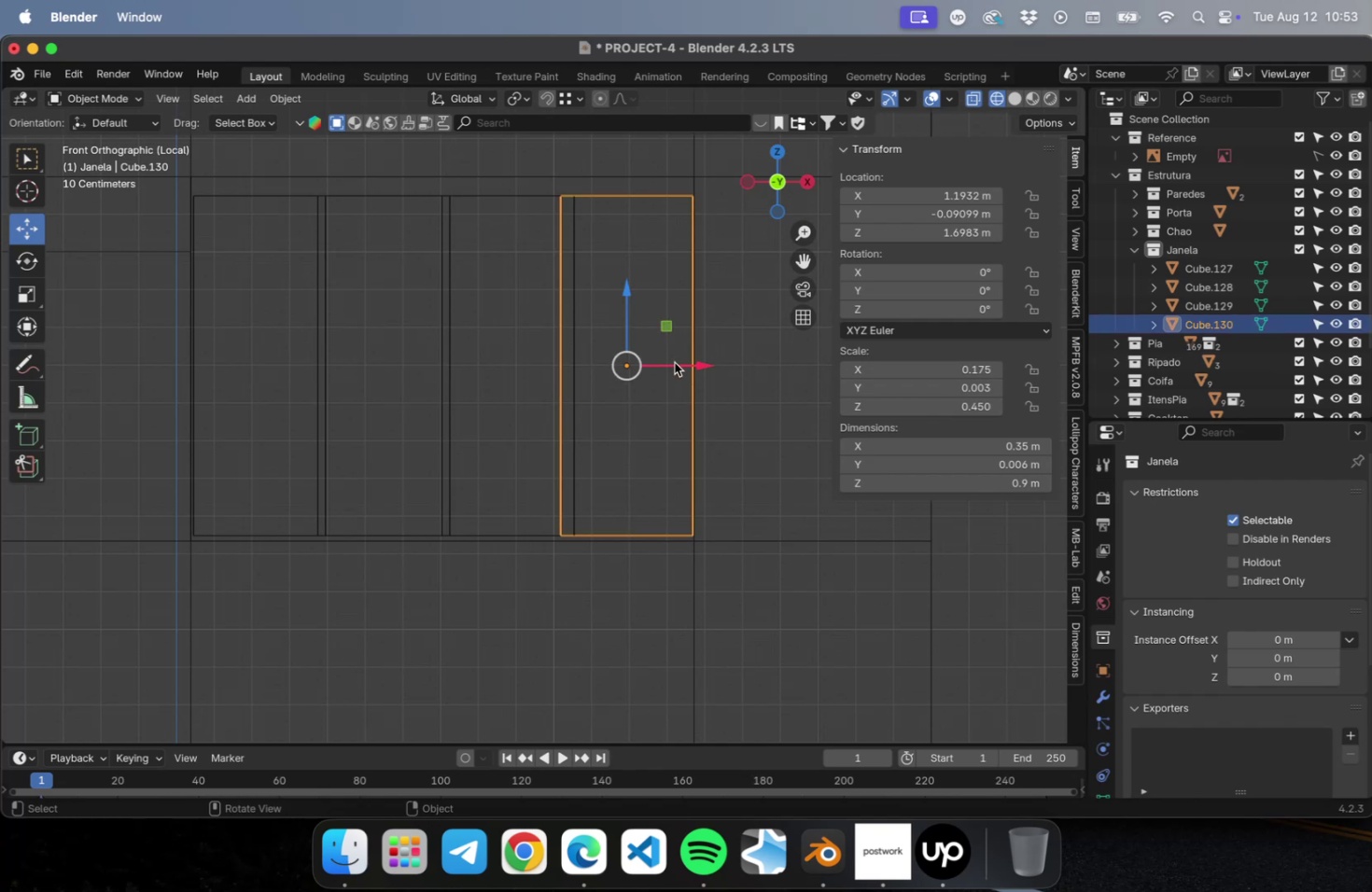 
left_click_drag(start_coordinate=[676, 362], to_coordinate=[670, 364])
 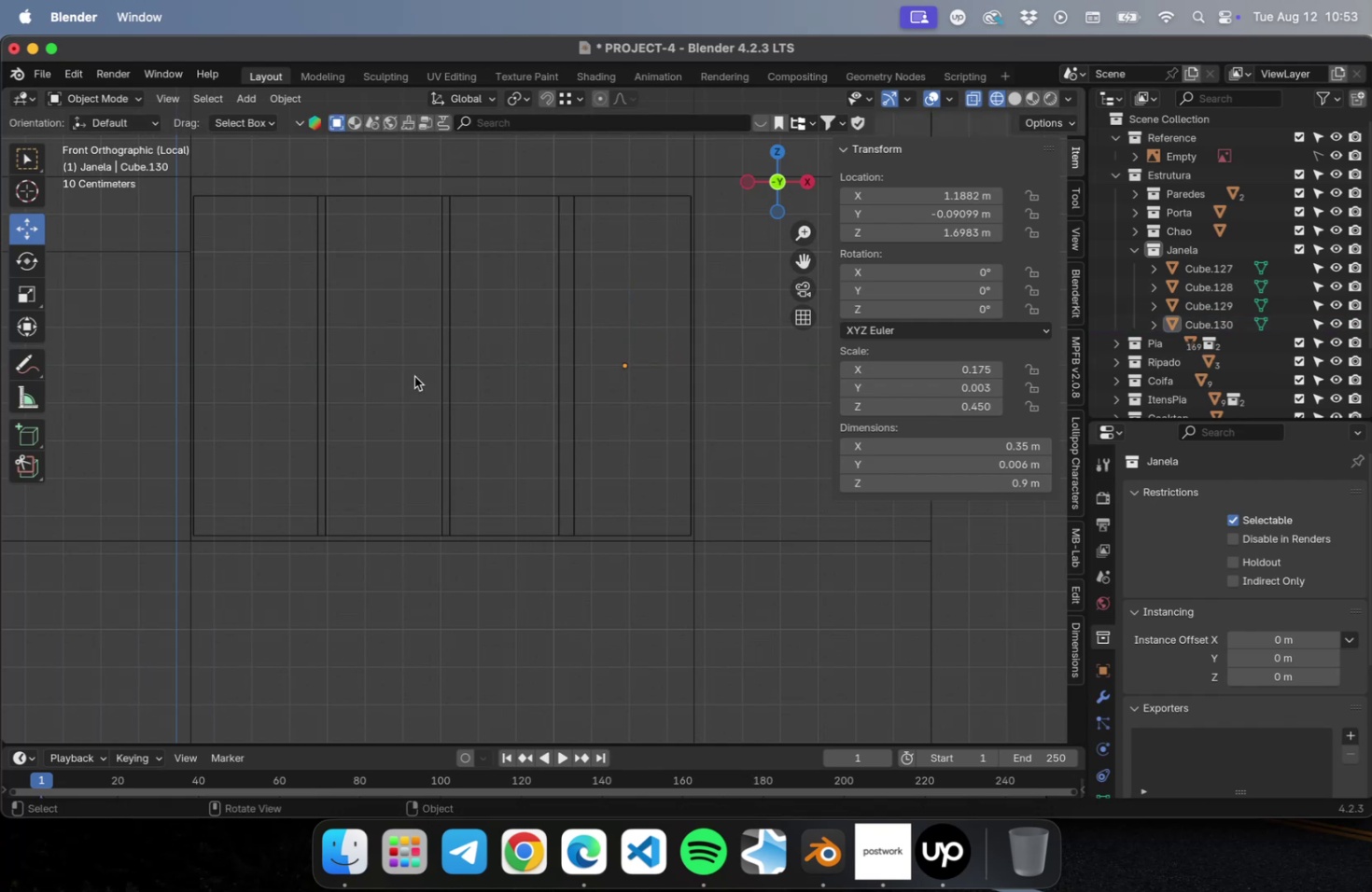 
scroll: coordinate [437, 387], scroll_direction: up, amount: 15.0
 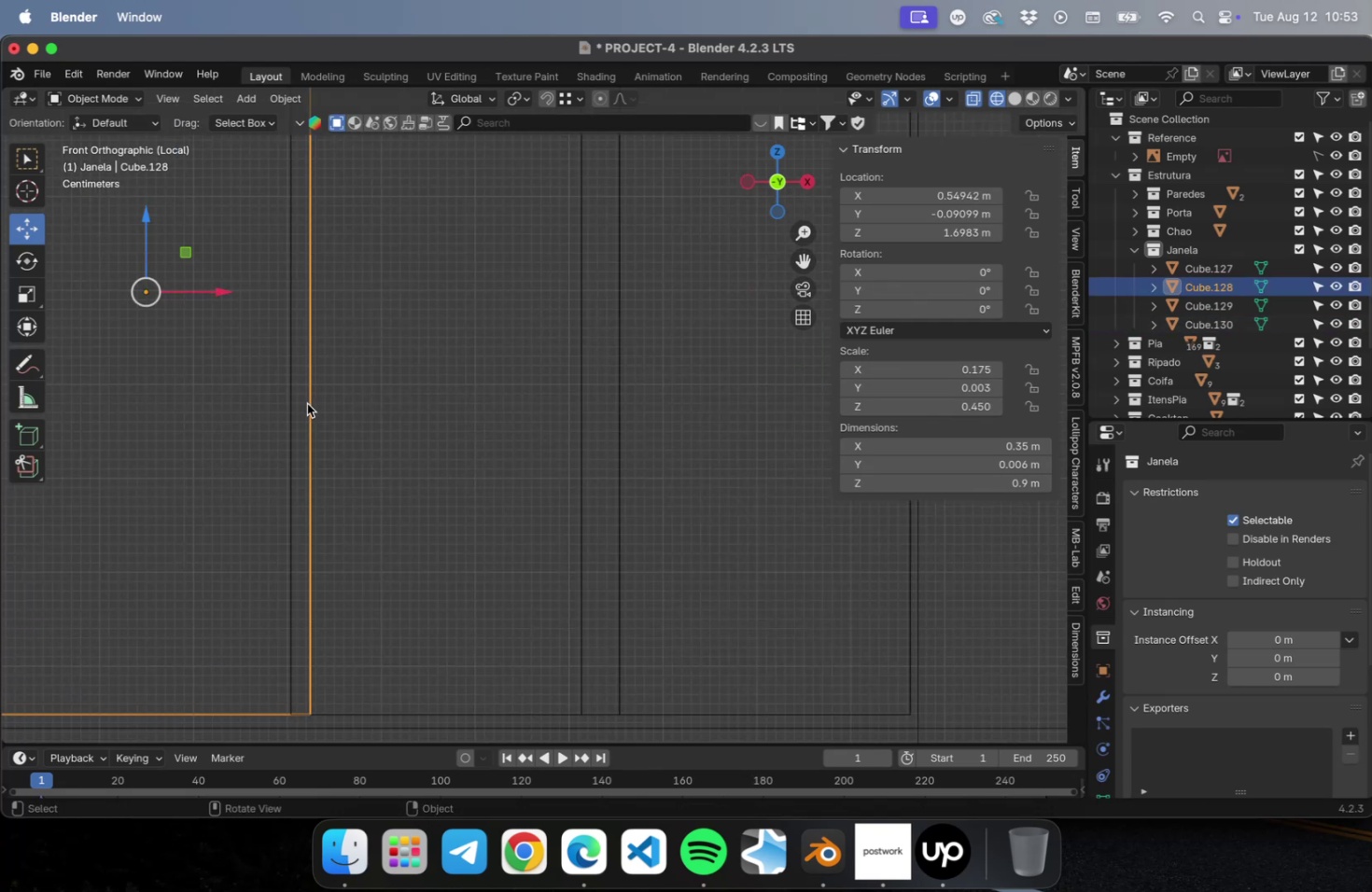 
hold_key(key=ShiftLeft, duration=0.48)
 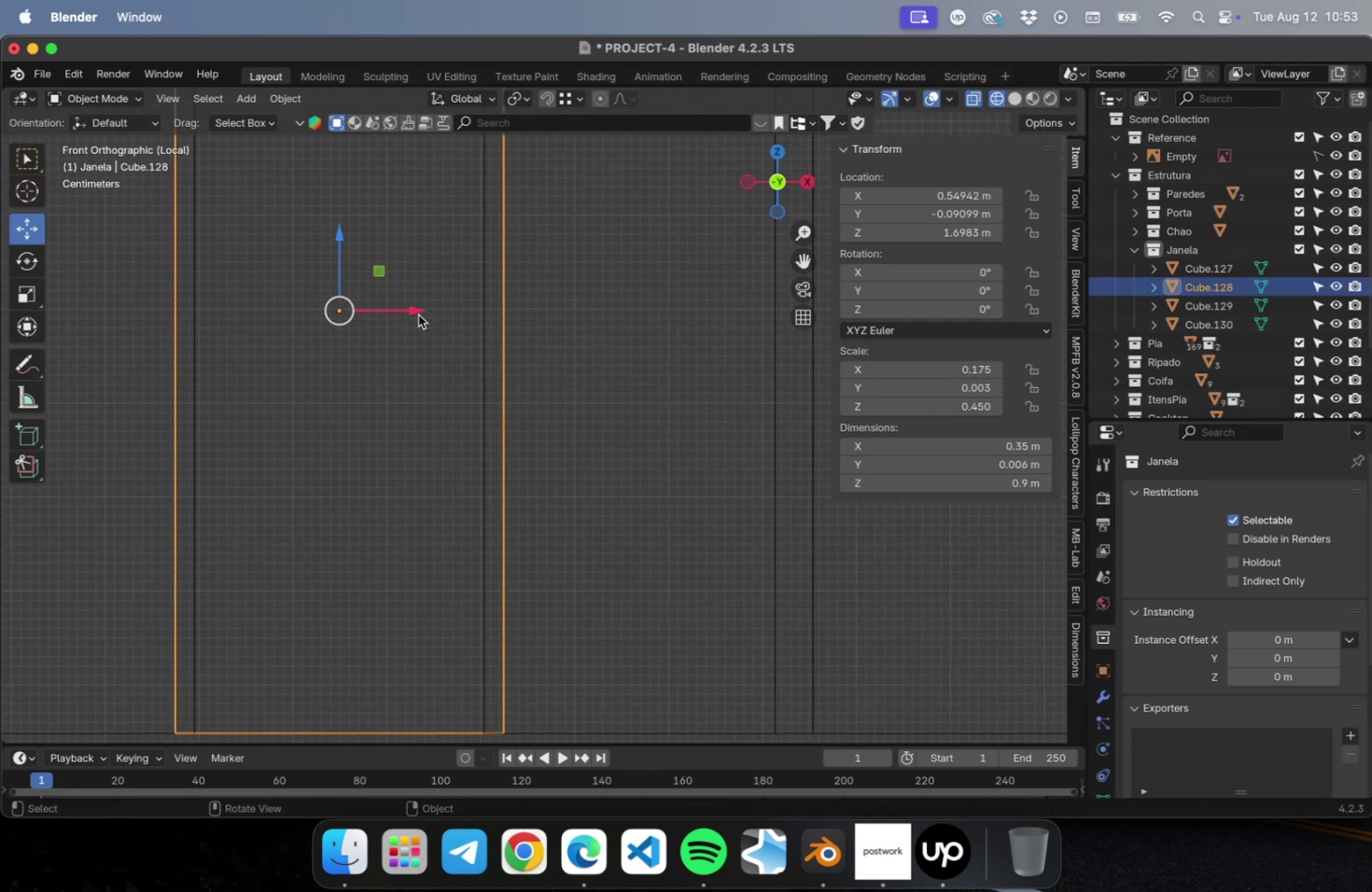 
left_click_drag(start_coordinate=[417, 314], to_coordinate=[395, 319])
 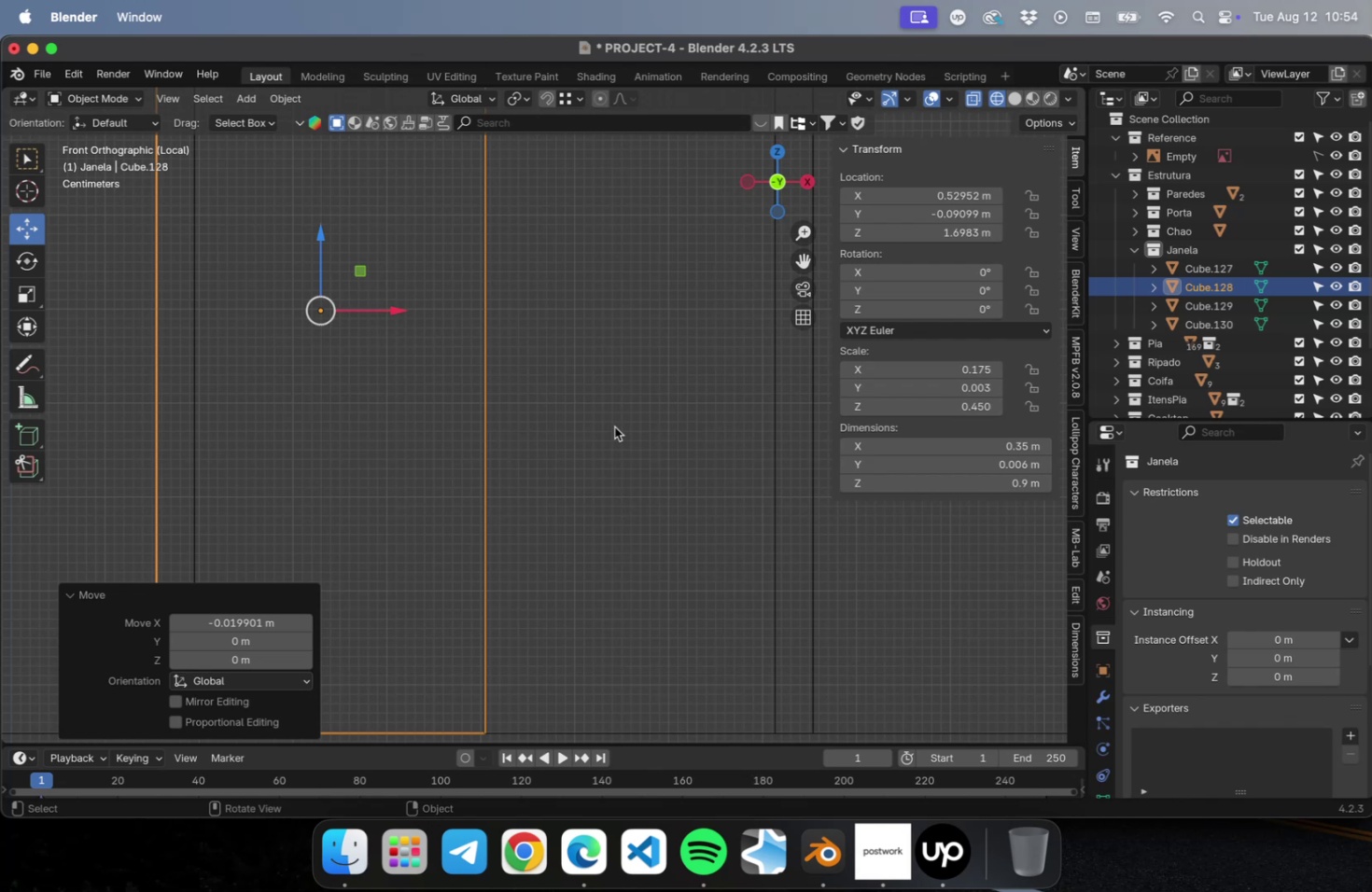 
left_click([614, 426])
 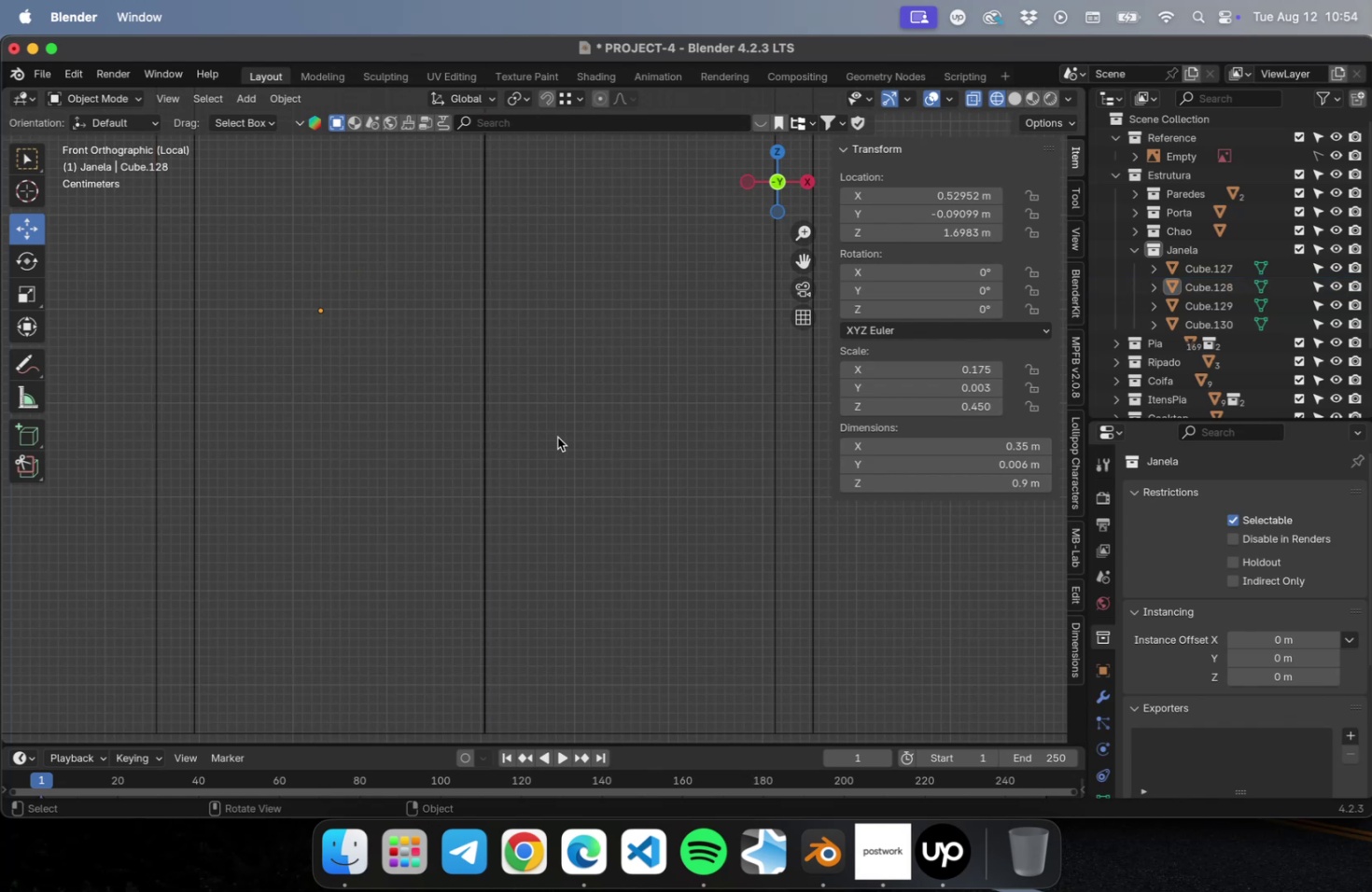 
left_click_drag(start_coordinate=[554, 436], to_coordinate=[405, 480])
 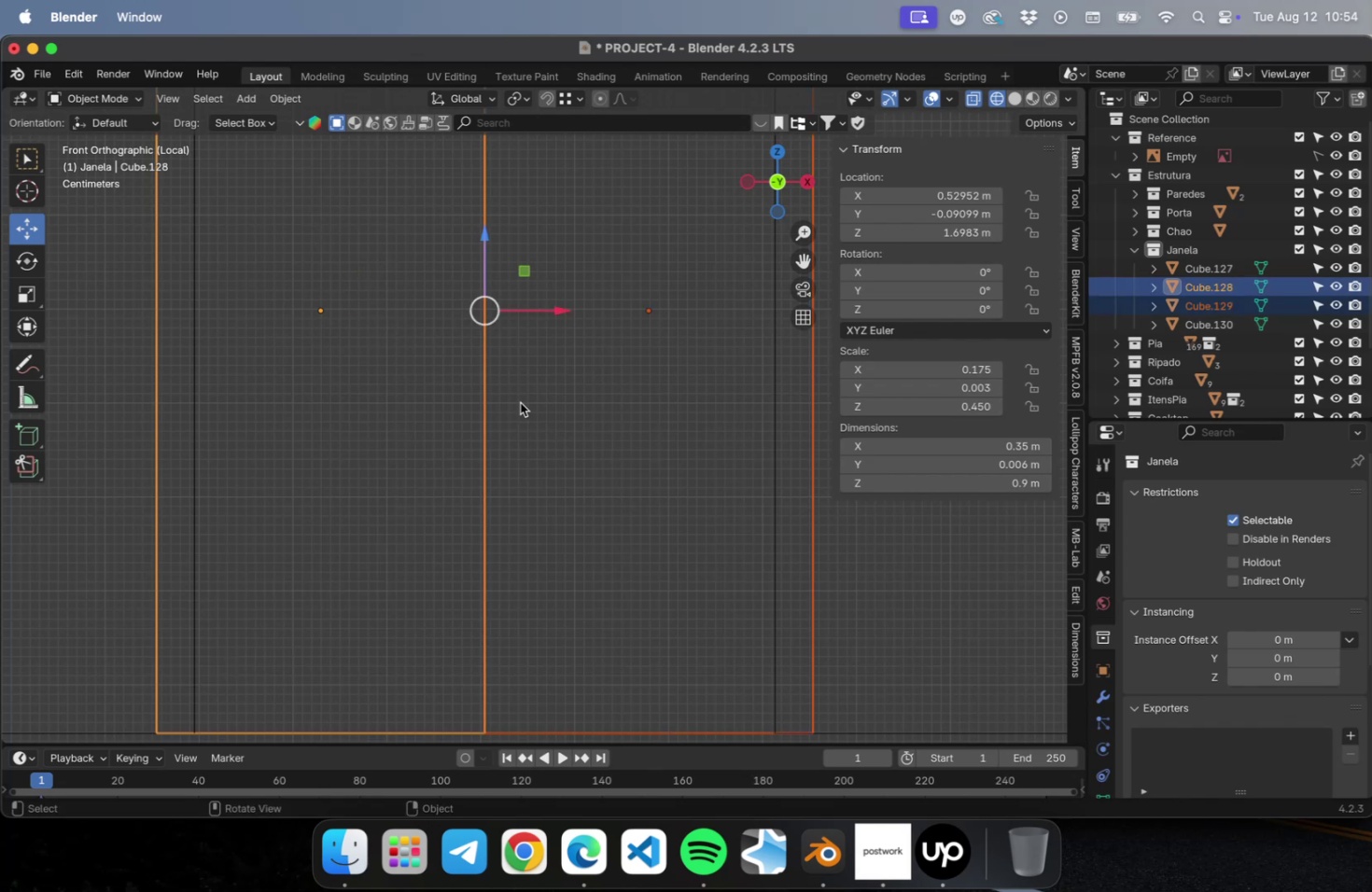 
scroll: coordinate [559, 366], scroll_direction: down, amount: 5.0
 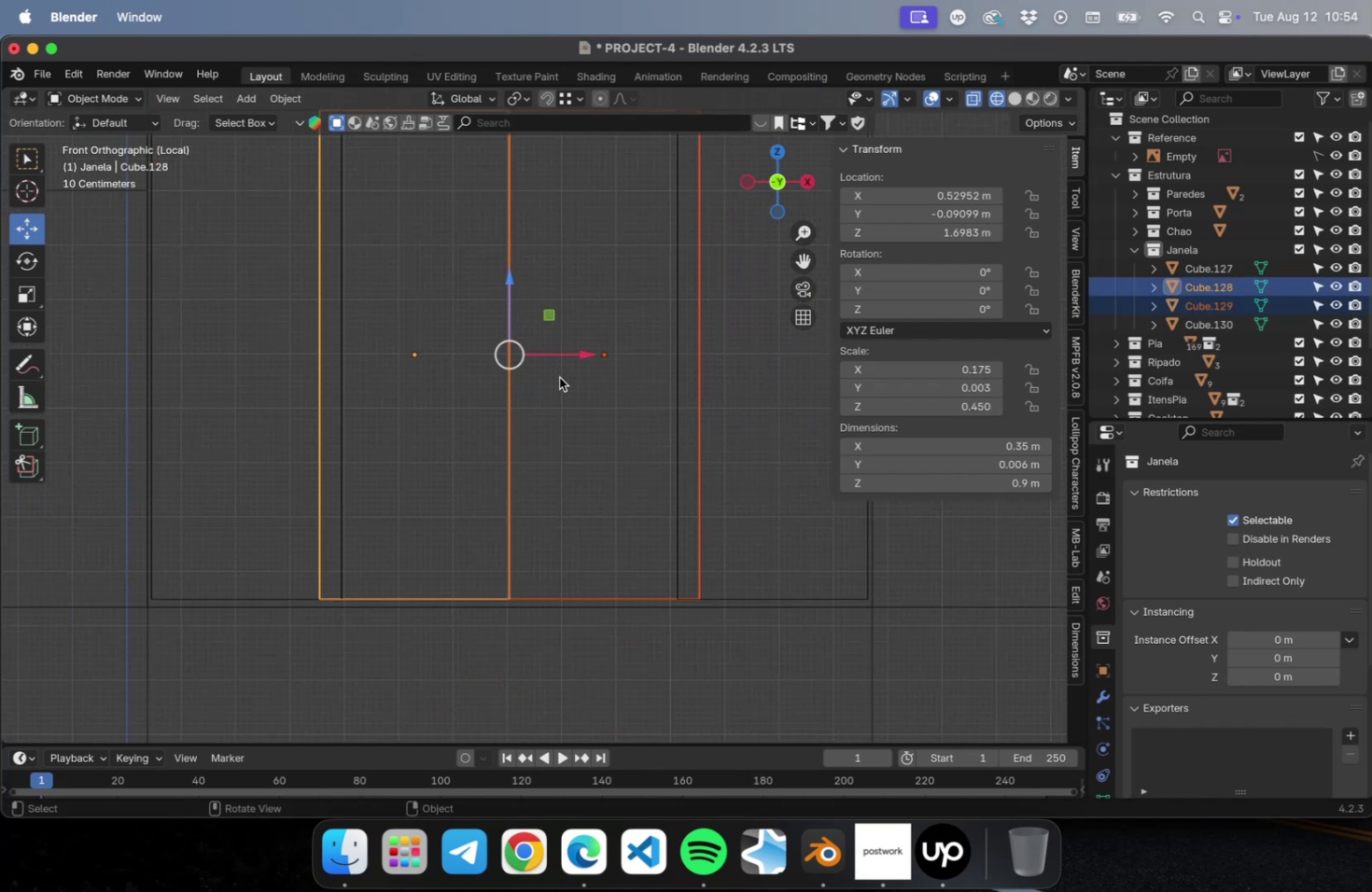 
hold_key(key=ShiftLeft, duration=0.93)
 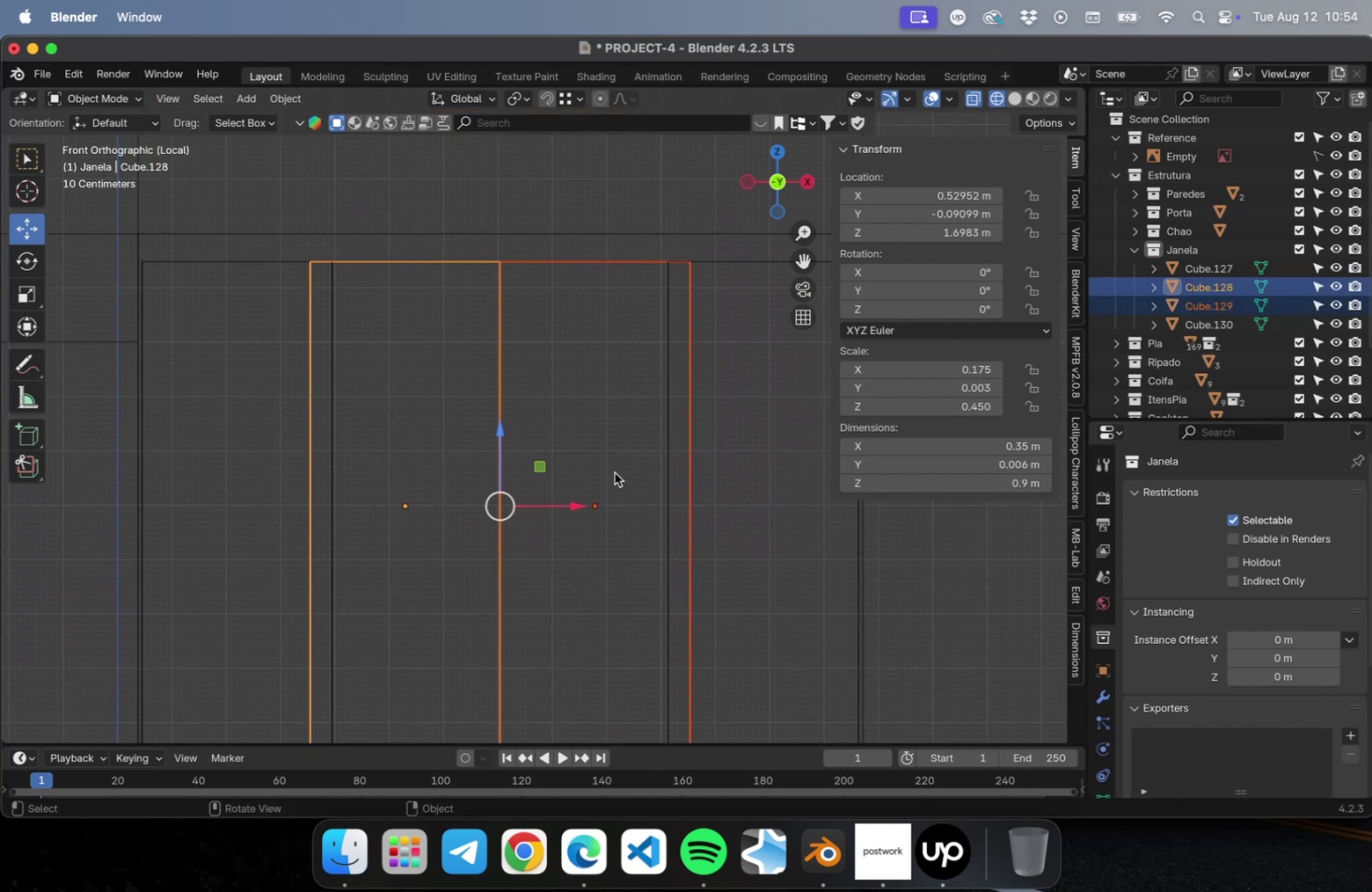 
wait(5.2)
 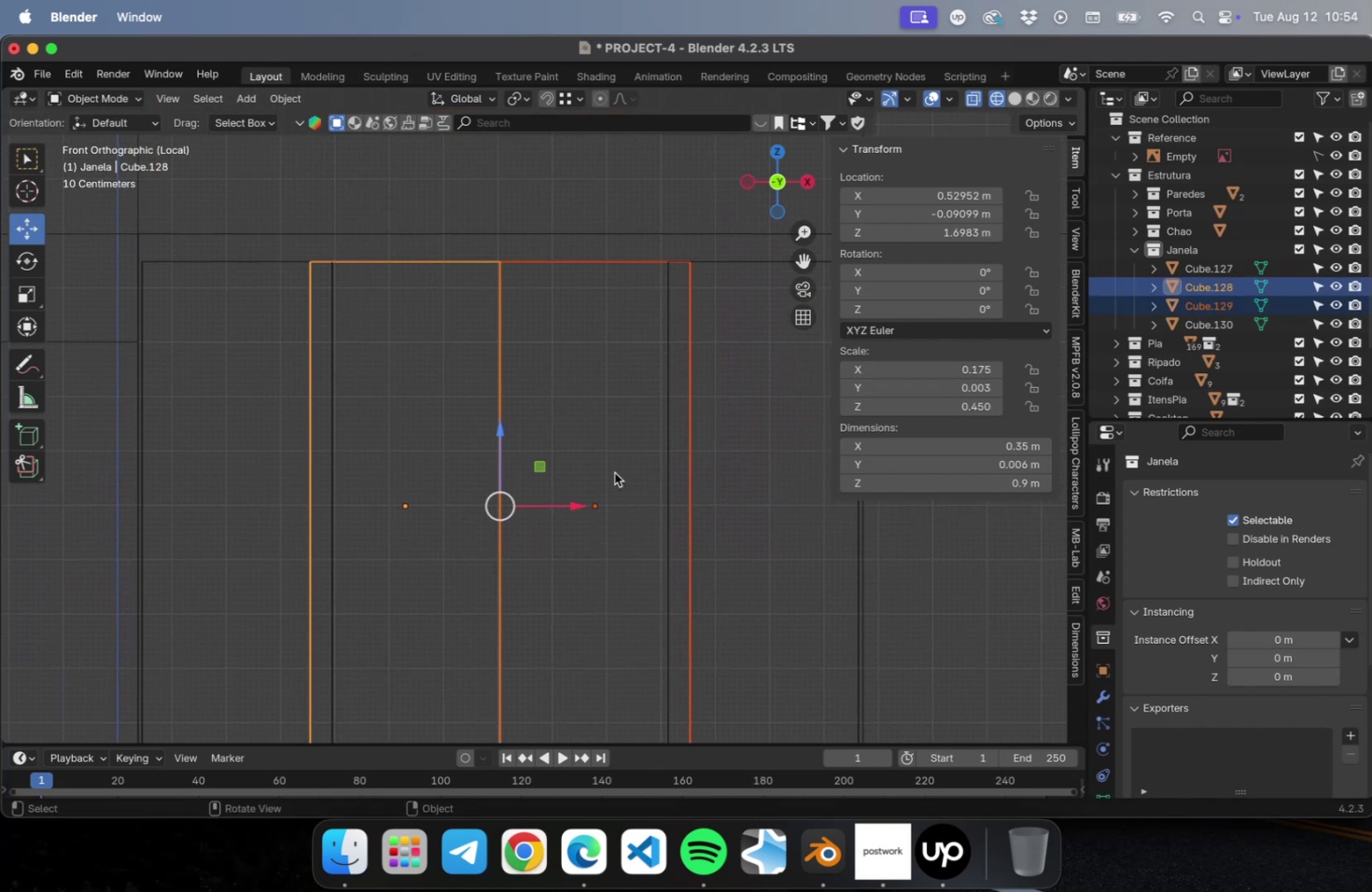 
key(NumLock)
 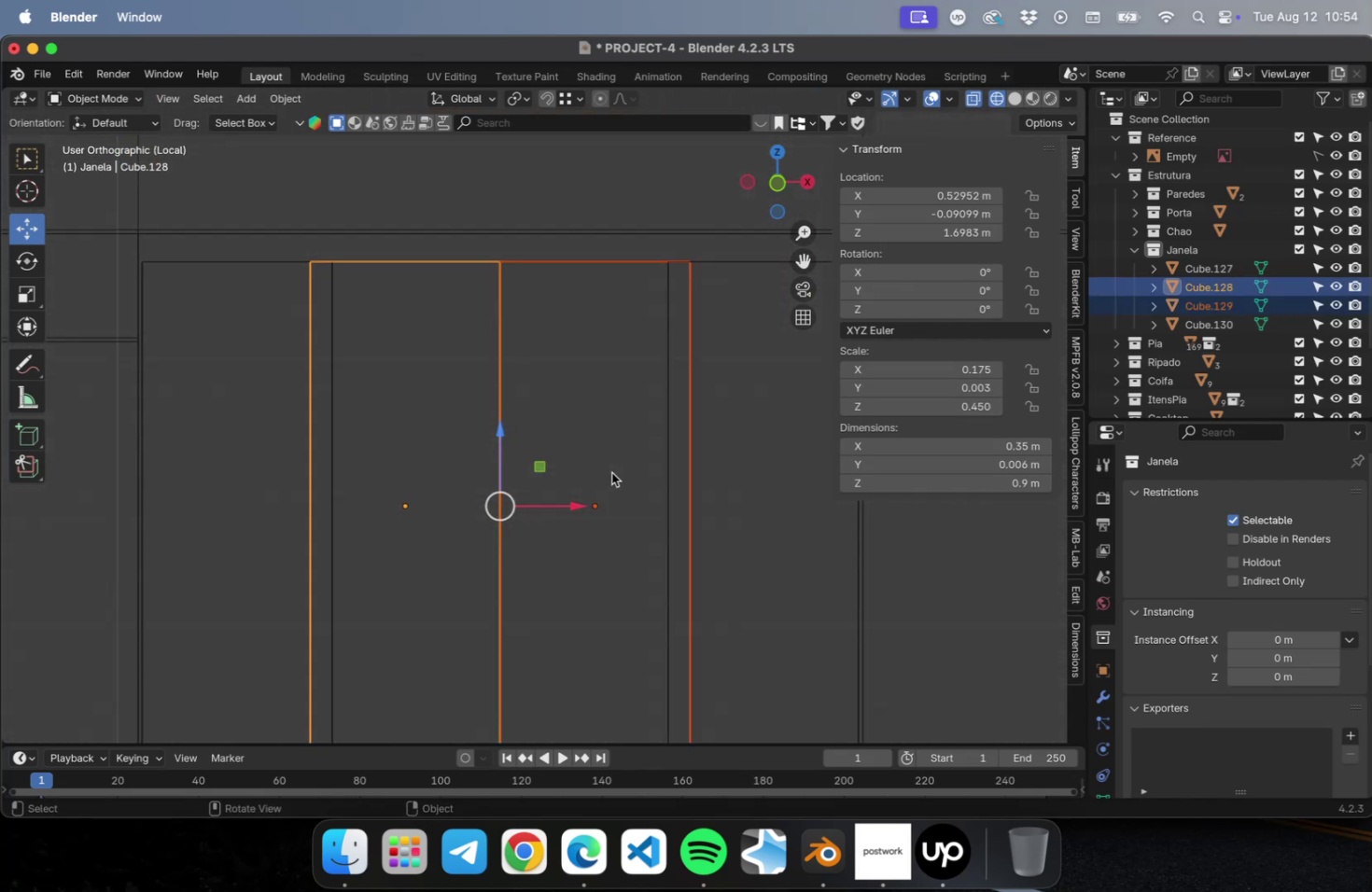 
key(Numpad7)
 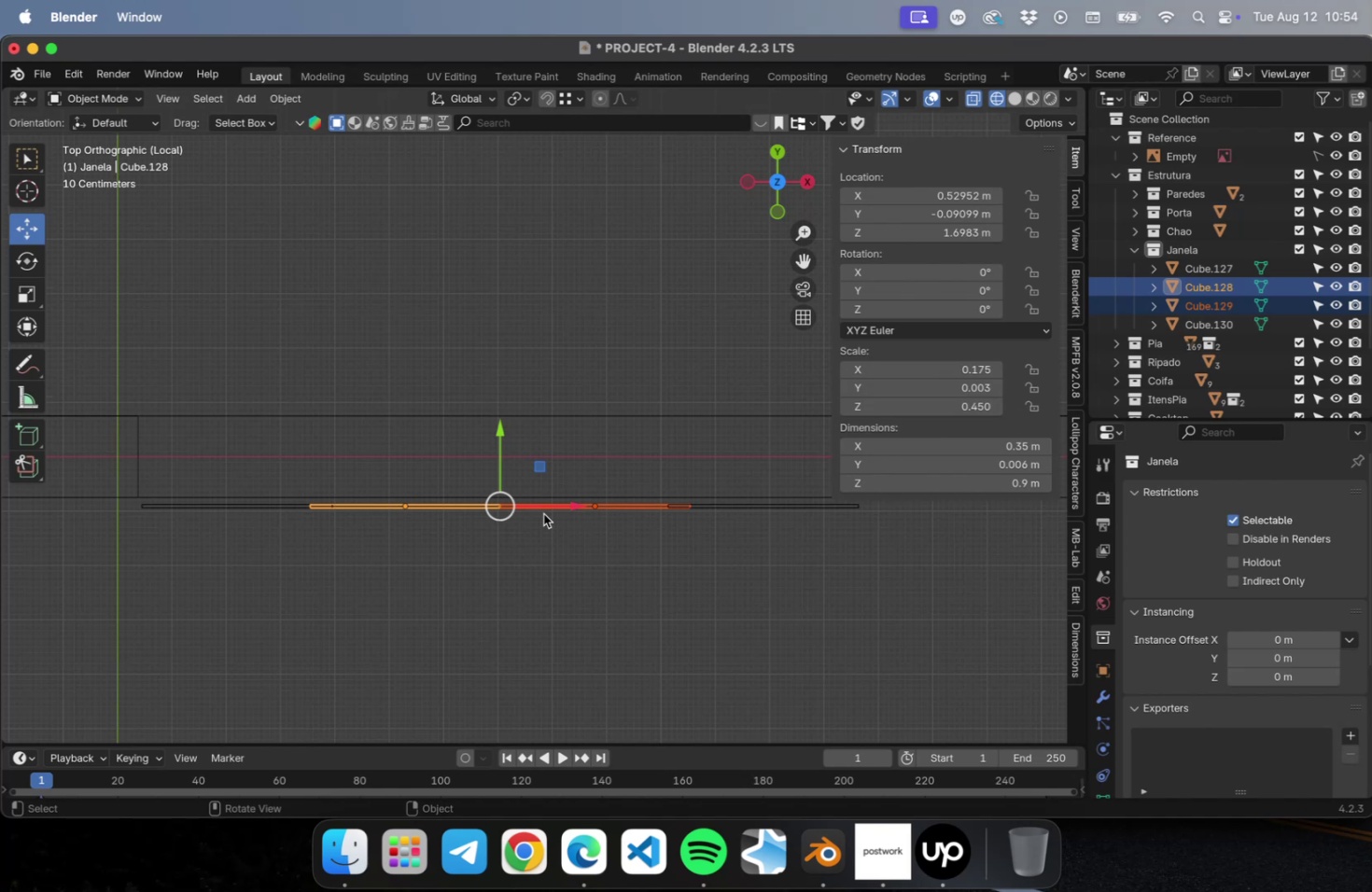 
scroll: coordinate [534, 552], scroll_direction: up, amount: 2.0
 